 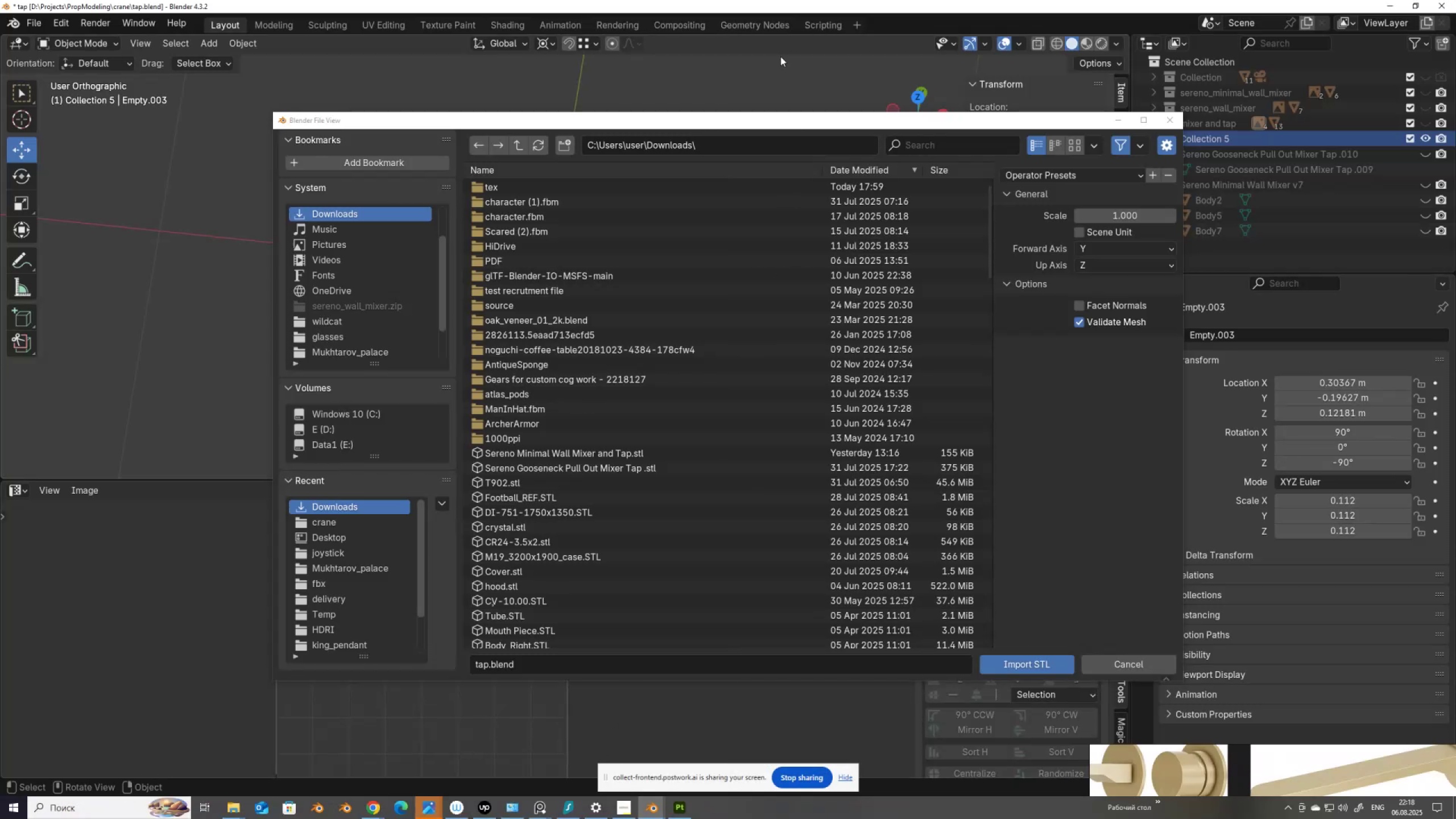 
left_click([1172, 122])
 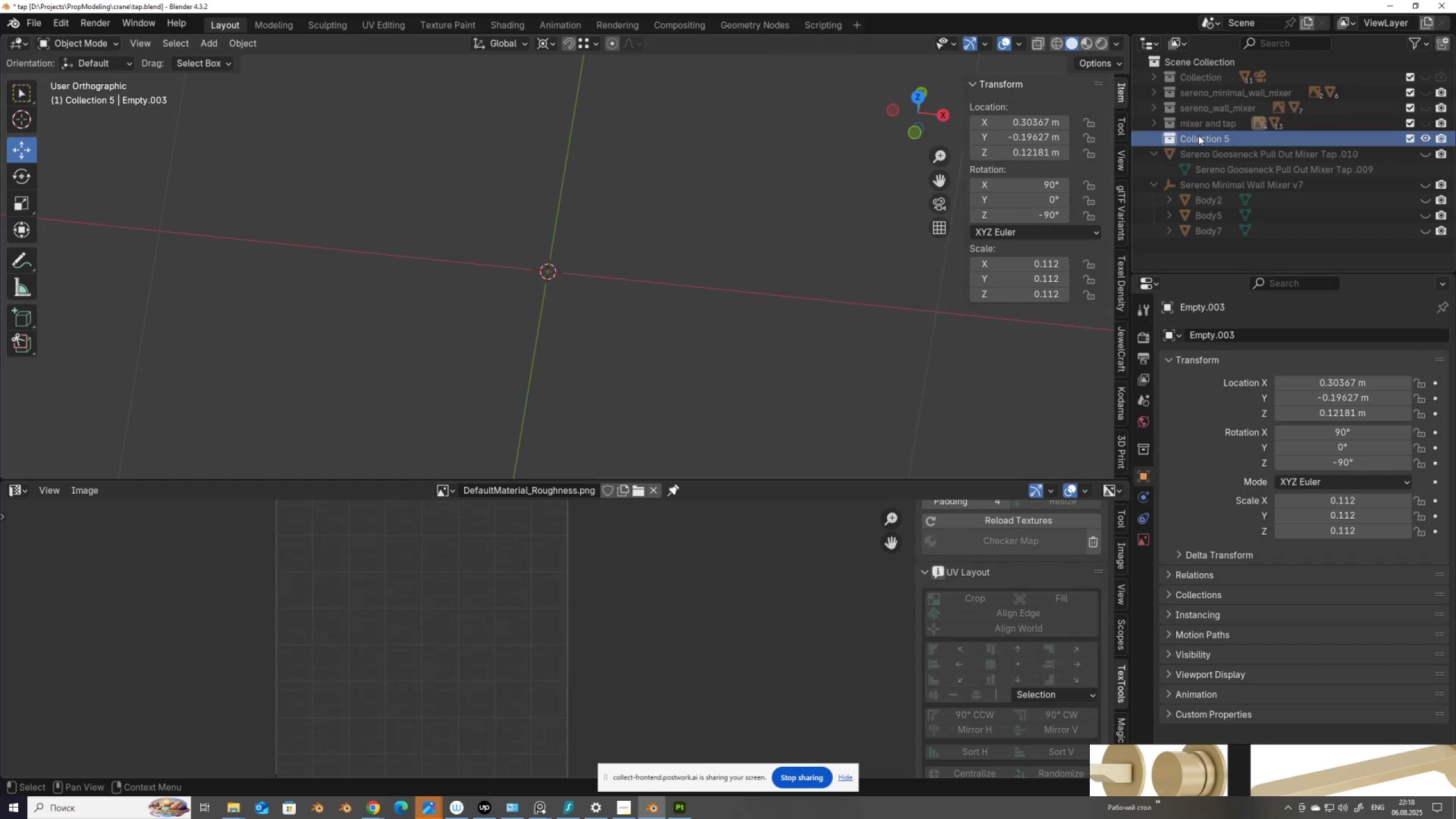 
wait(5.54)
 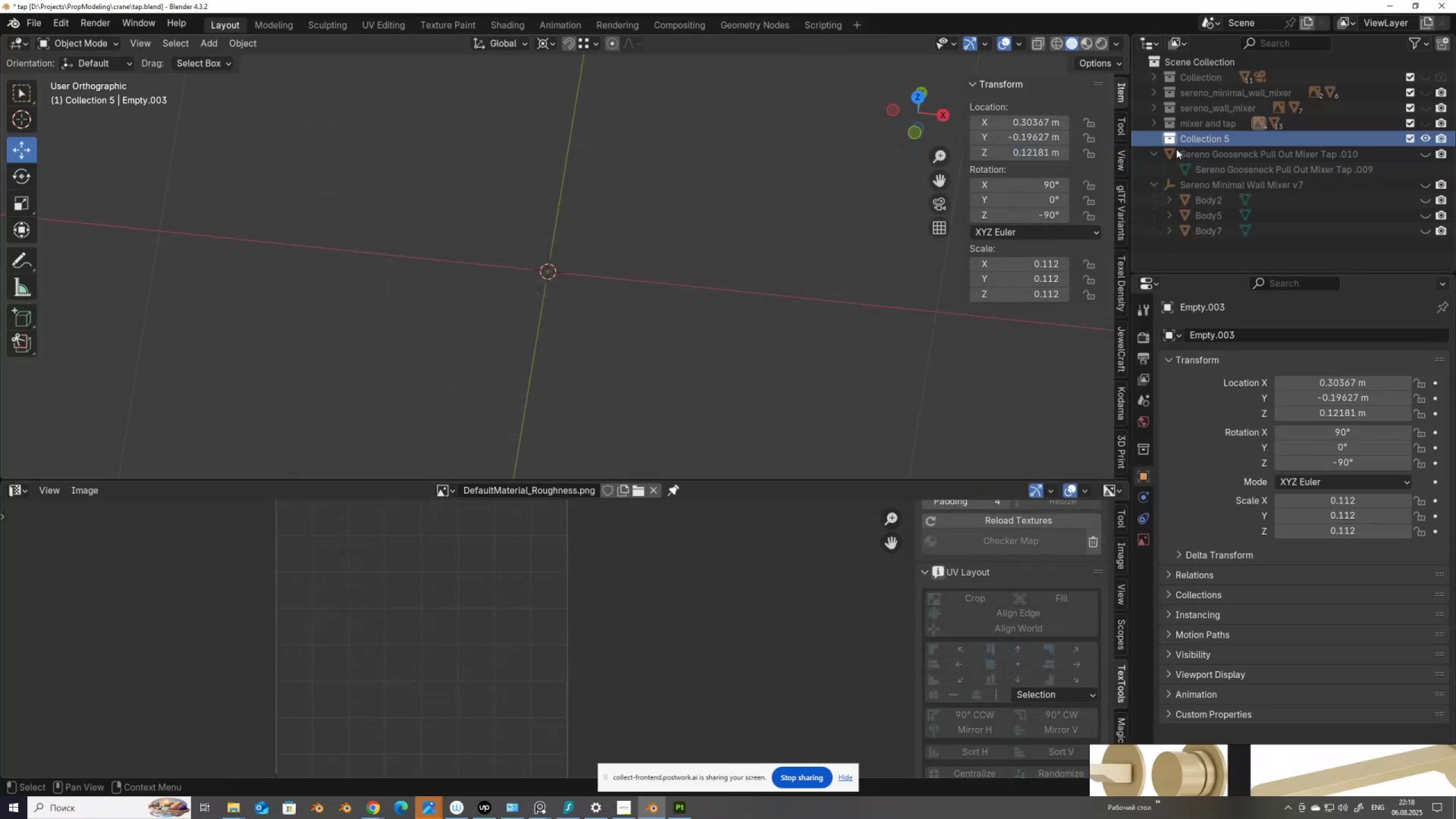 
left_click([1199, 139])
 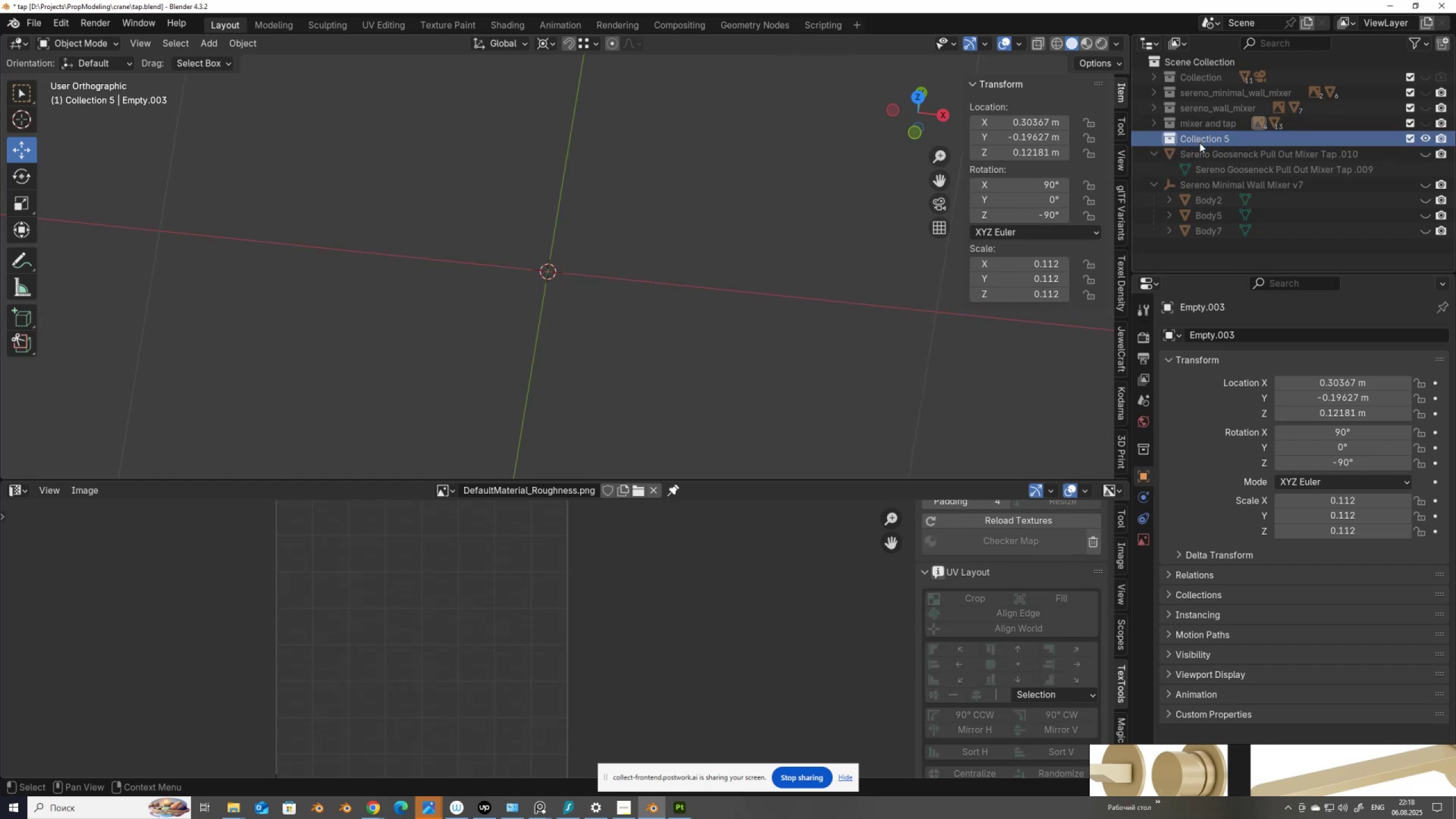 
key(Delete)
 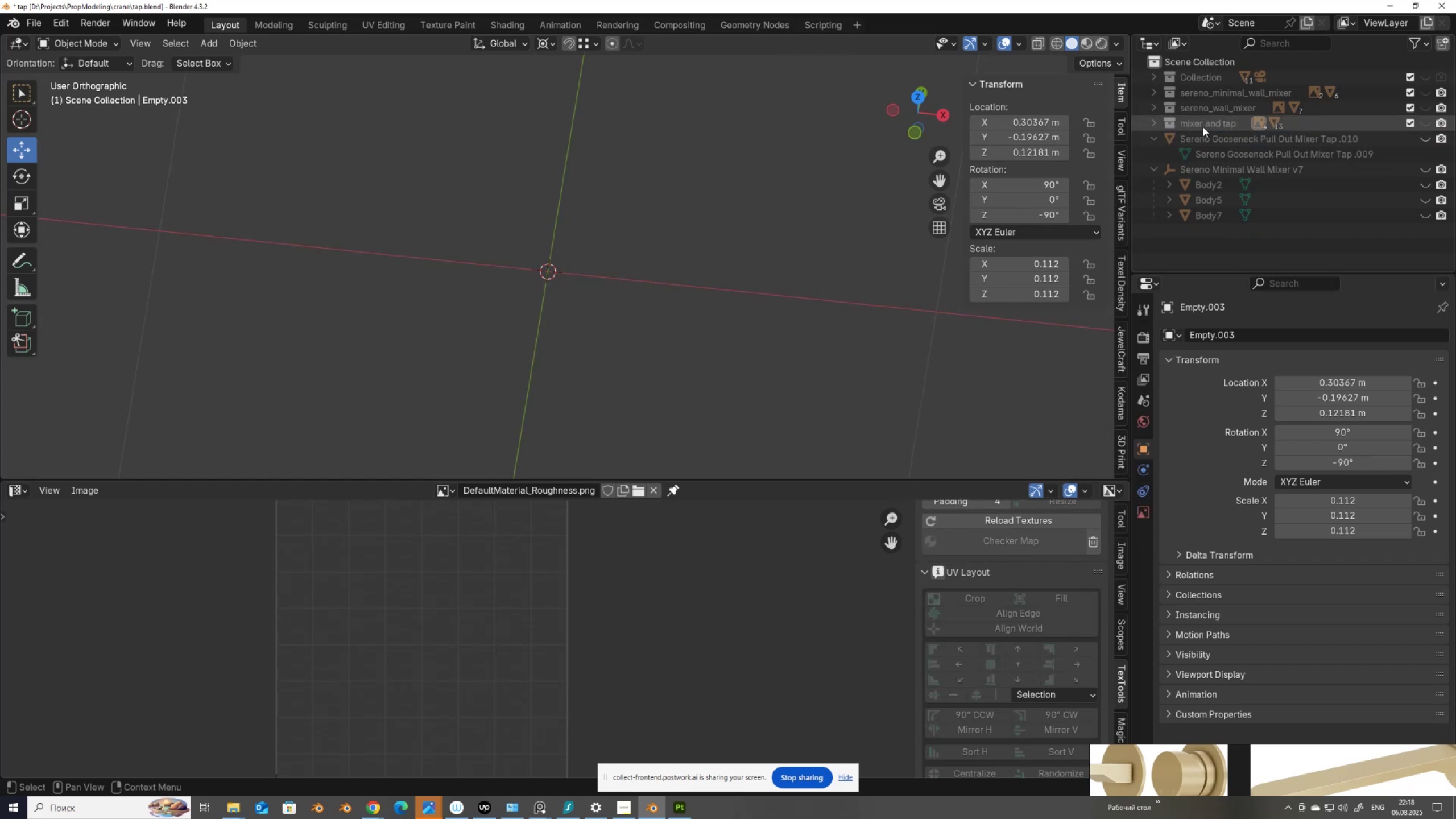 
left_click([1203, 123])
 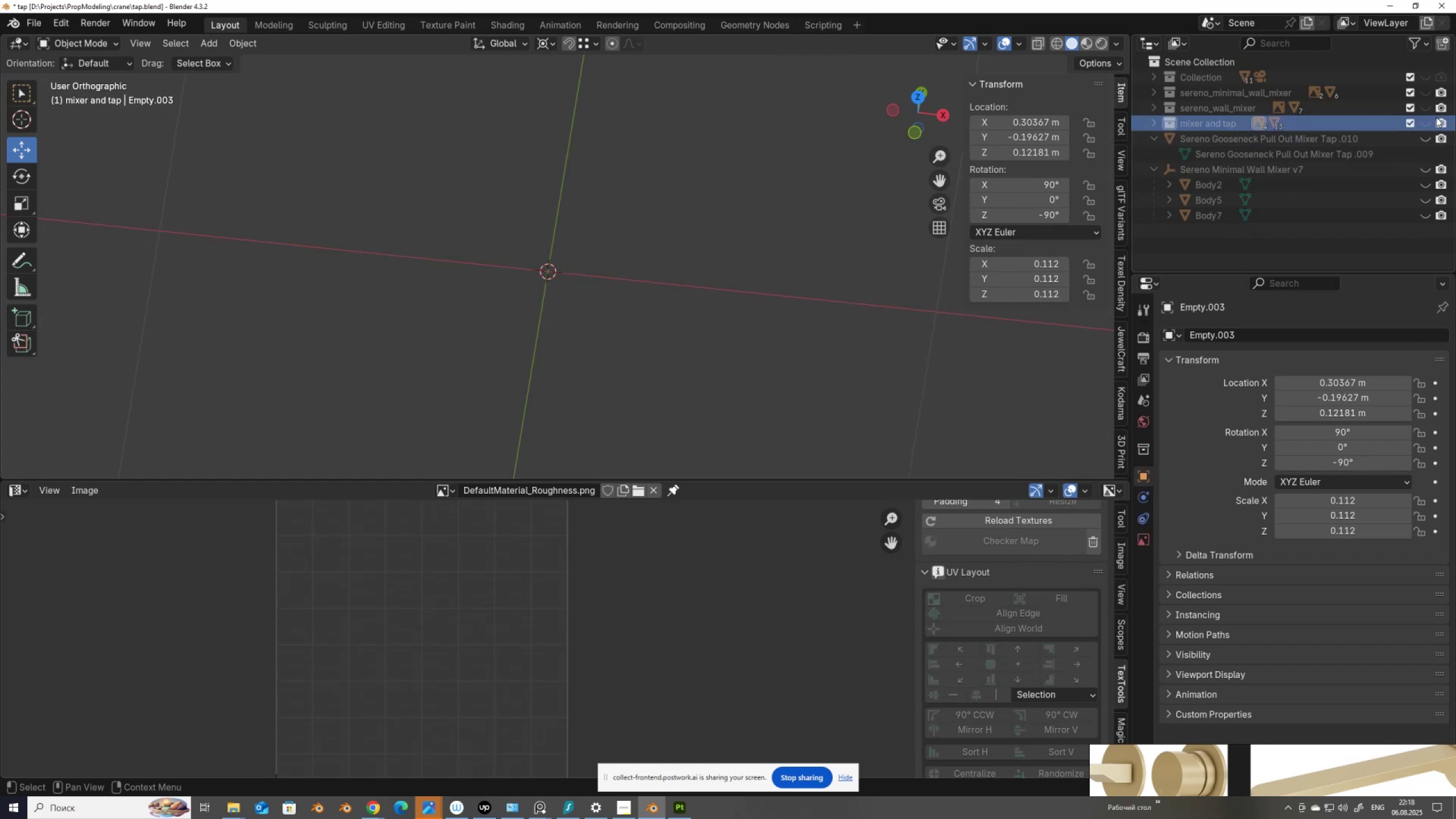 
left_click([1425, 123])
 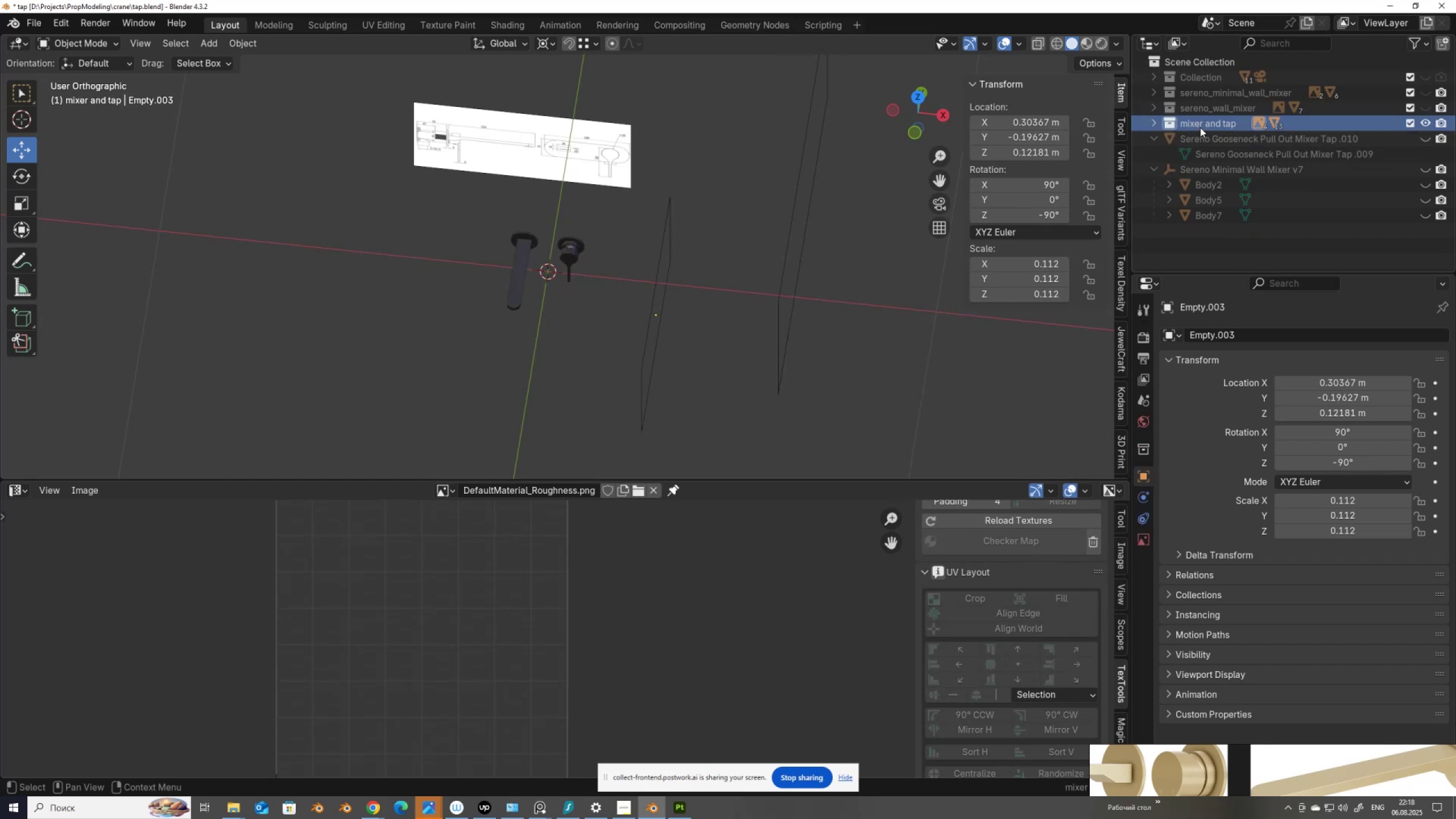 
left_click([1201, 125])
 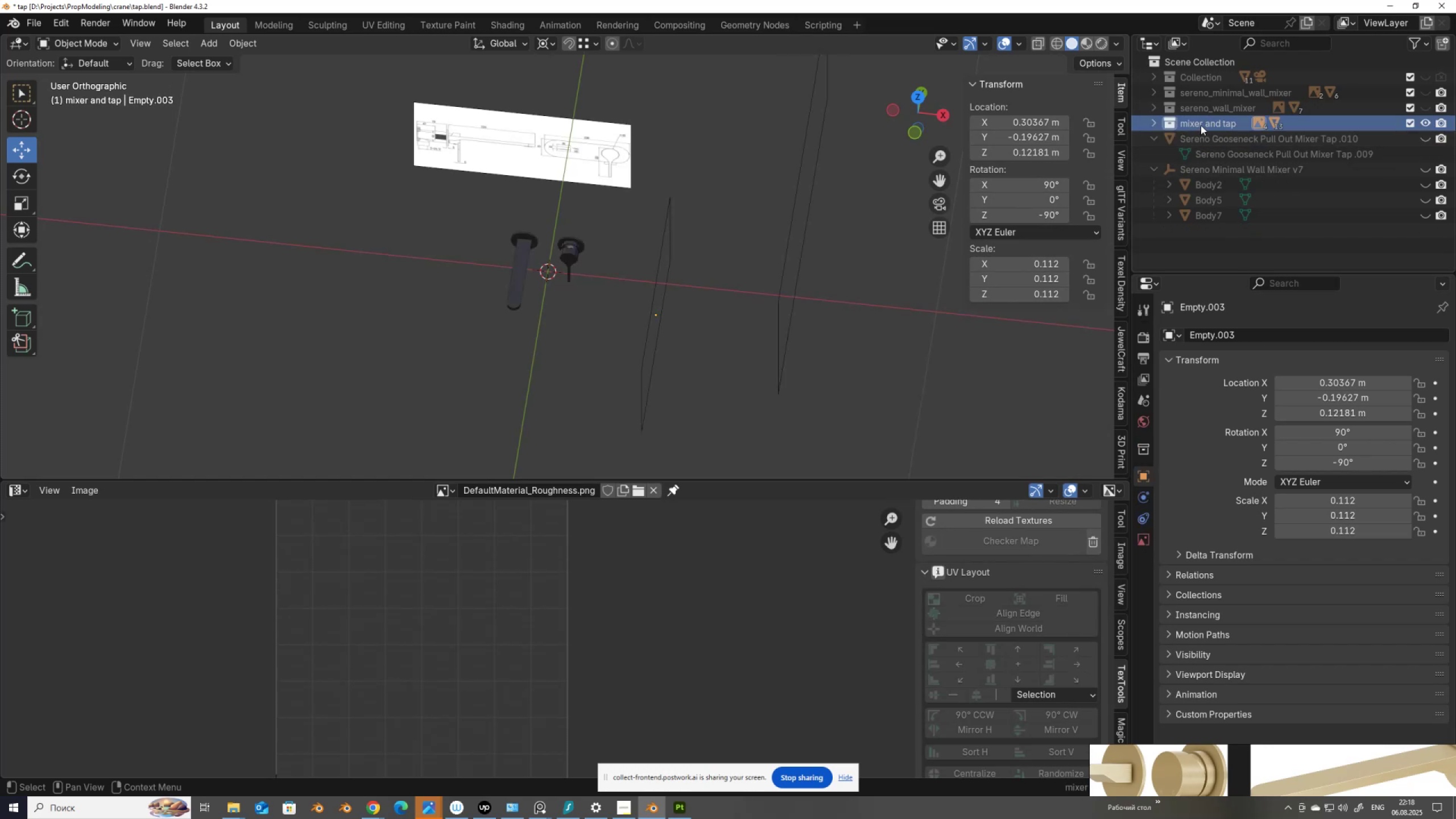 
right_click([1201, 125])
 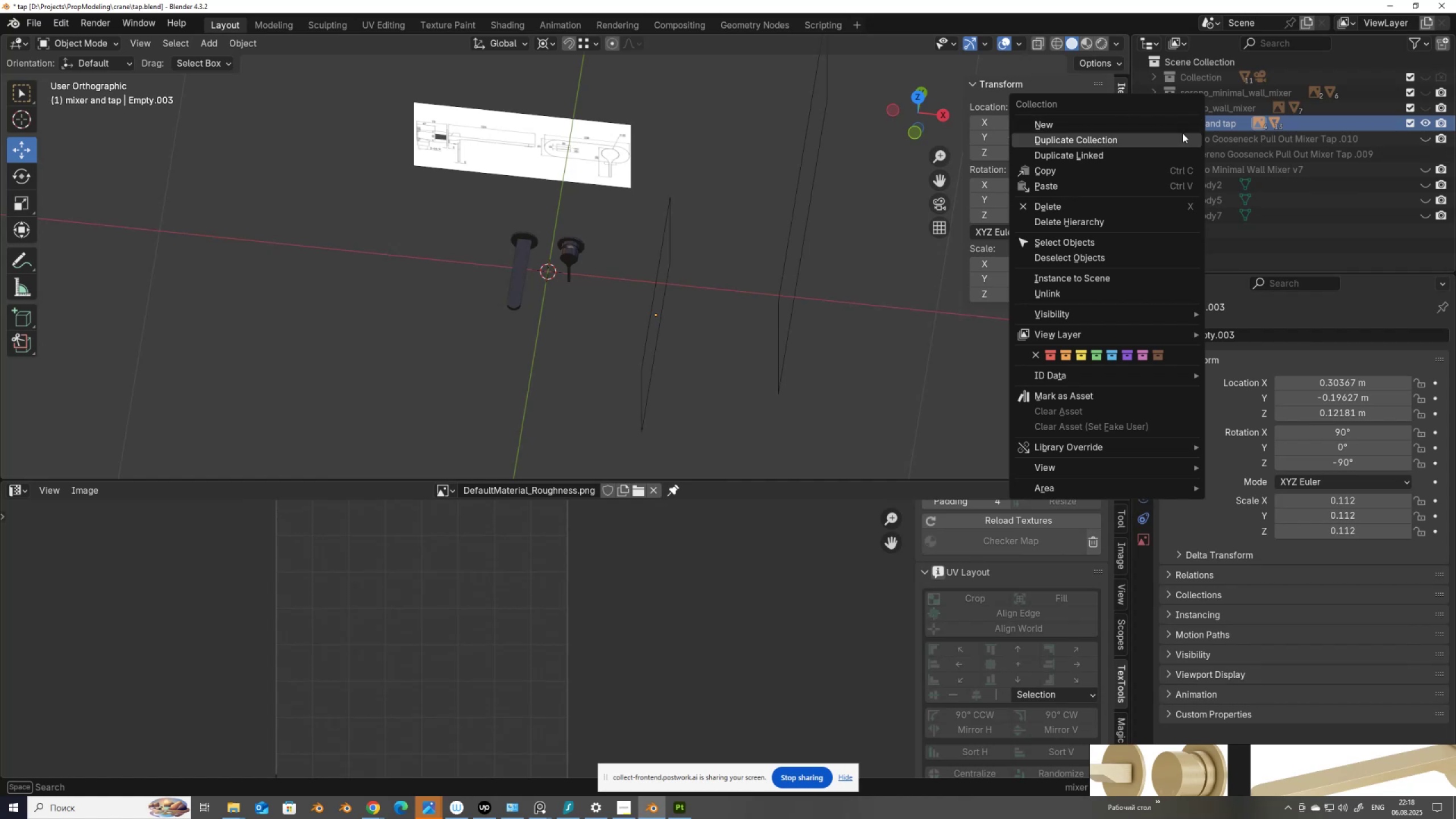 
left_click([1181, 135])
 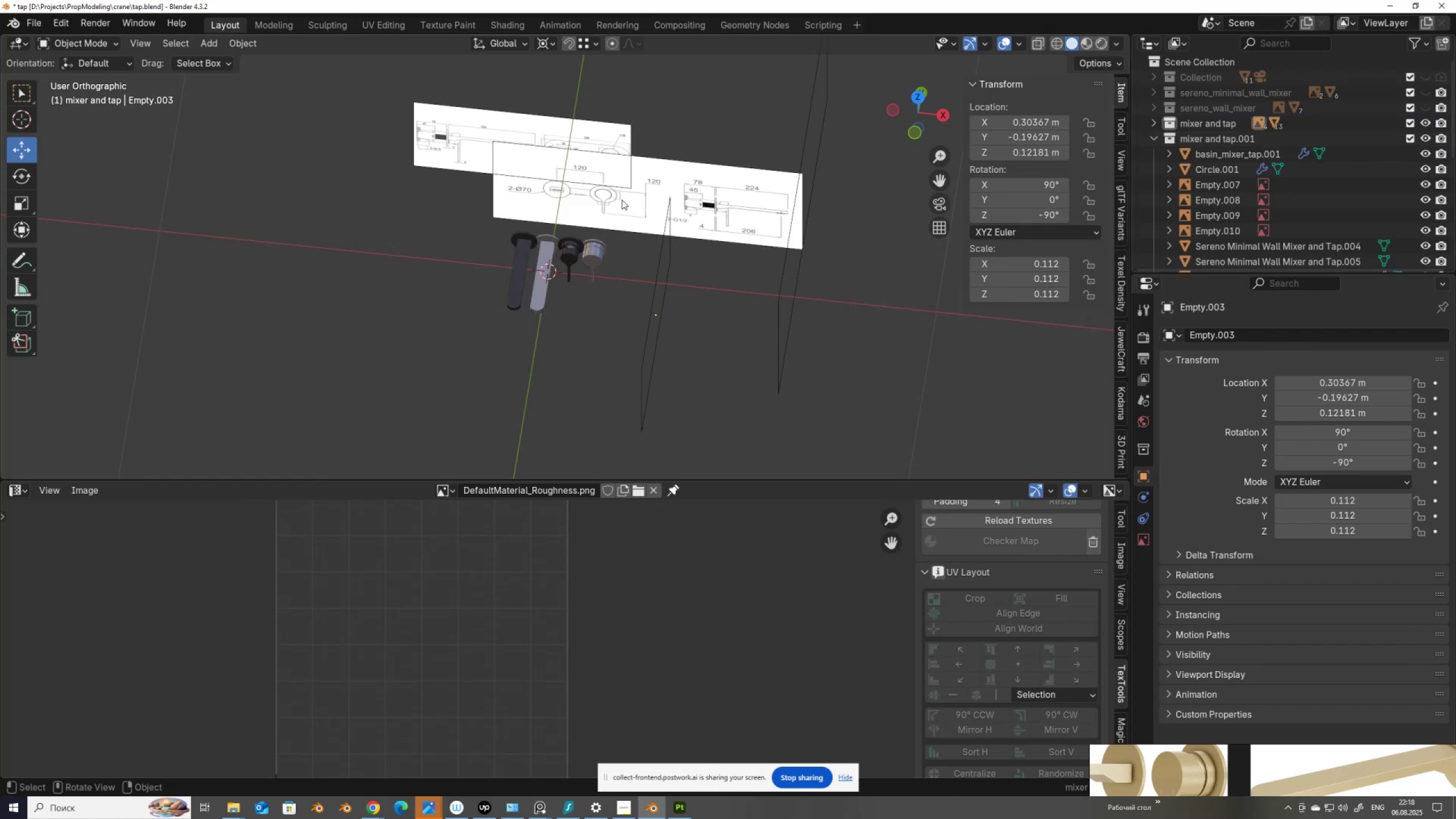 
scroll: coordinate [608, 204], scroll_direction: up, amount: 4.0
 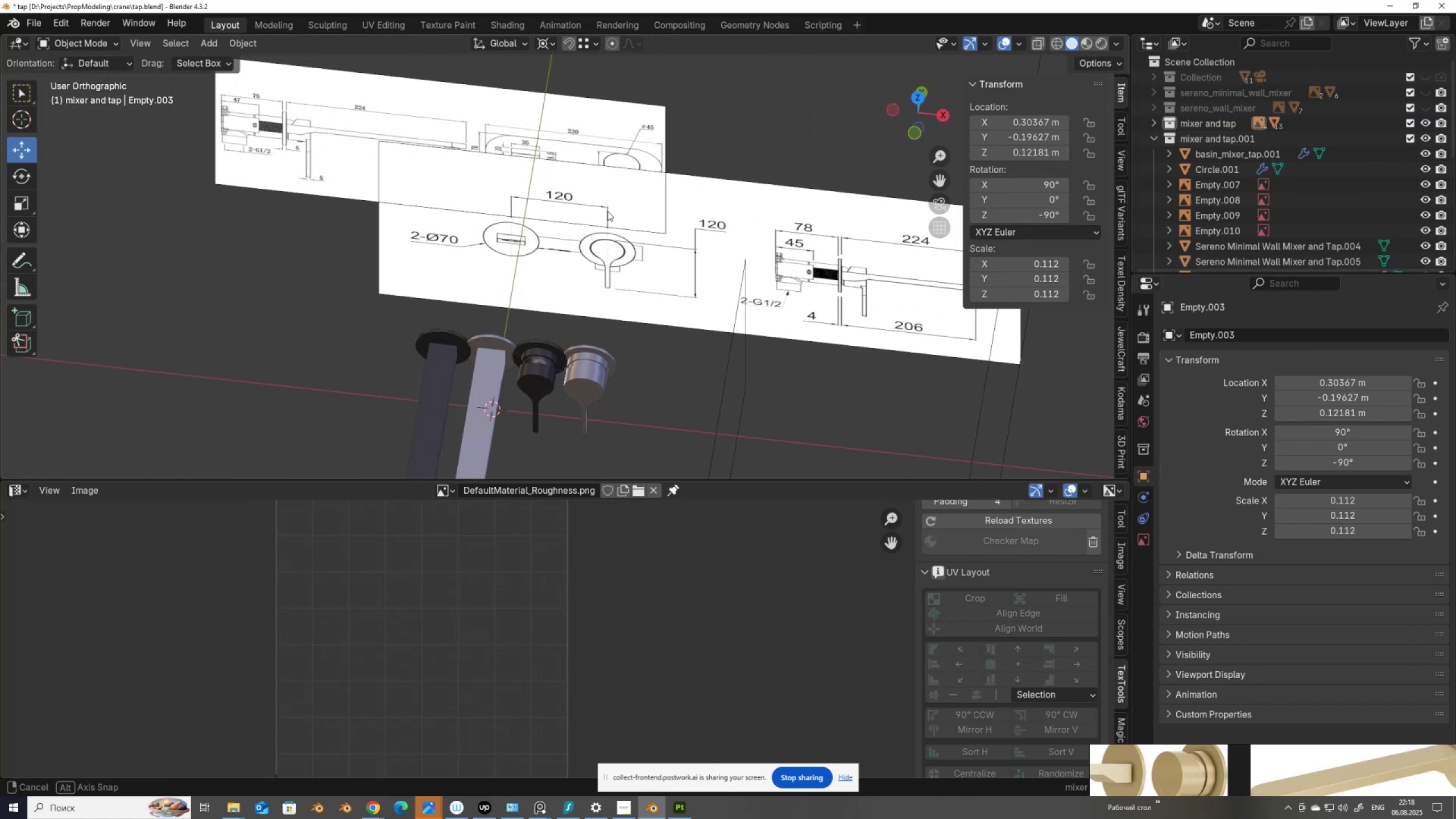 
left_click([537, 363])
 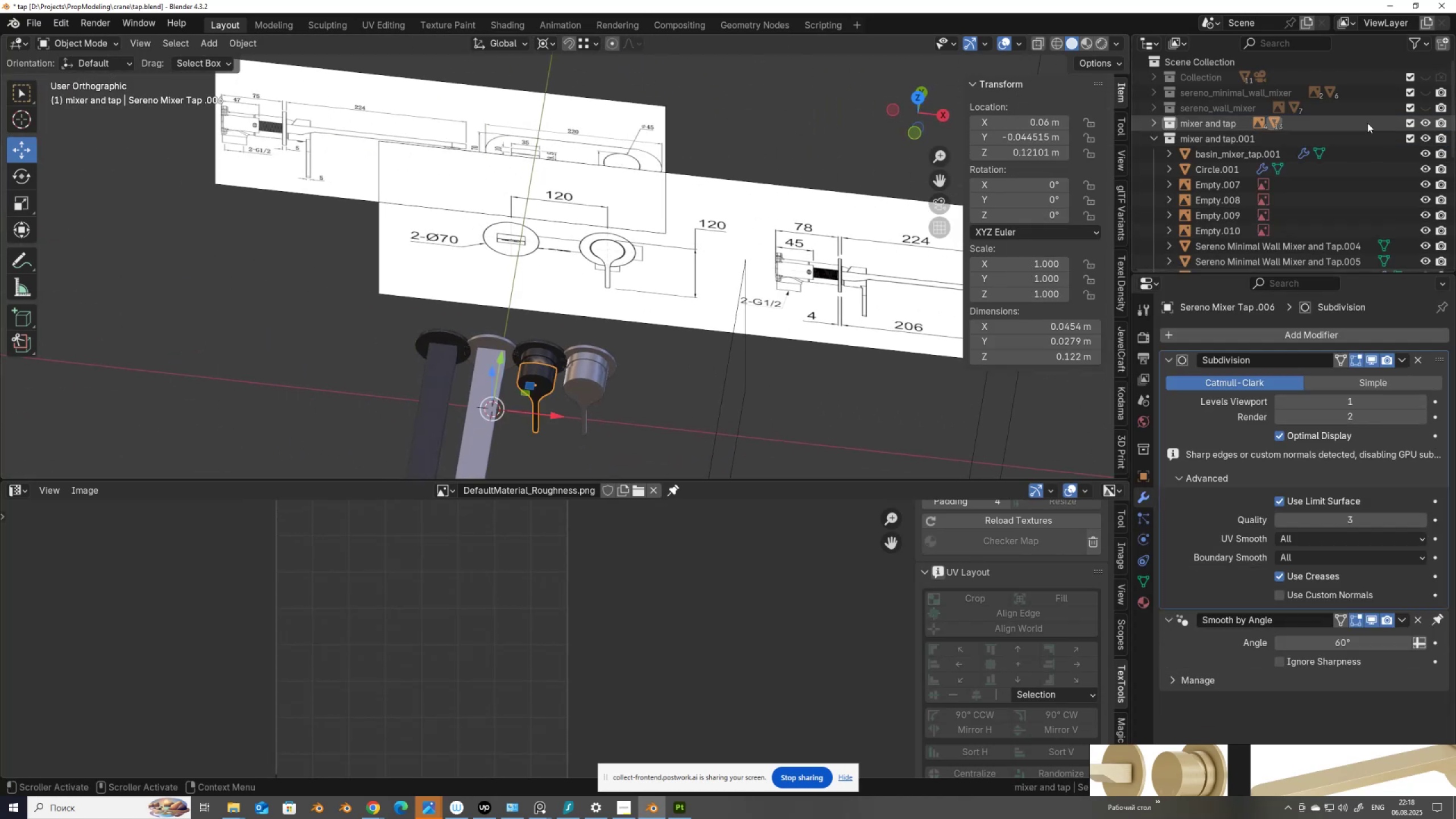 
left_click([1425, 126])
 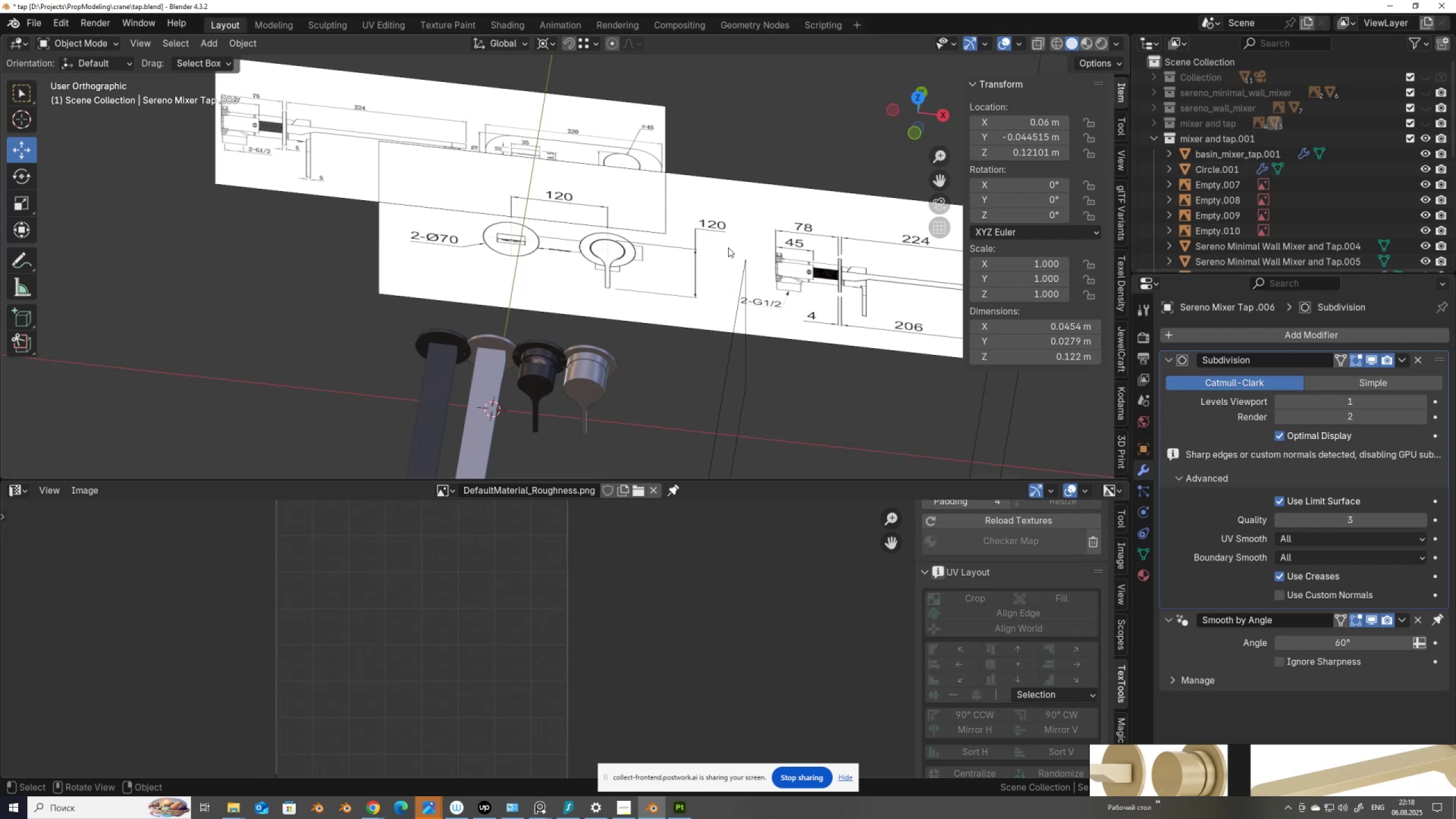 
left_click([488, 390])
 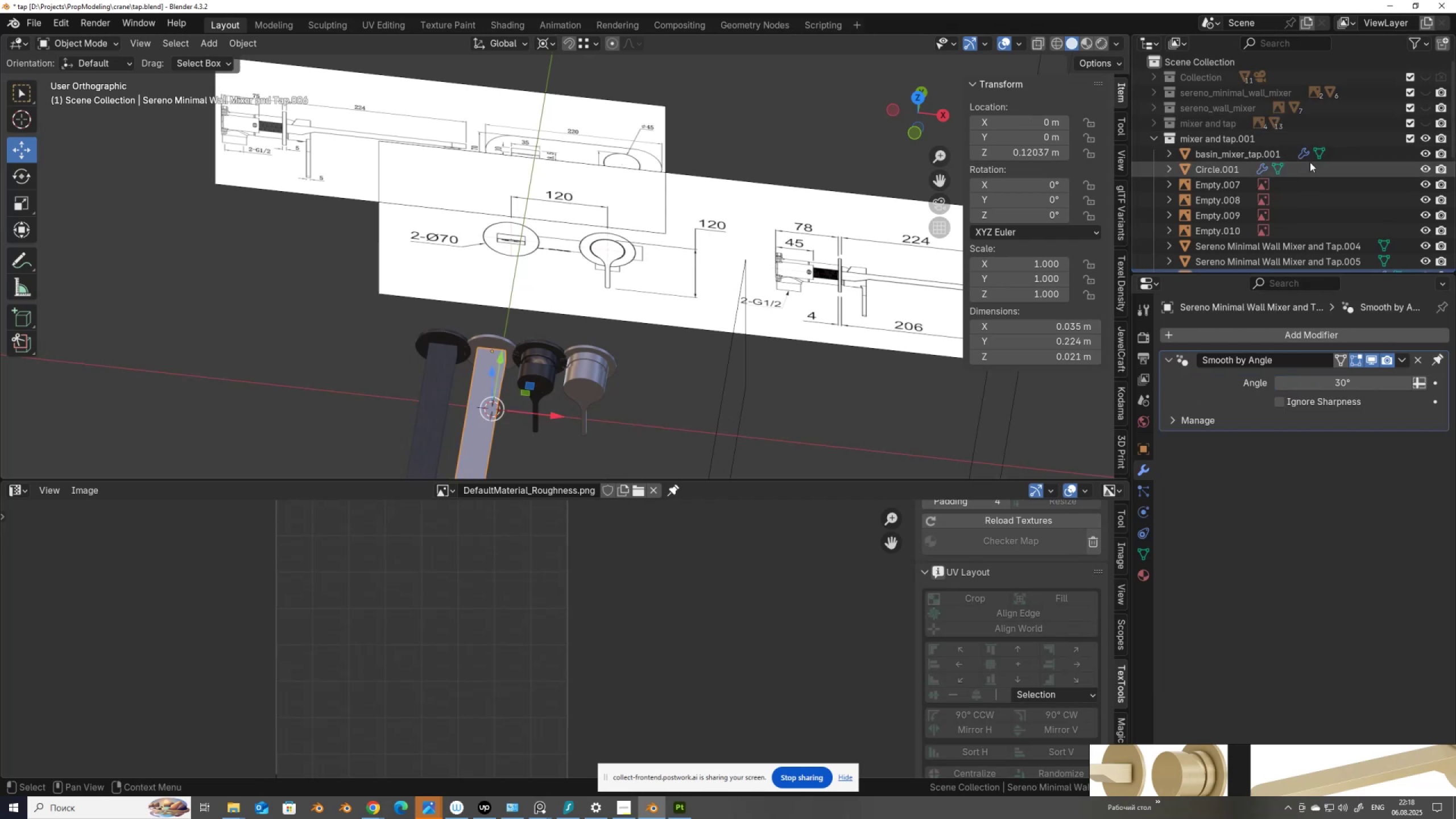 
key(NumpadDecimal)
 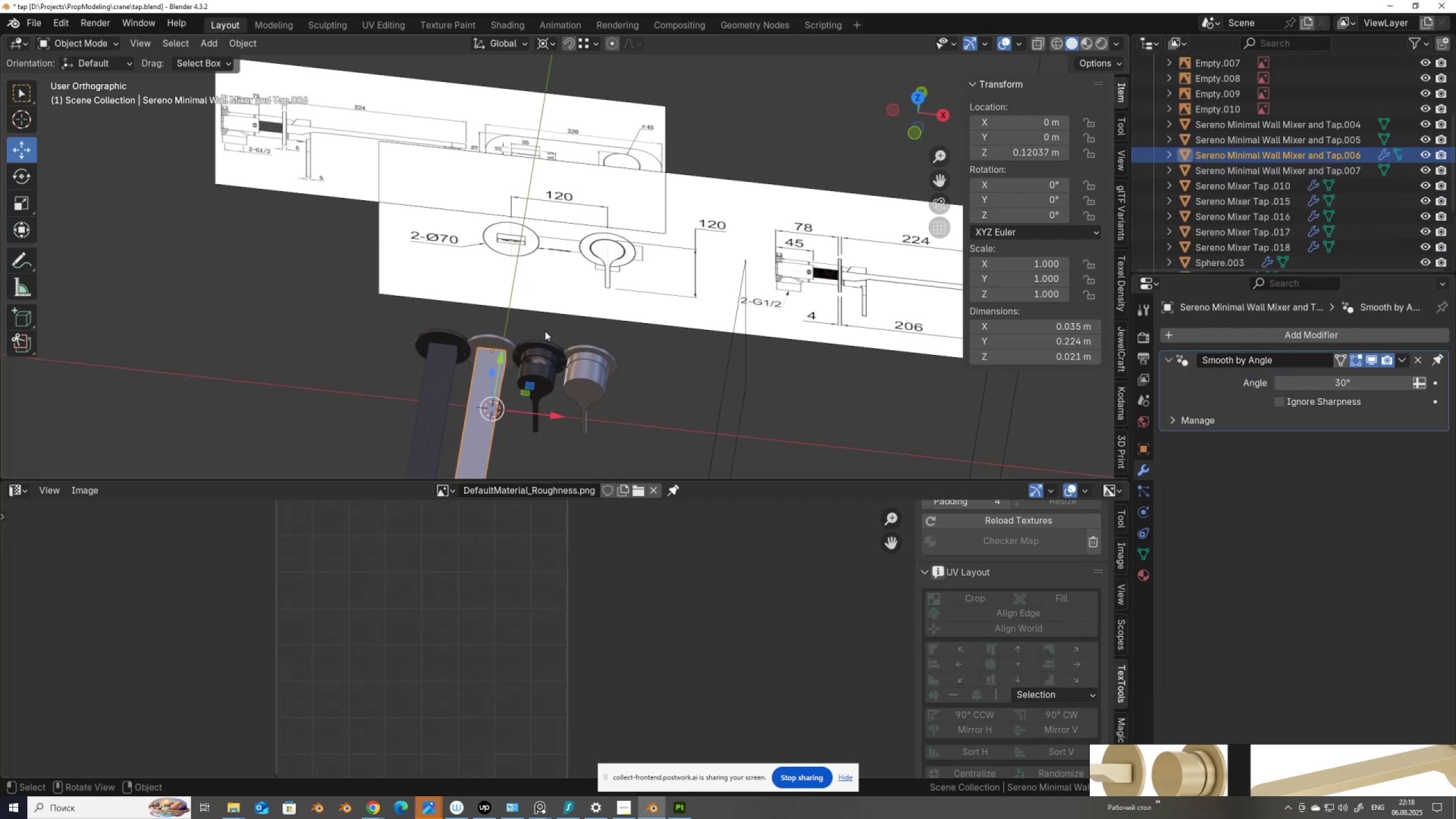 
scroll: coordinate [1251, 229], scroll_direction: down, amount: 7.0
 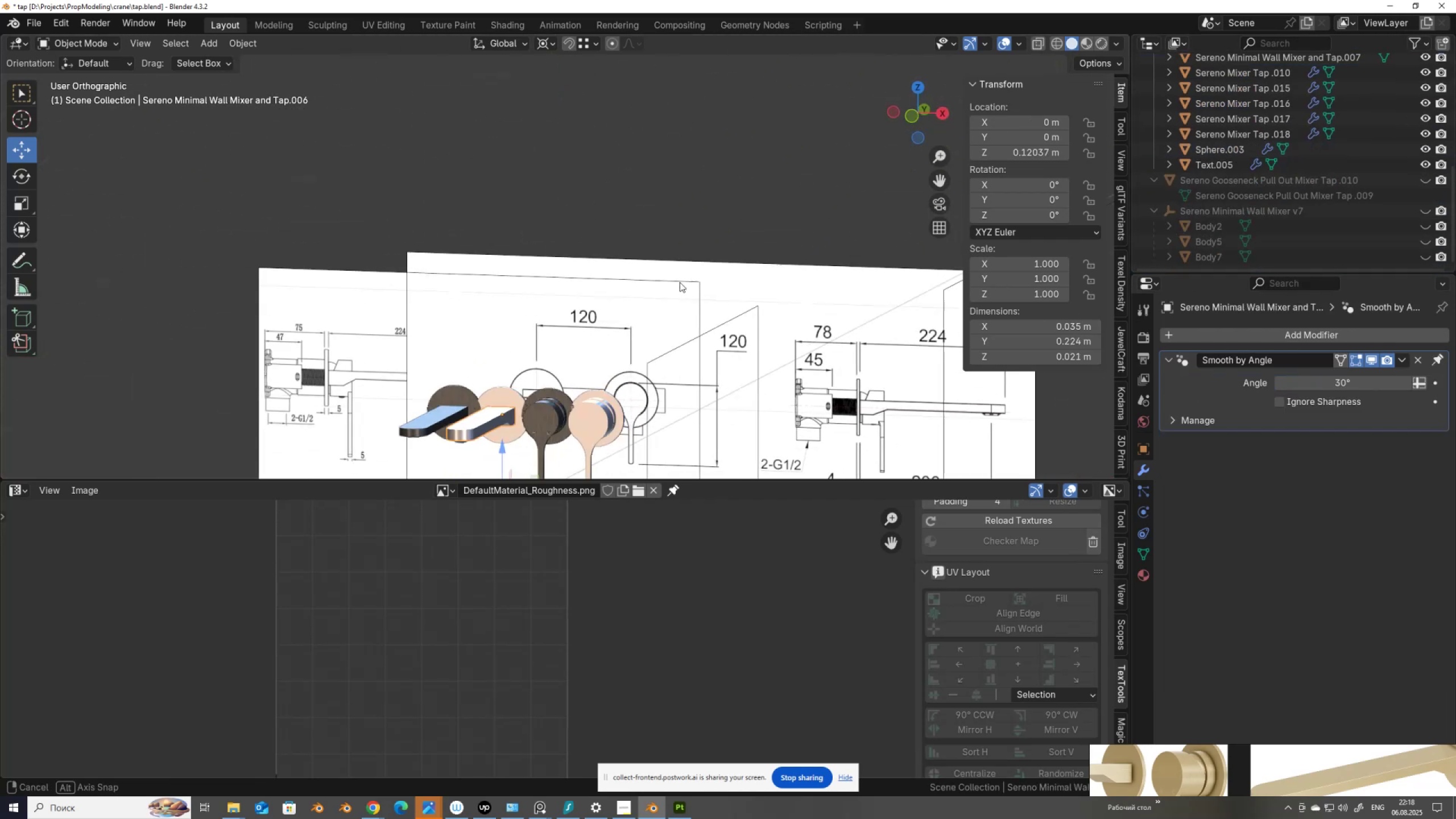 
scroll: coordinate [564, 363], scroll_direction: up, amount: 2.0
 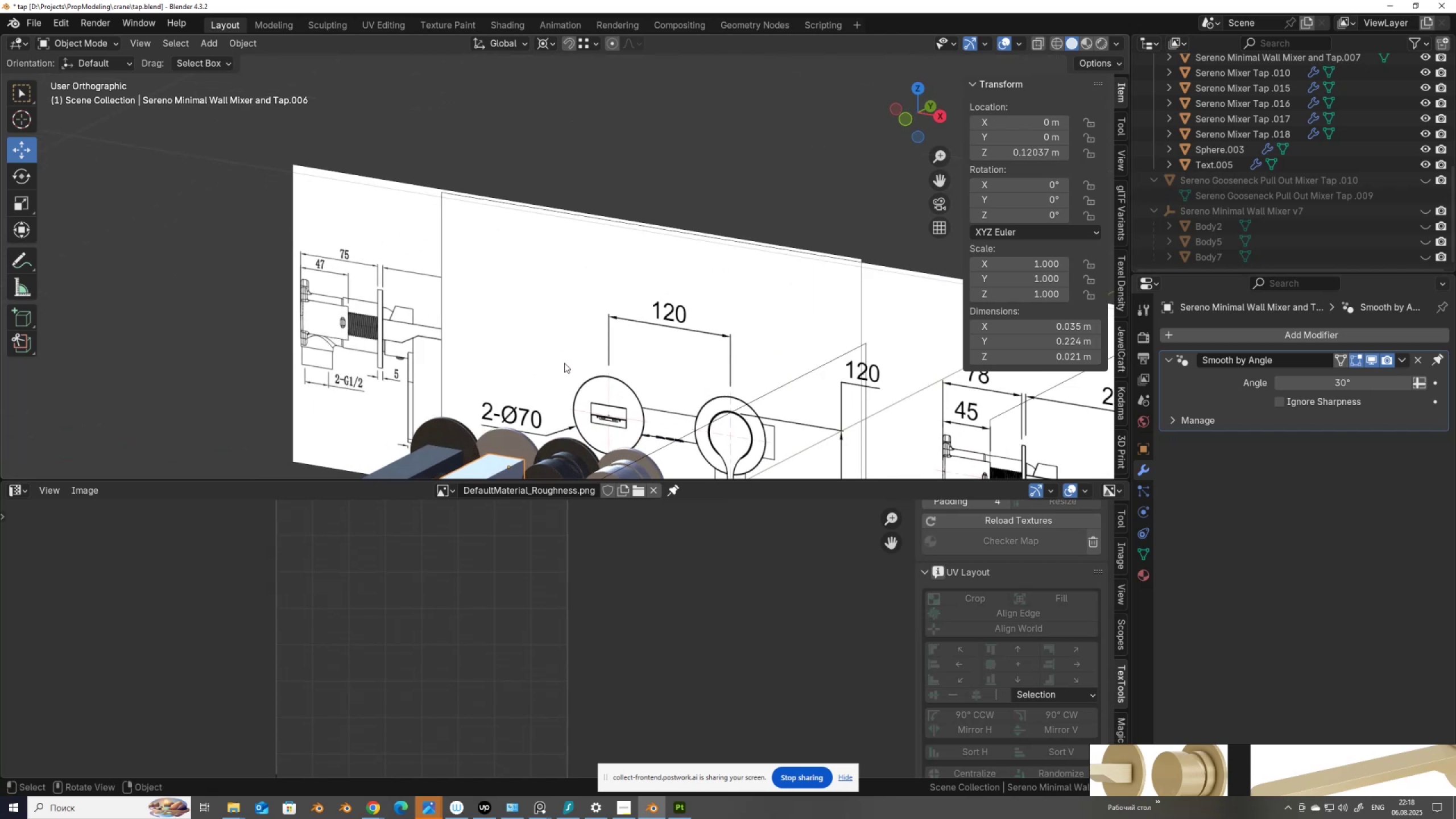 
hold_key(key=ShiftLeft, duration=0.77)
scroll: coordinate [657, 221], scroll_direction: up, amount: 2.0
 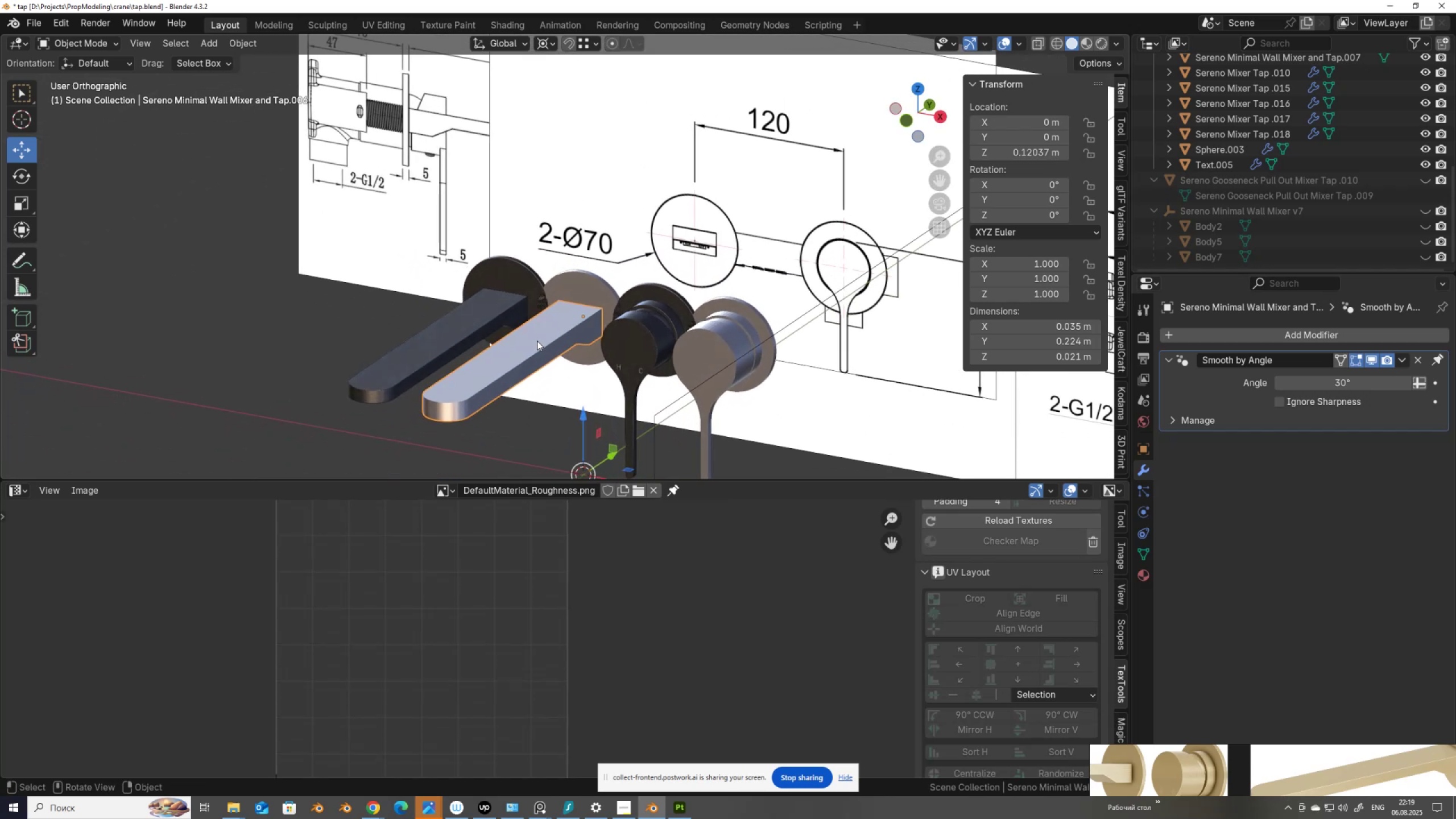 
key(H)
 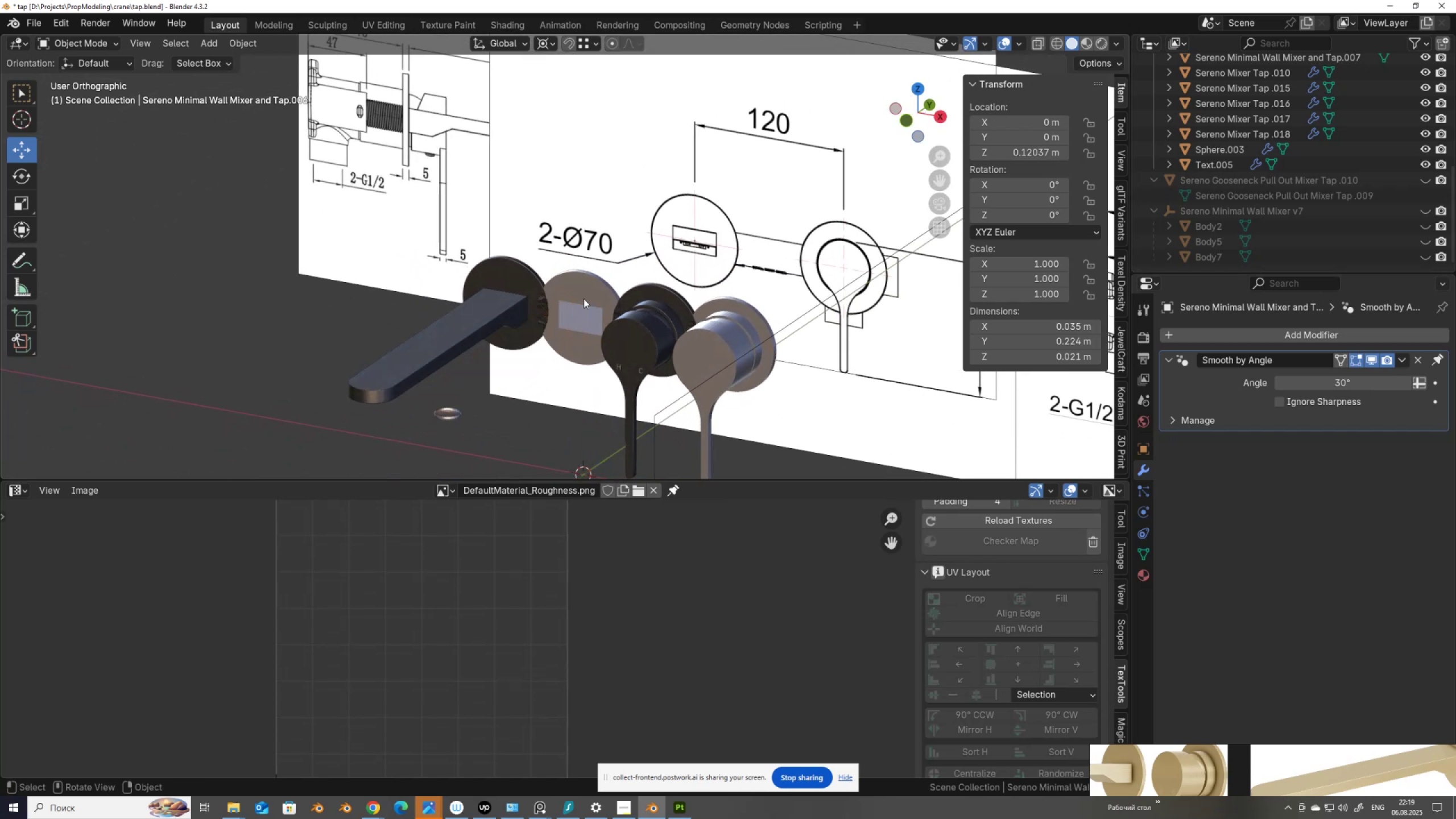 
left_click([584, 298])
 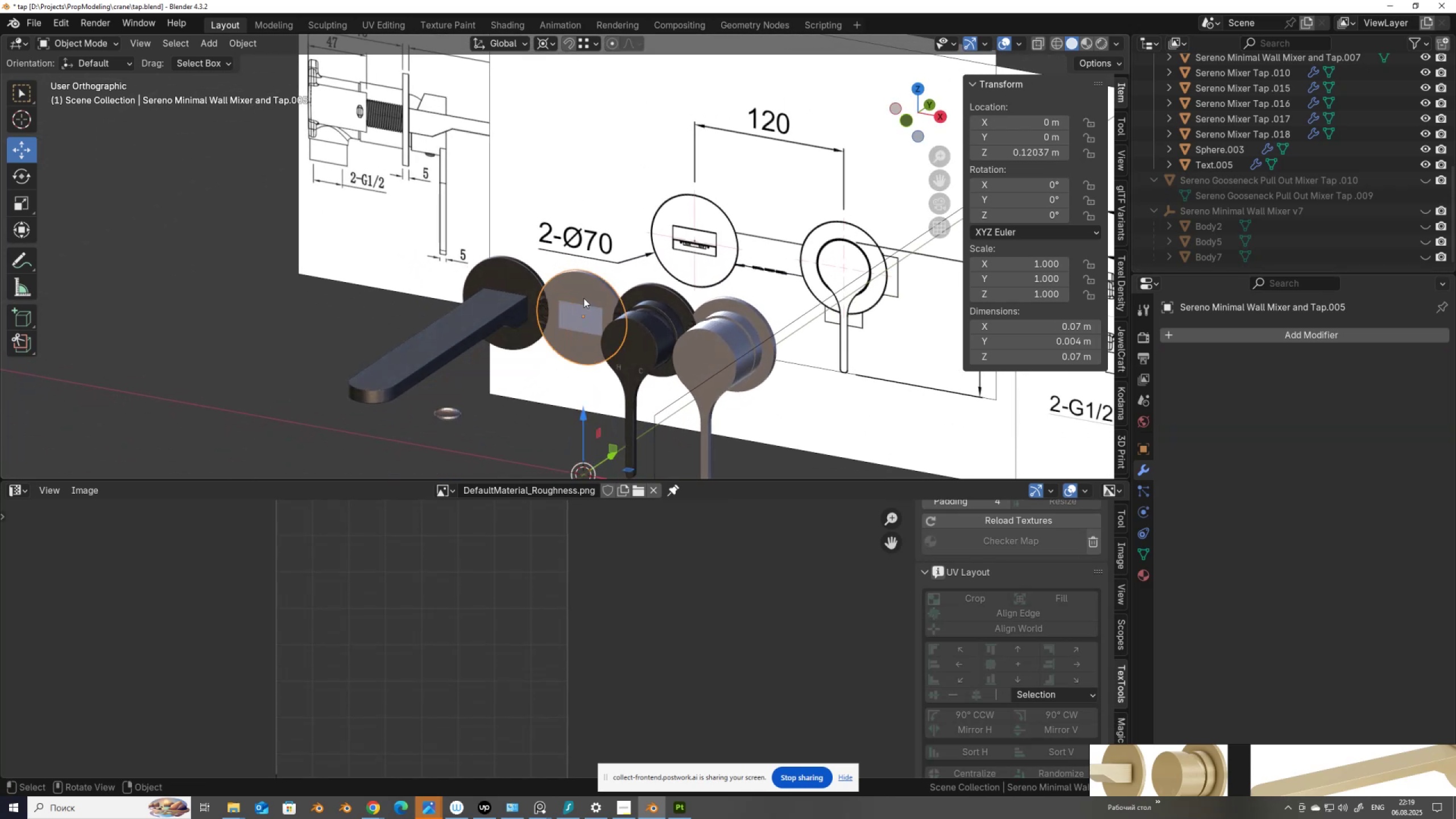 
key(H)
 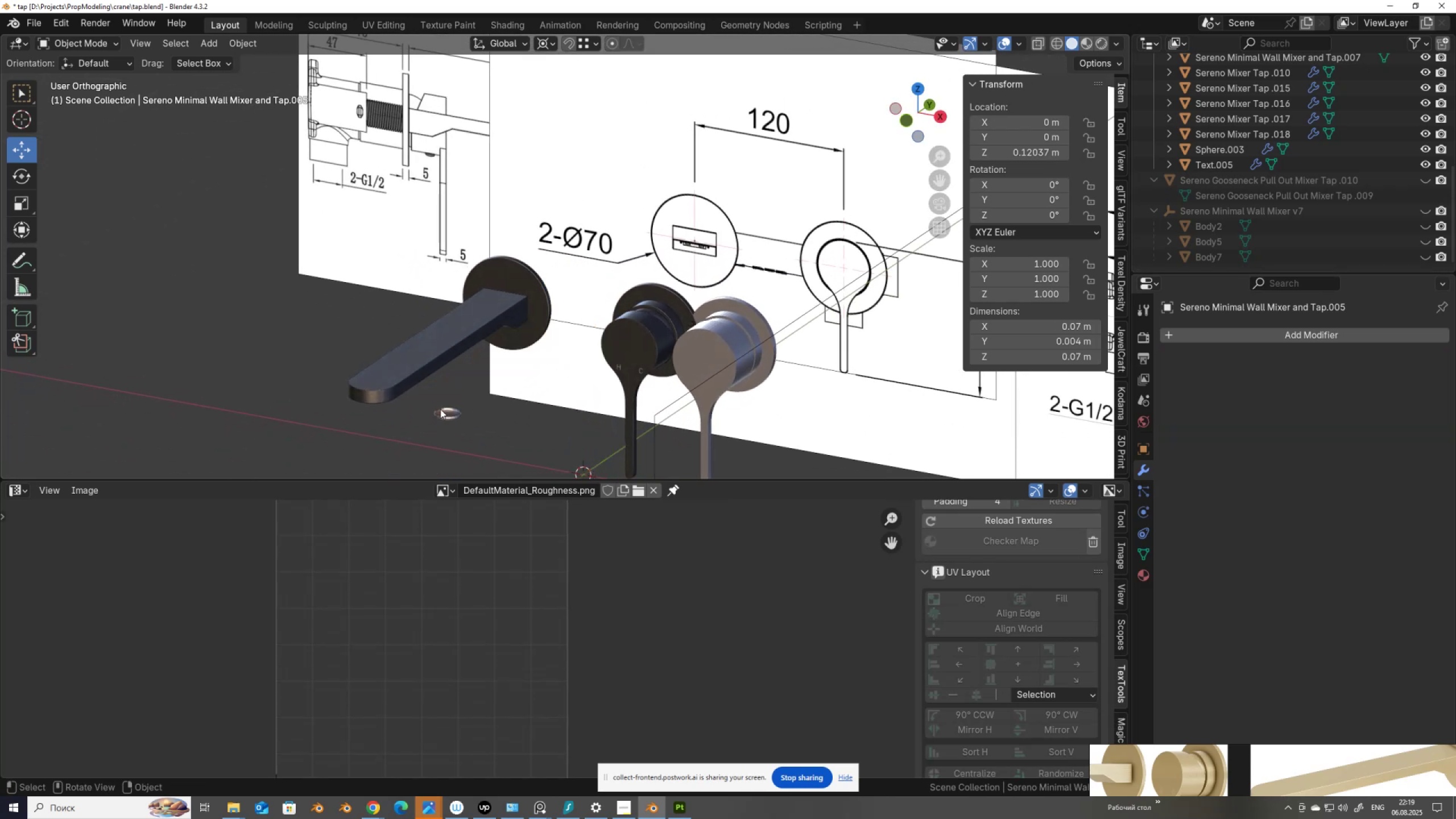 
left_click([440, 409])
 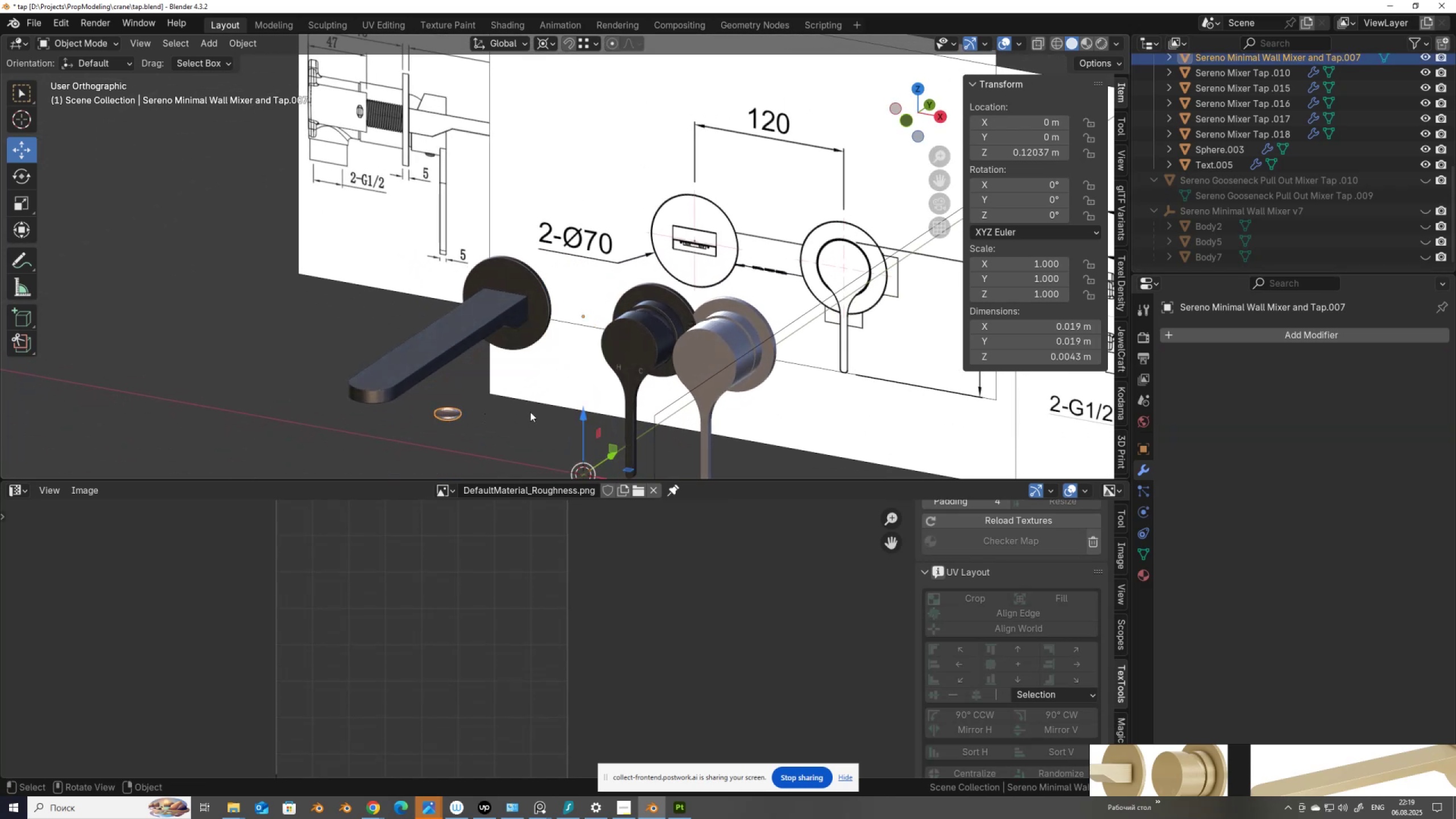 
key(H)
 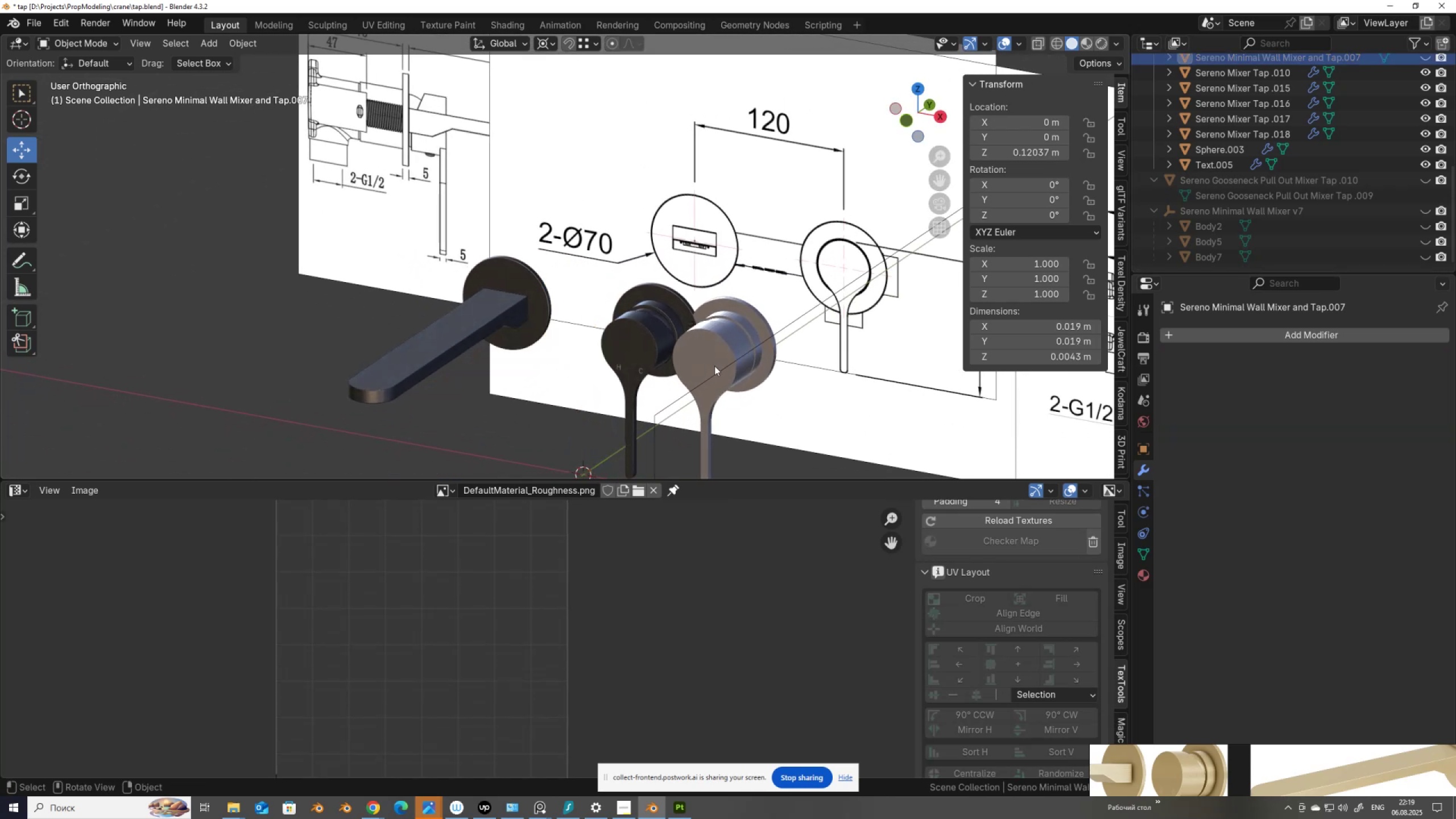 
left_click([714, 365])
 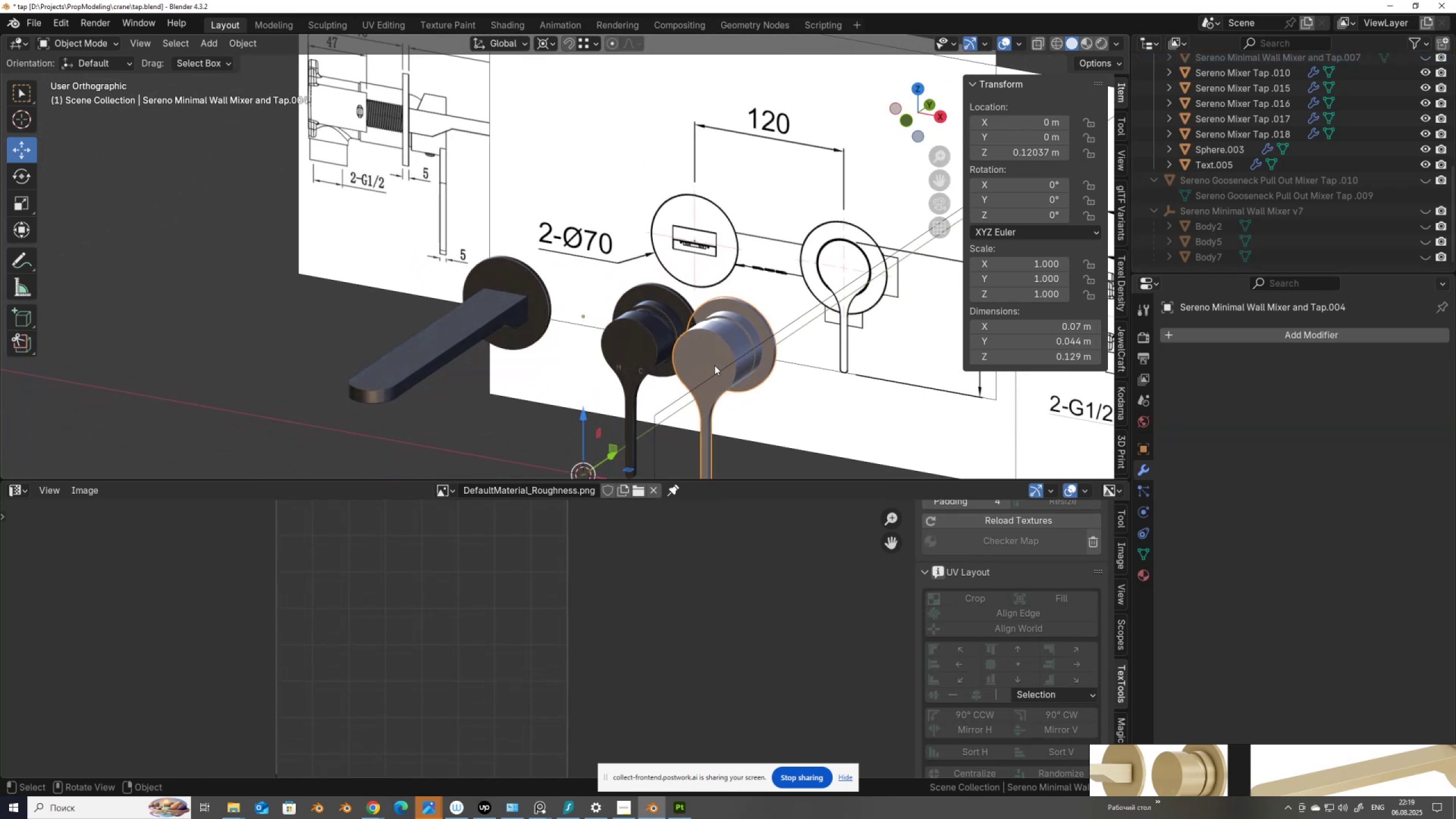 
key(H)
 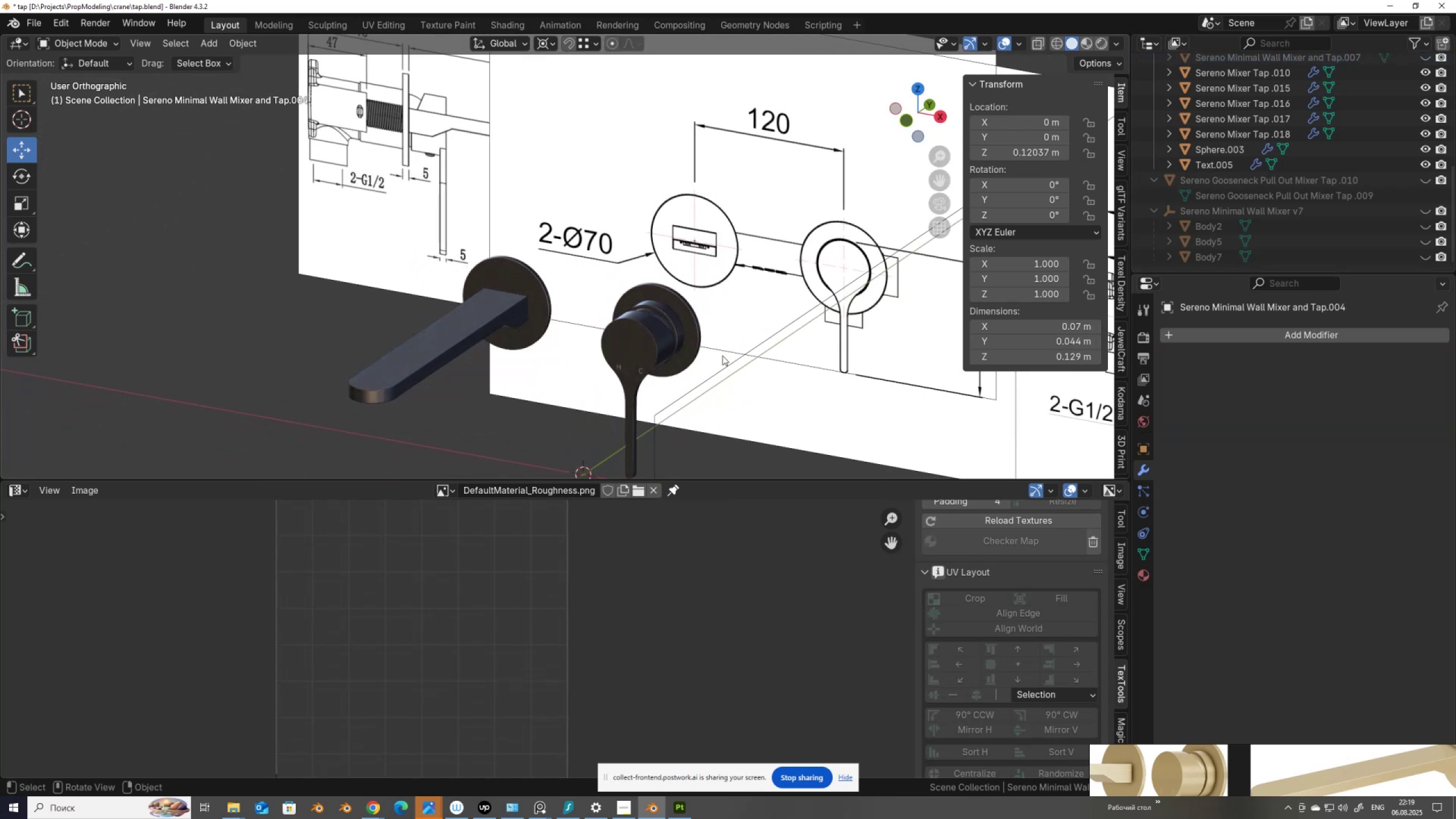 
scroll: coordinate [706, 344], scroll_direction: down, amount: 3.0
 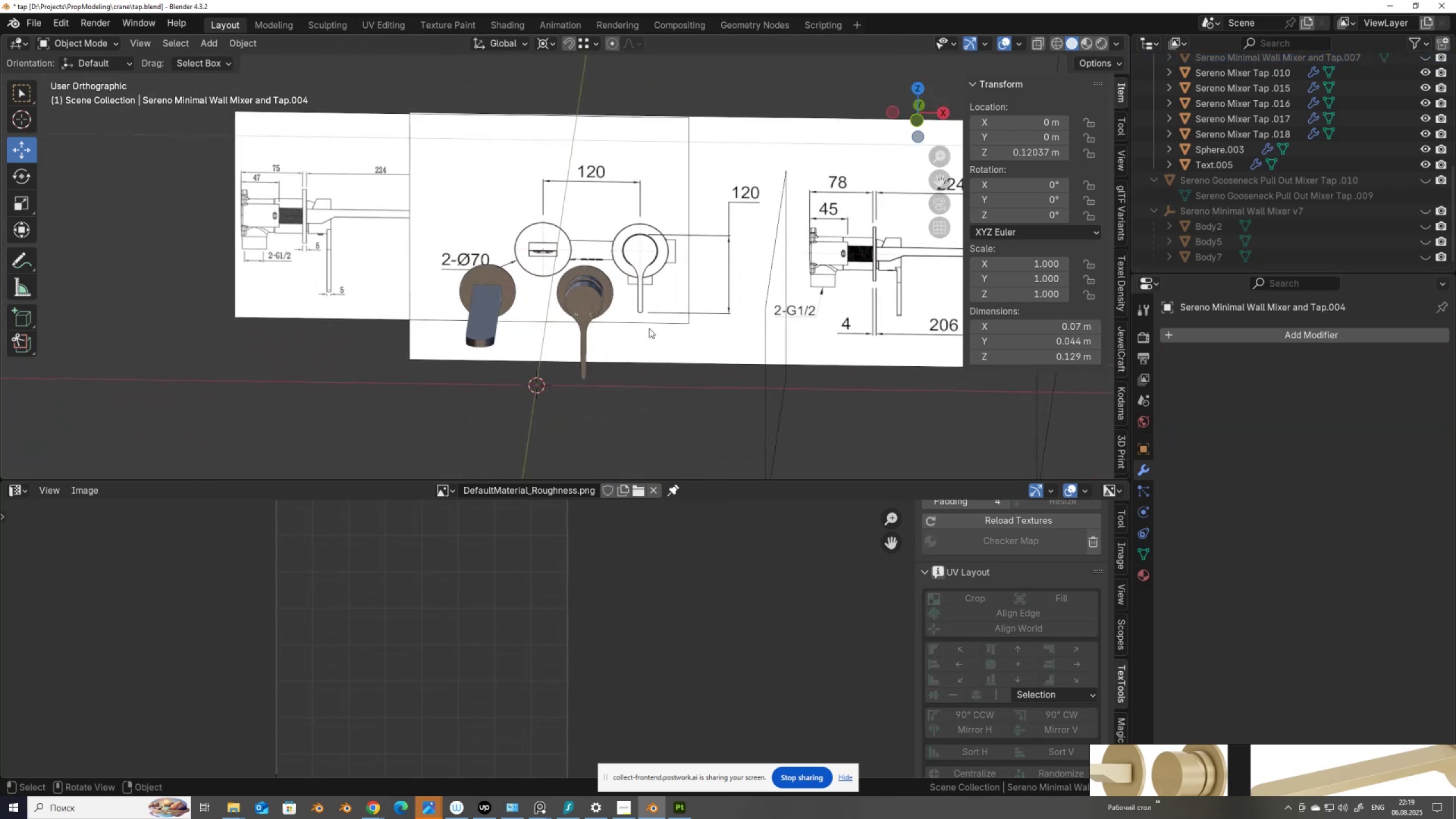 
scroll: coordinate [1286, 222], scroll_direction: up, amount: 7.0
 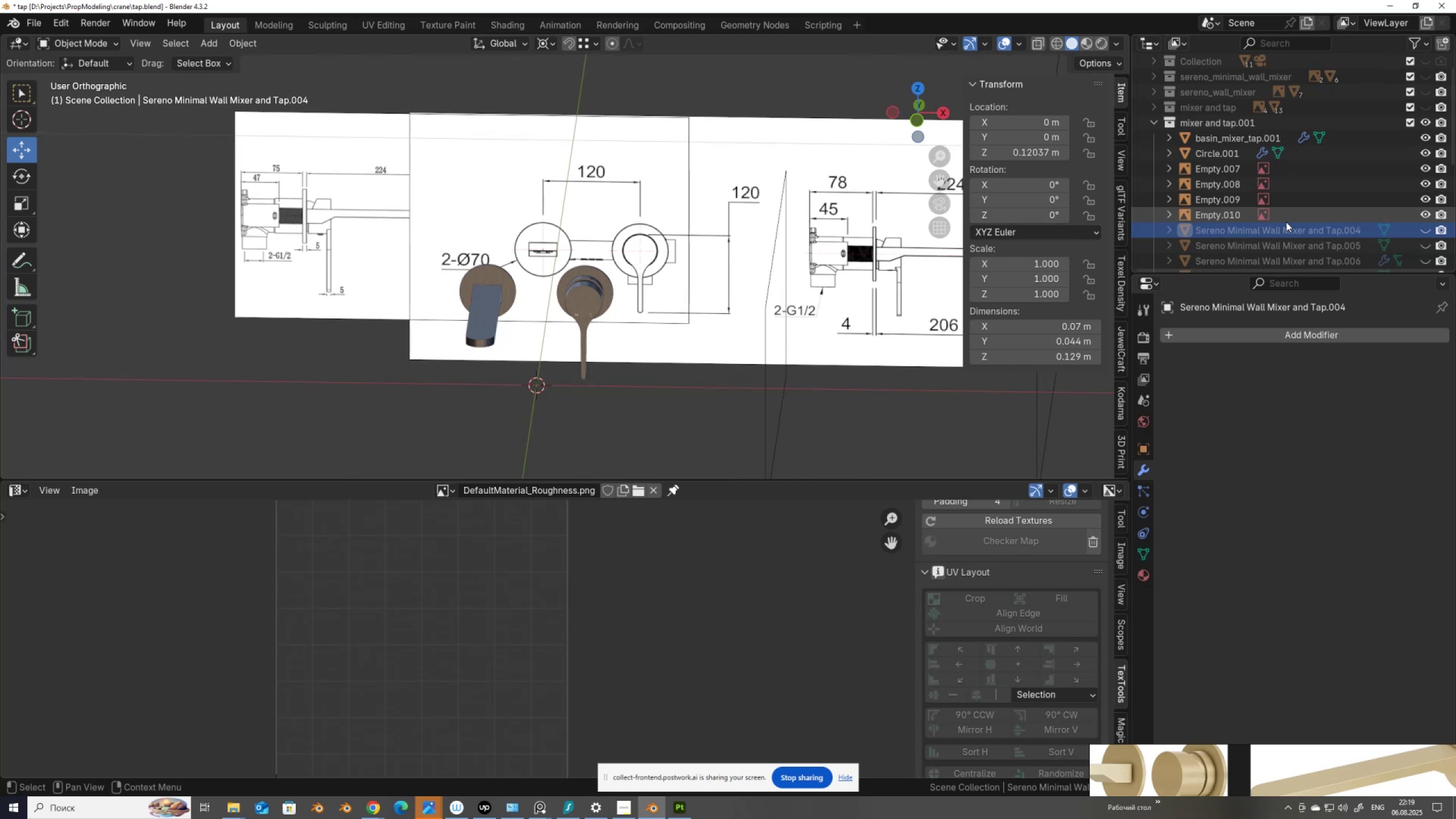 
scroll: coordinate [1286, 222], scroll_direction: down, amount: 2.0
 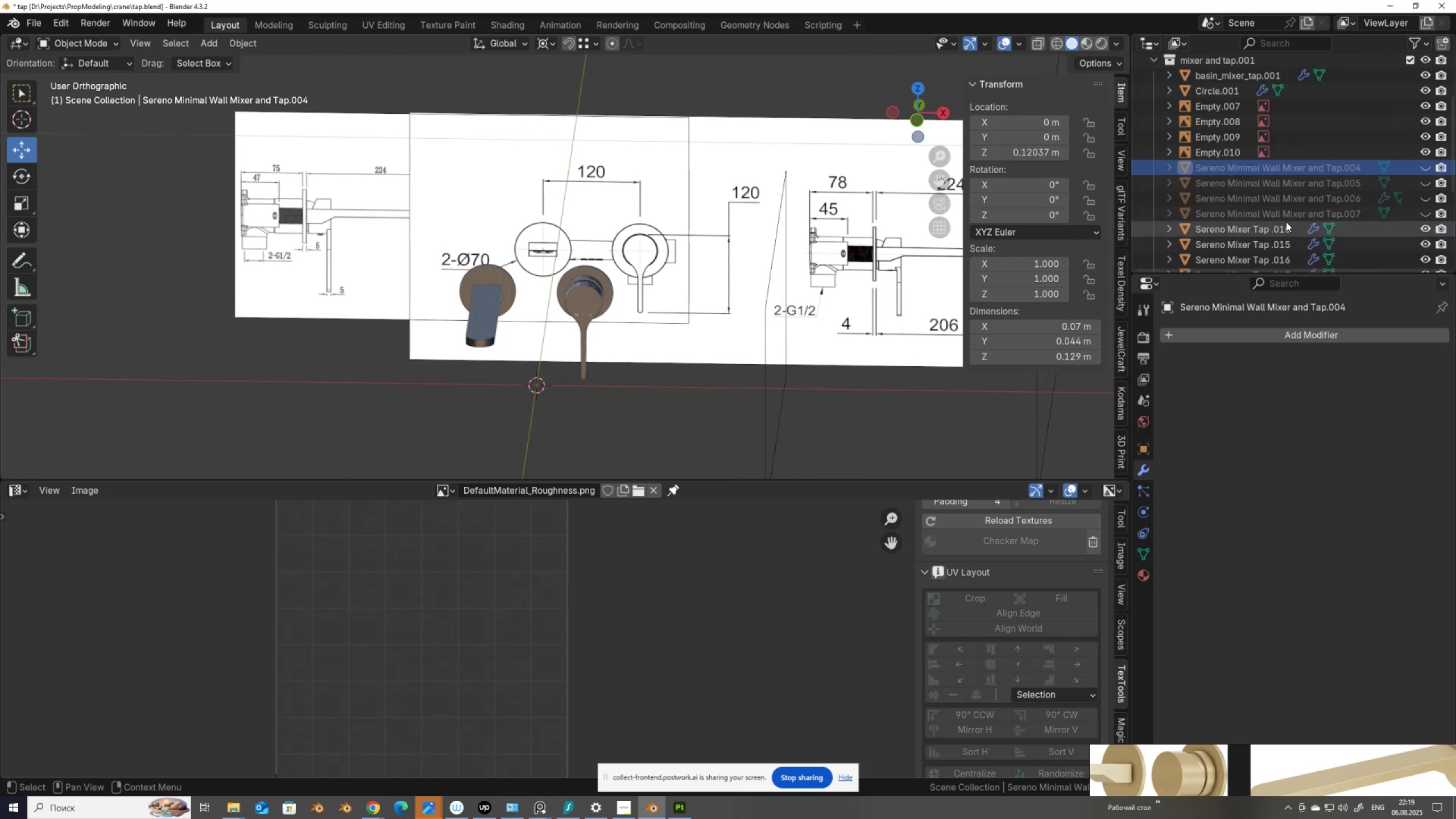 
scroll: coordinate [1377, 189], scroll_direction: up, amount: 5.0
 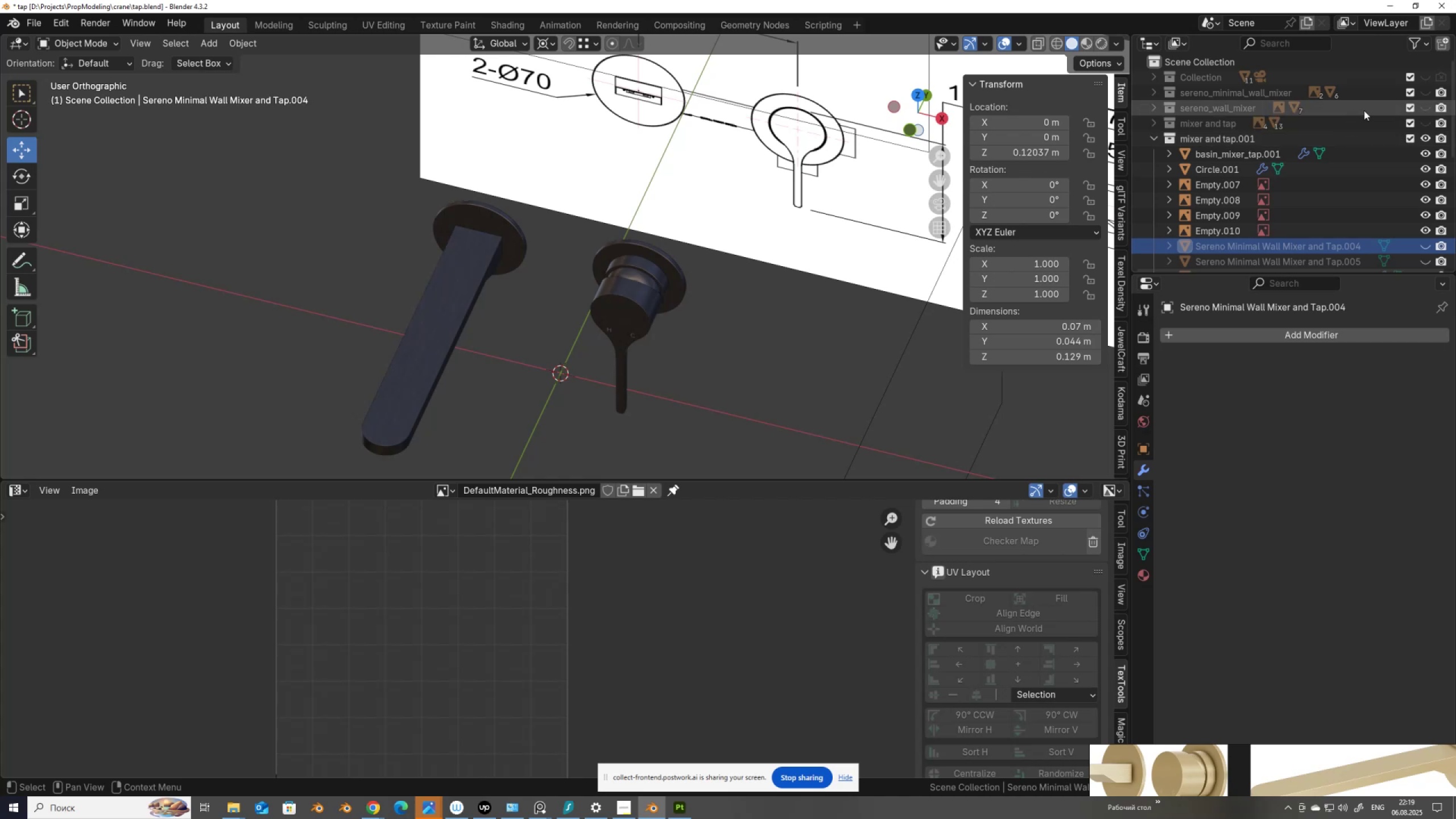 
left_click([1422, 107])
 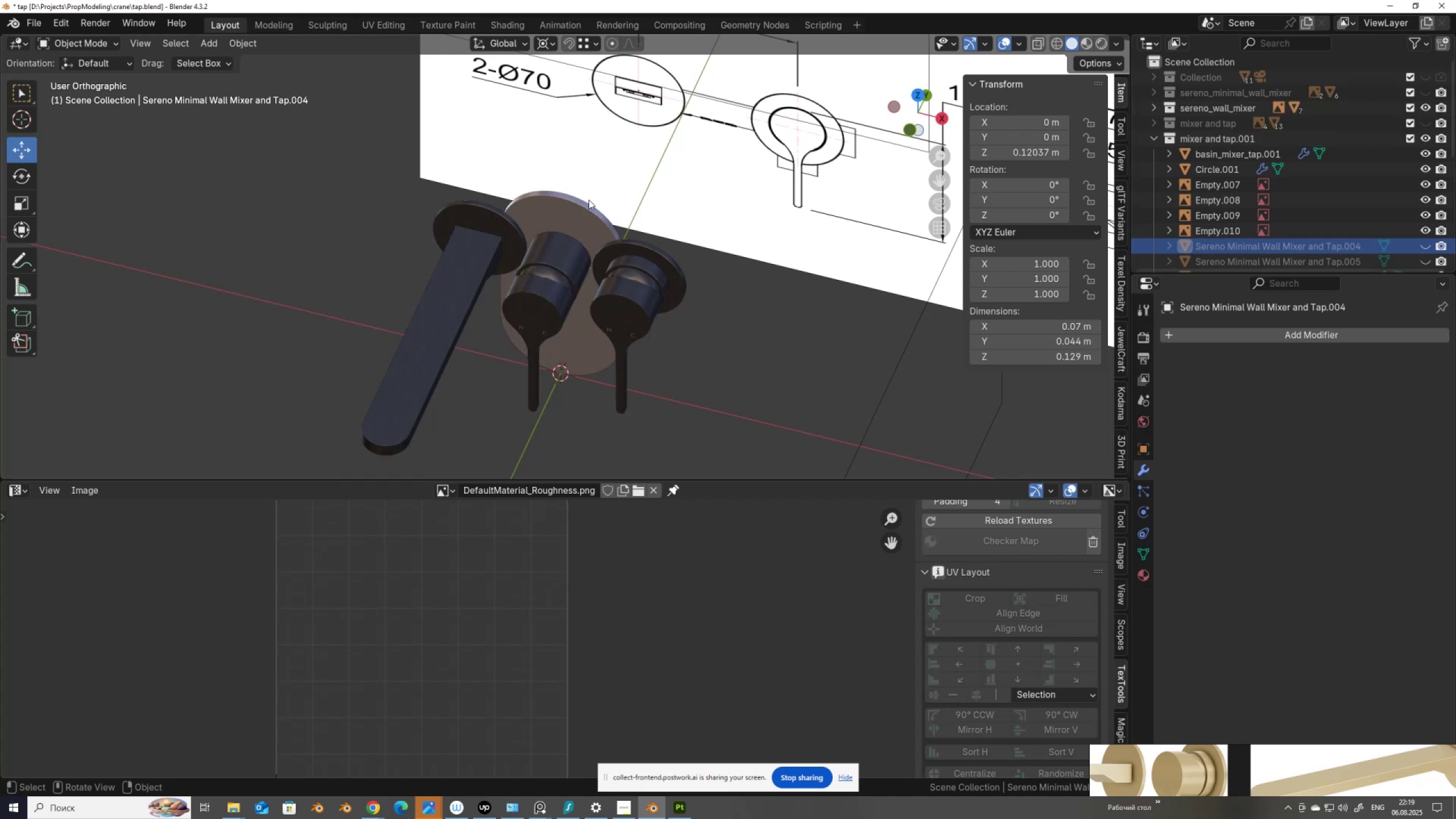 
left_click([559, 212])
 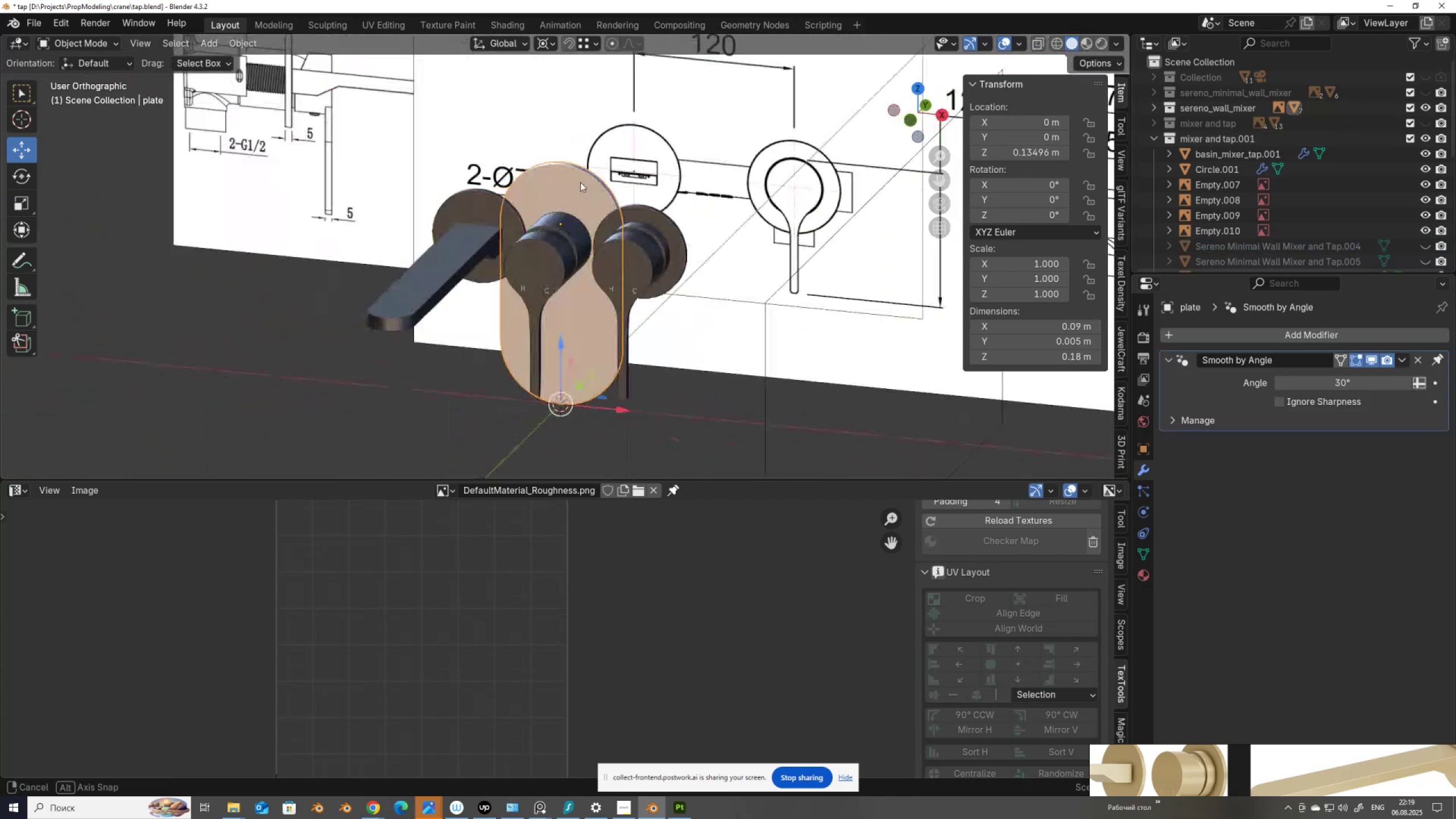 
scroll: coordinate [530, 297], scroll_direction: up, amount: 7.0
 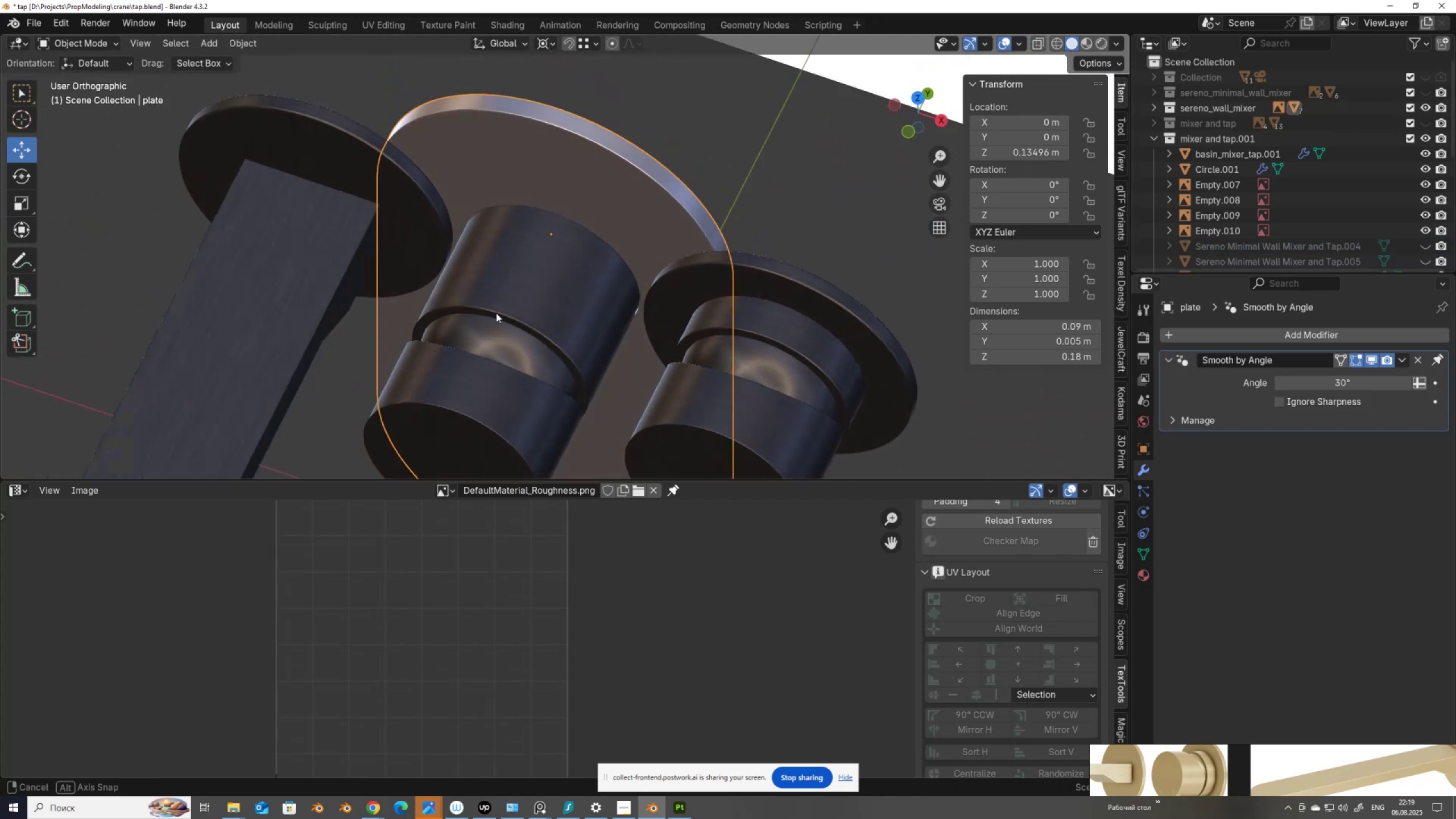 
scroll: coordinate [537, 317], scroll_direction: down, amount: 5.0
 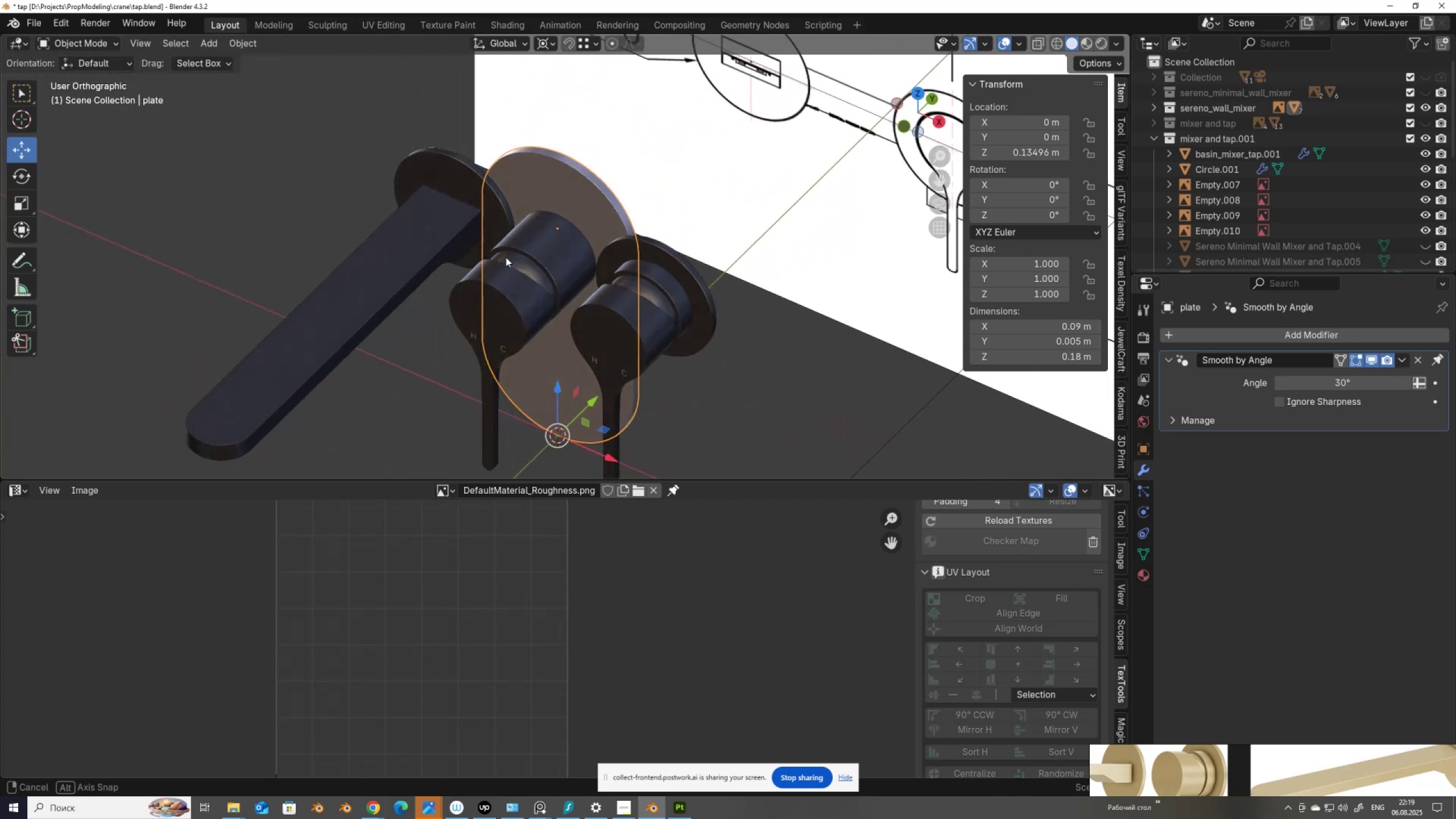 
key(Shift+D)
 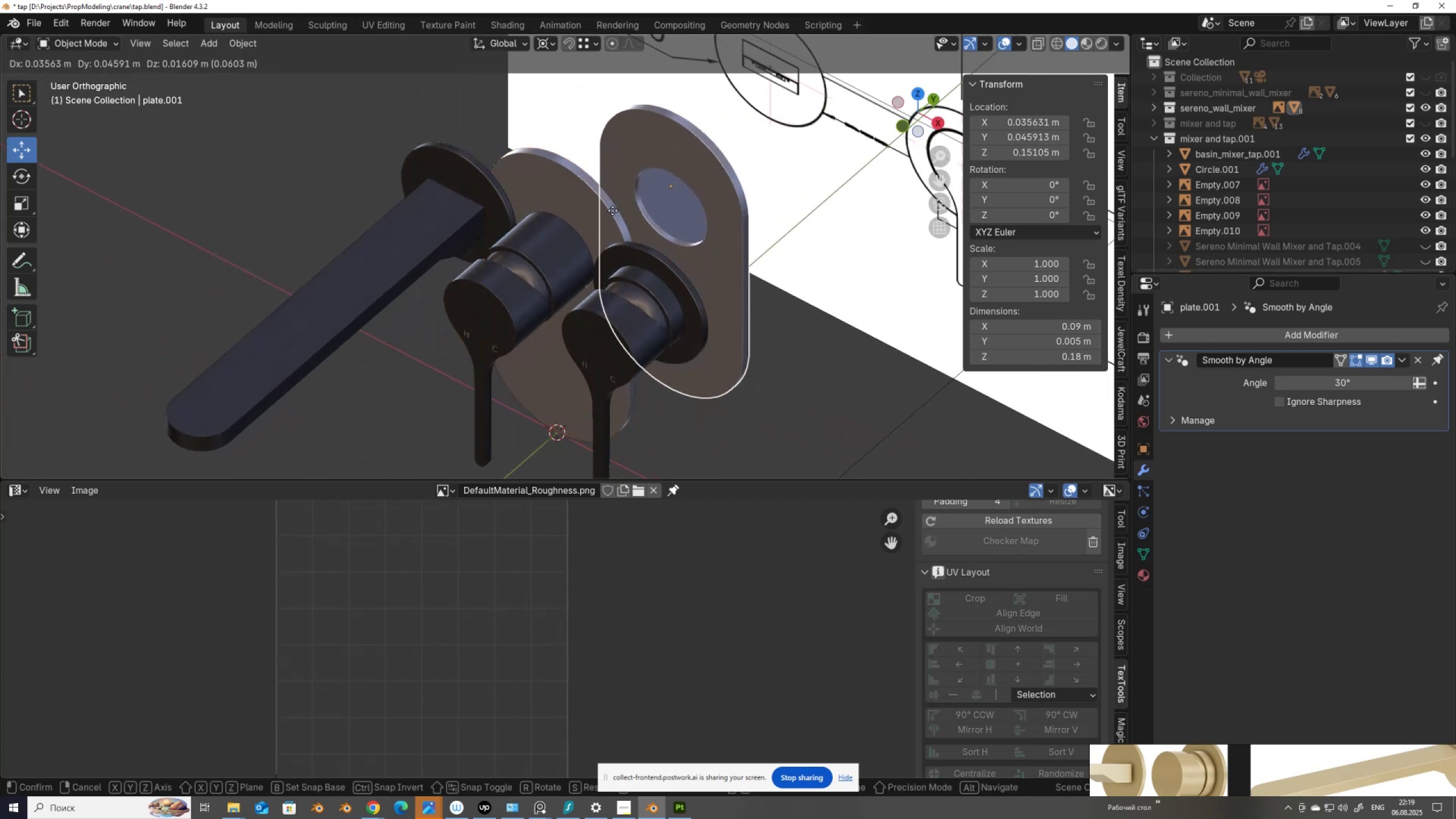 
right_click([611, 209])
 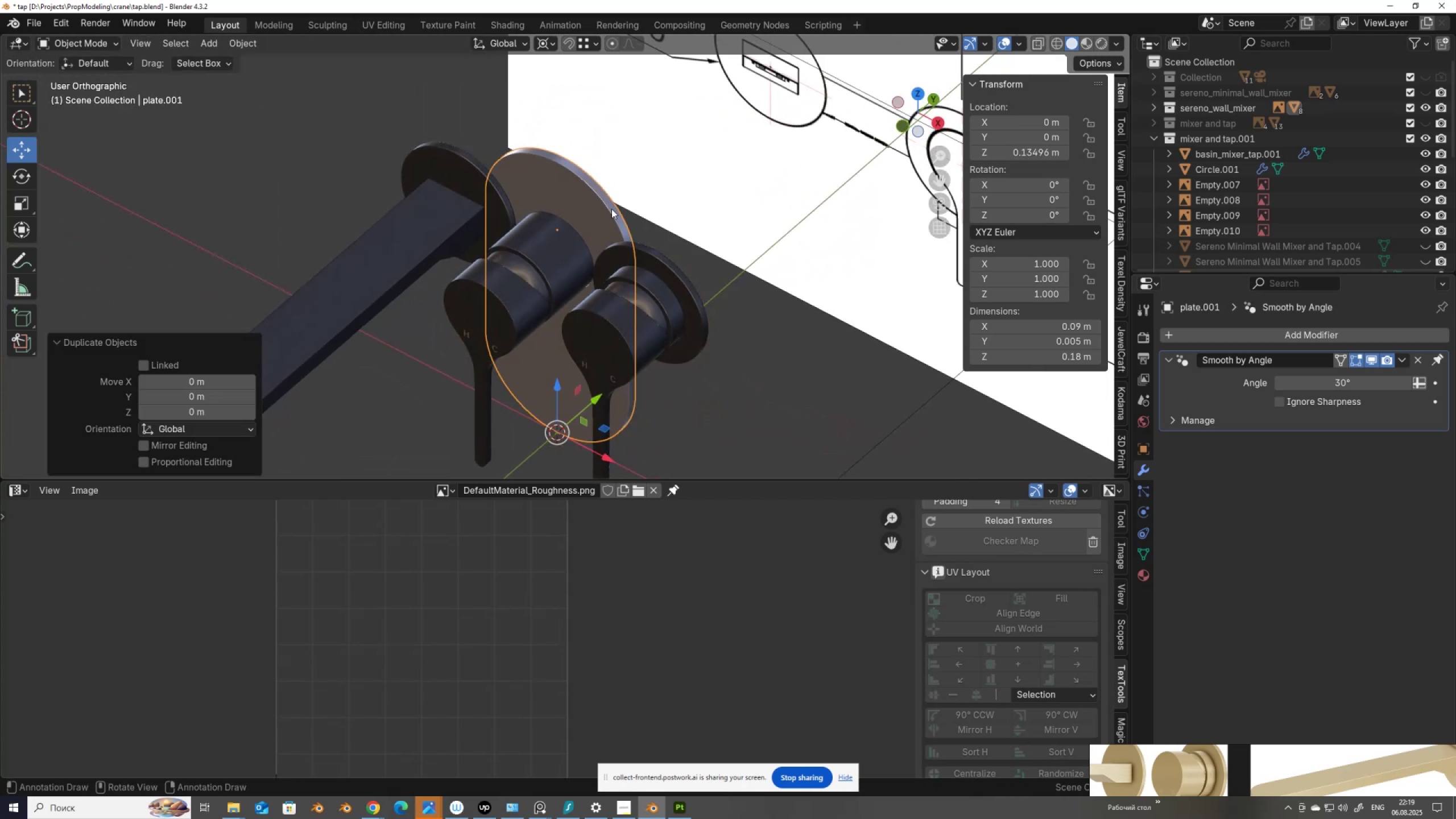 
scroll: coordinate [611, 209], scroll_direction: down, amount: 2.0
 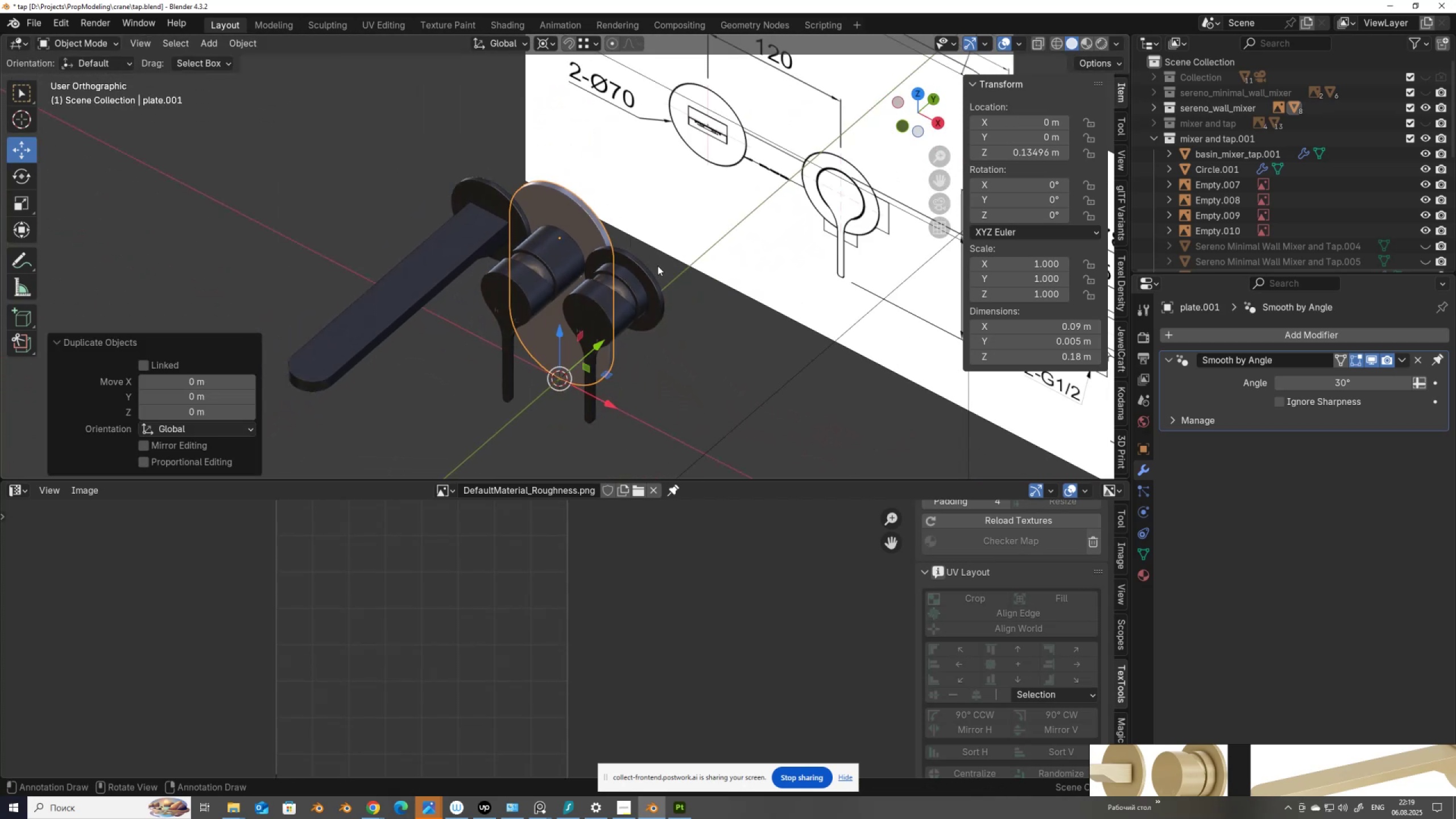 
key(M)
 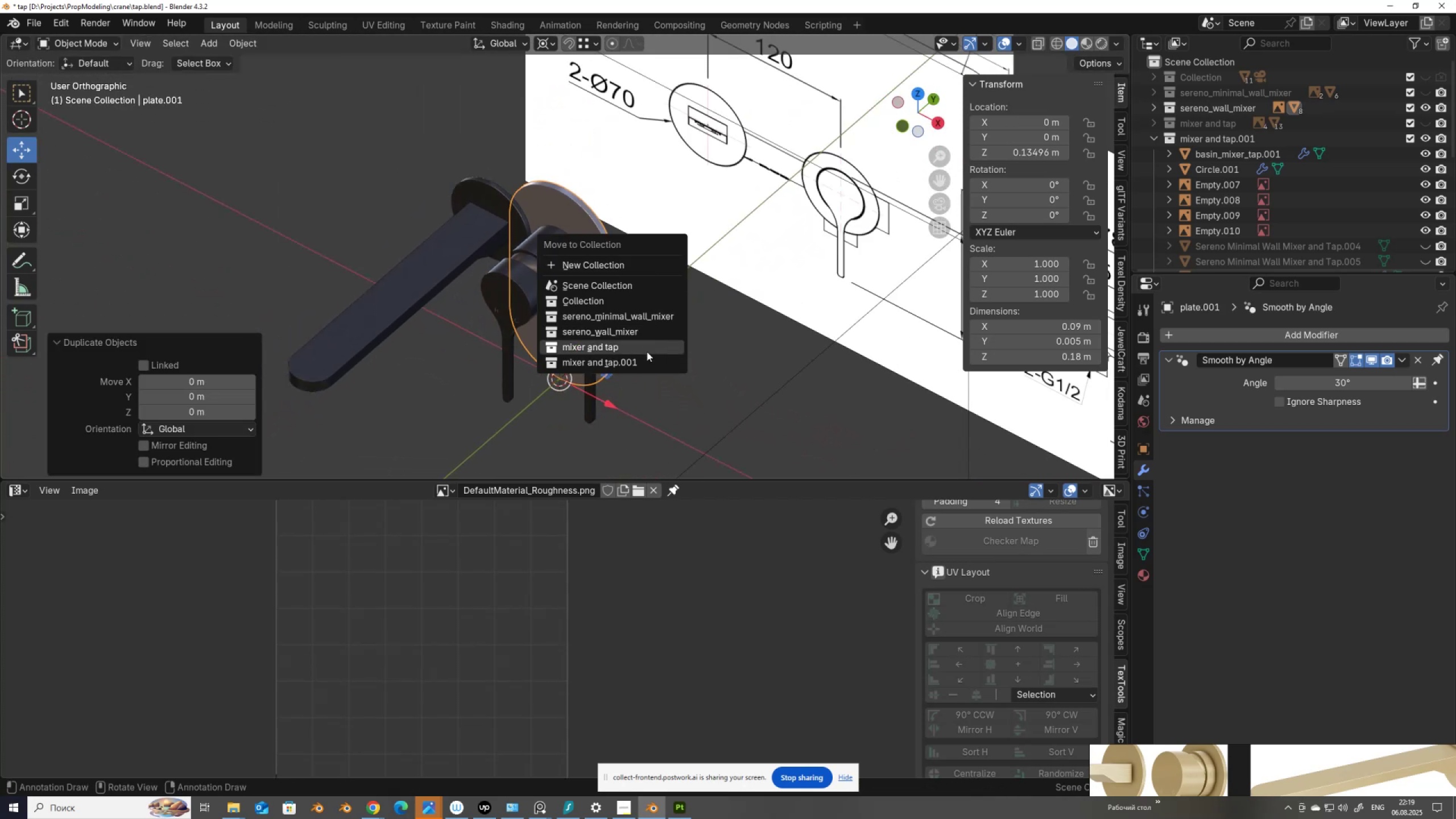 
left_click([646, 361])
 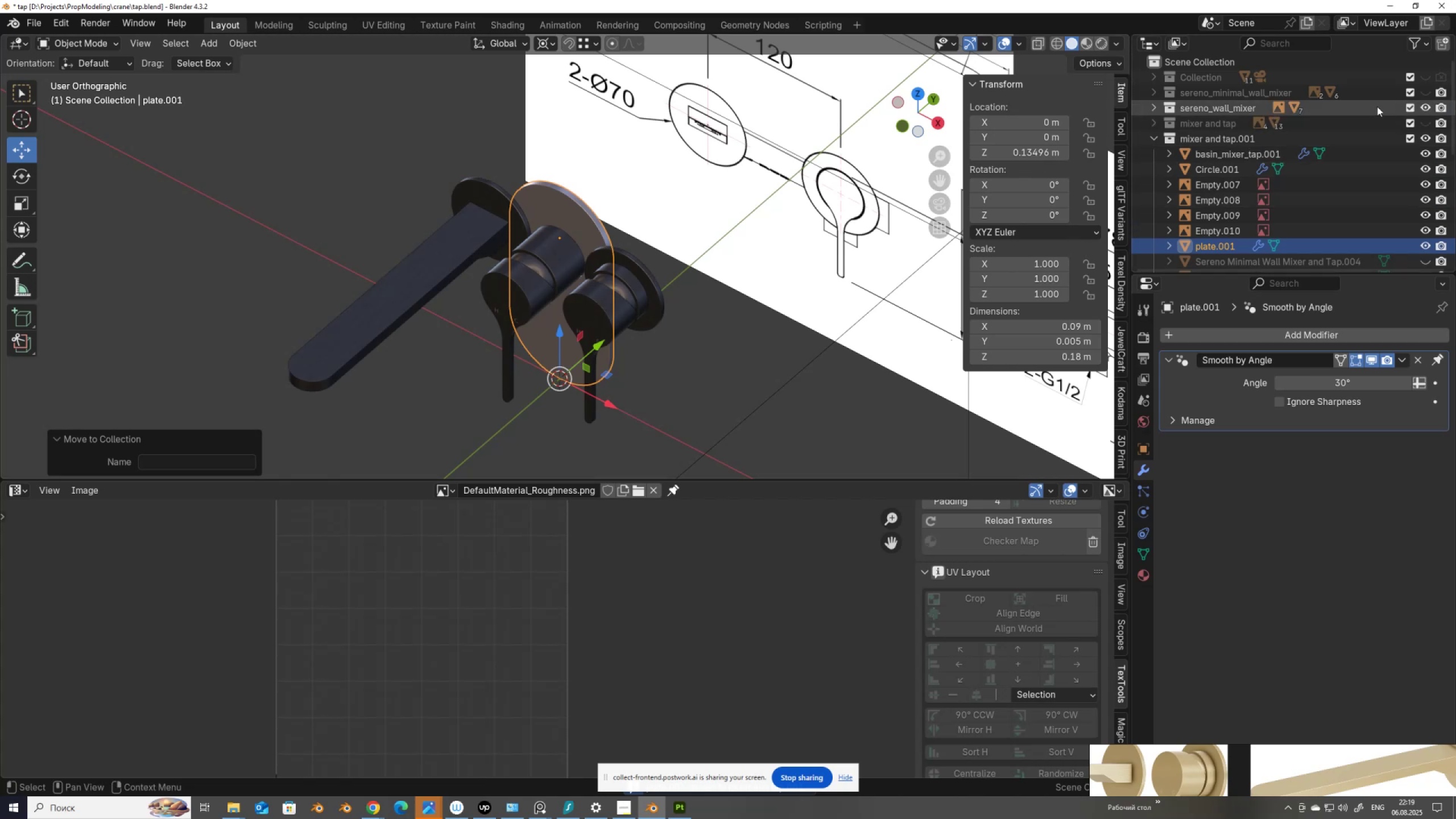 
wait(5.19)
 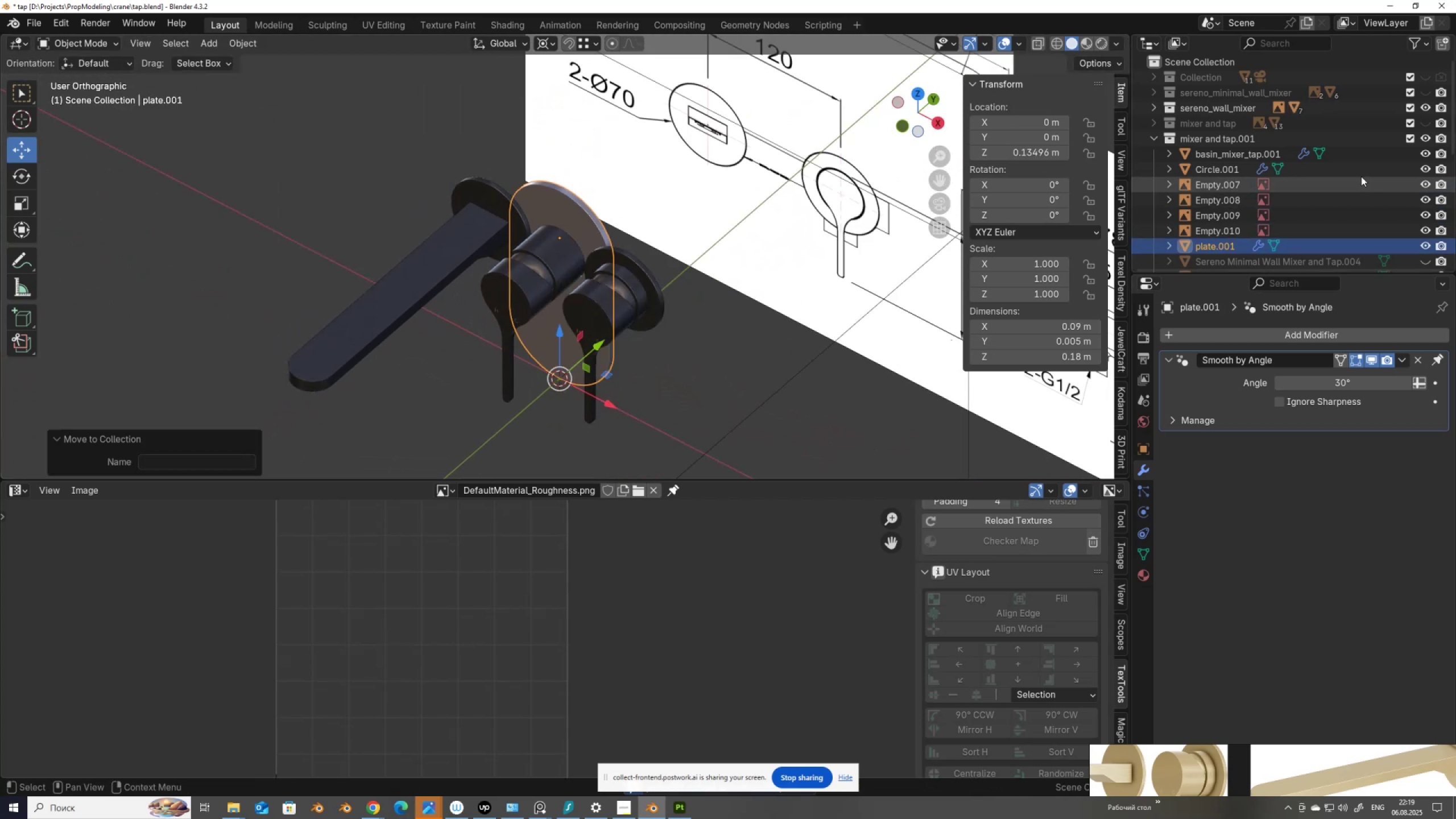 
scroll: coordinate [572, 304], scroll_direction: up, amount: 2.0
 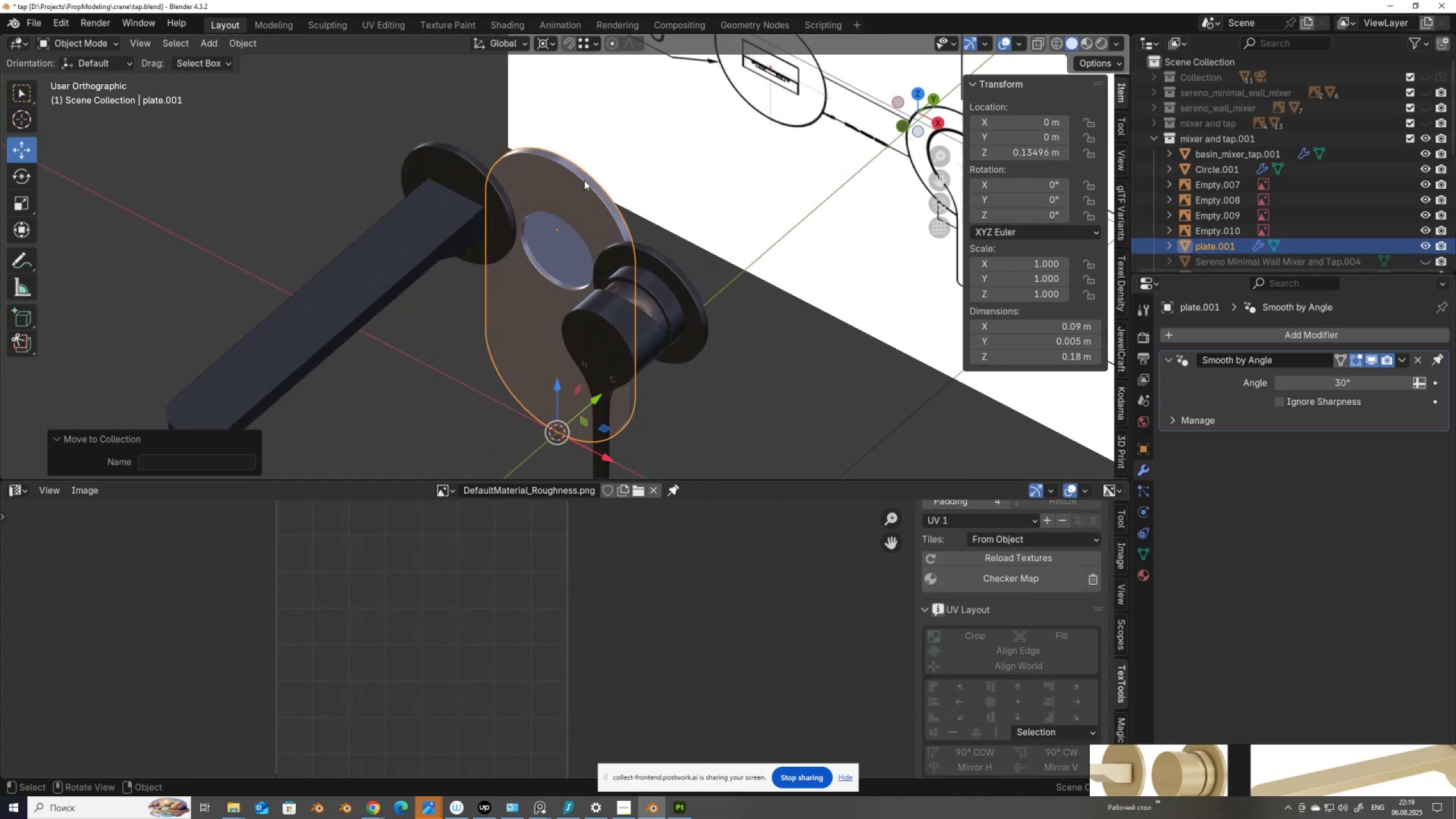 
left_click([585, 179])
 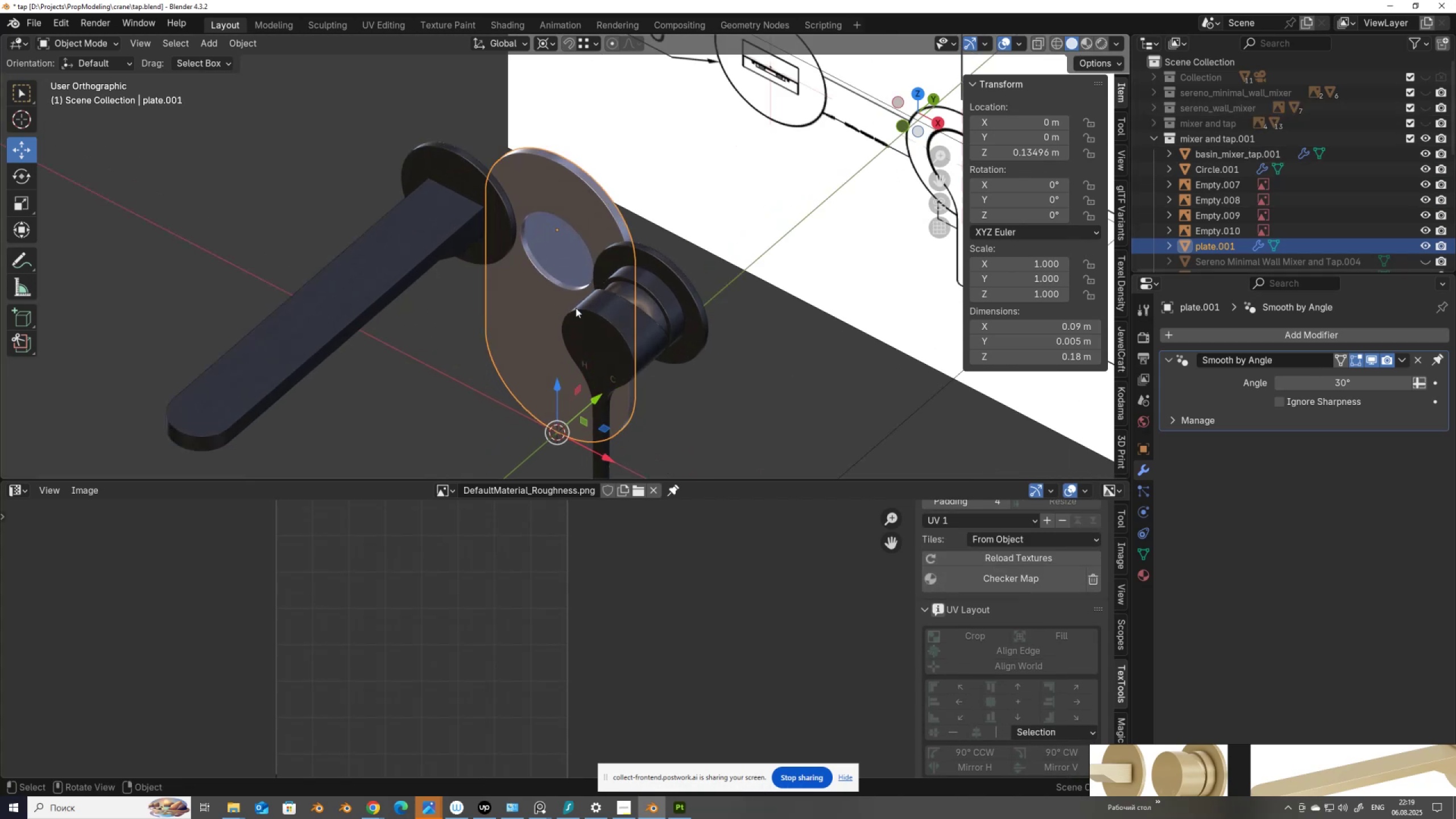 
scroll: coordinate [667, 309], scroll_direction: down, amount: 10.0
 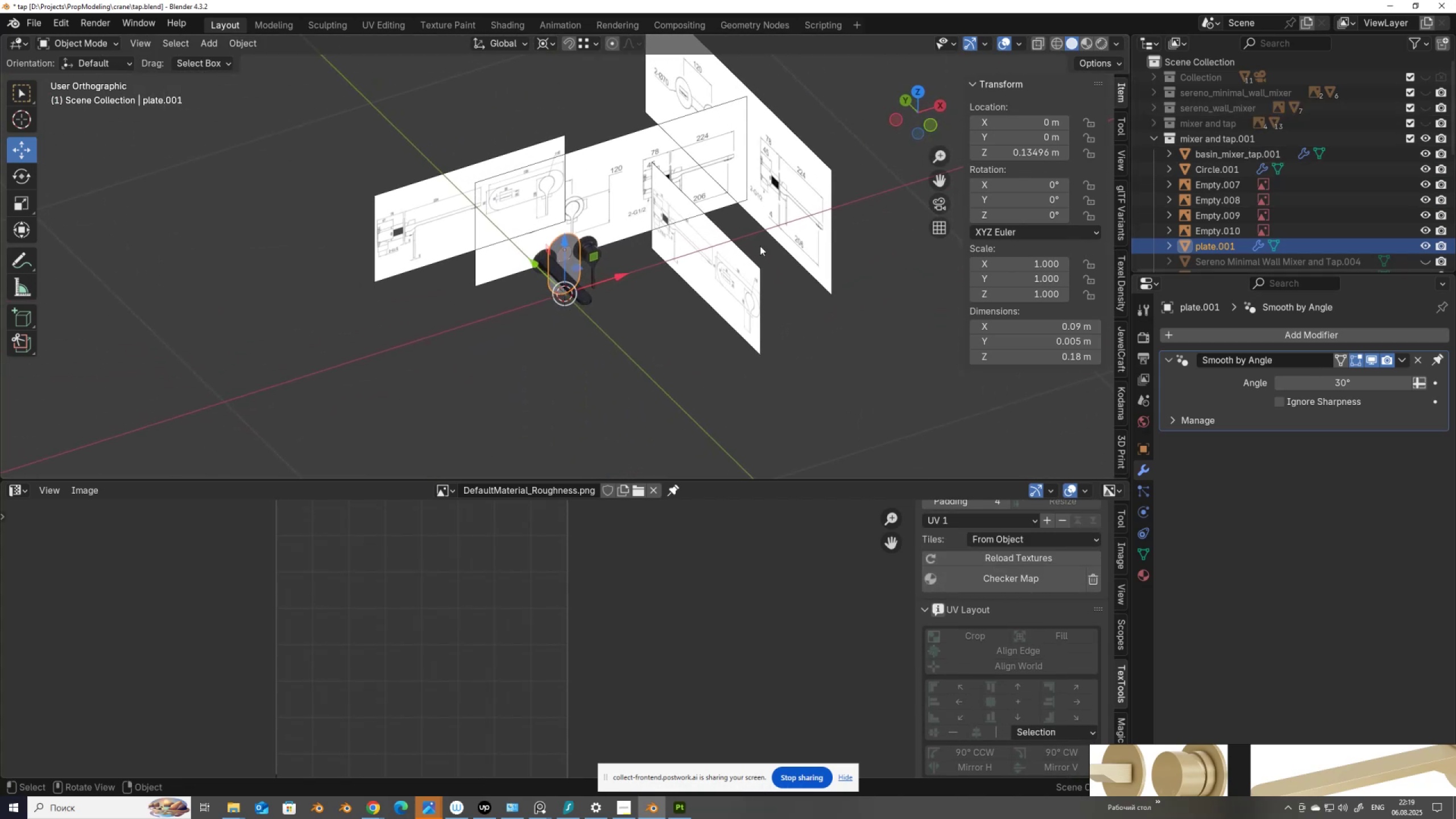 
left_click_drag(start_coordinate=[488, 134], to_coordinate=[532, 192])
 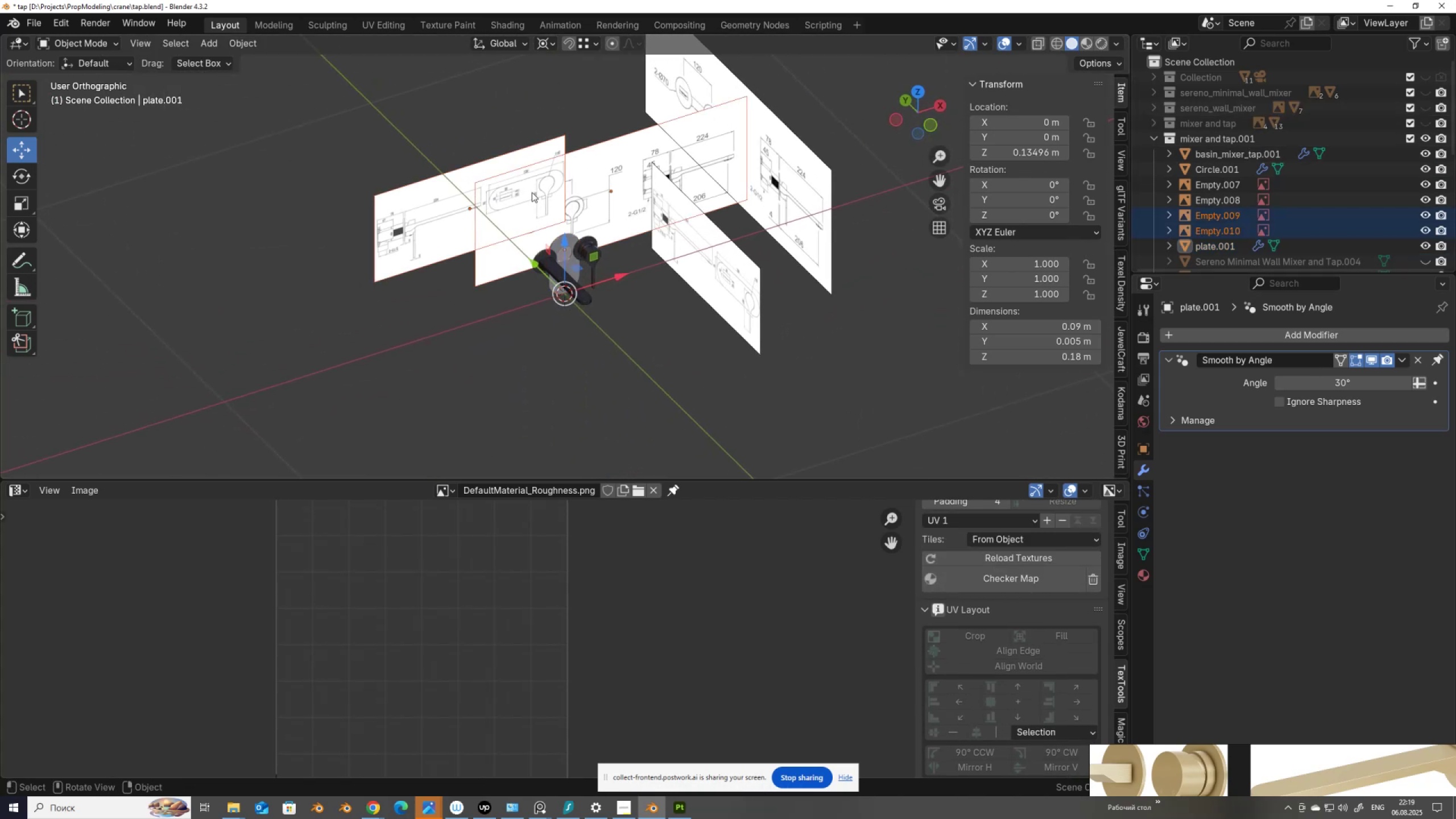 
key(Delete)
 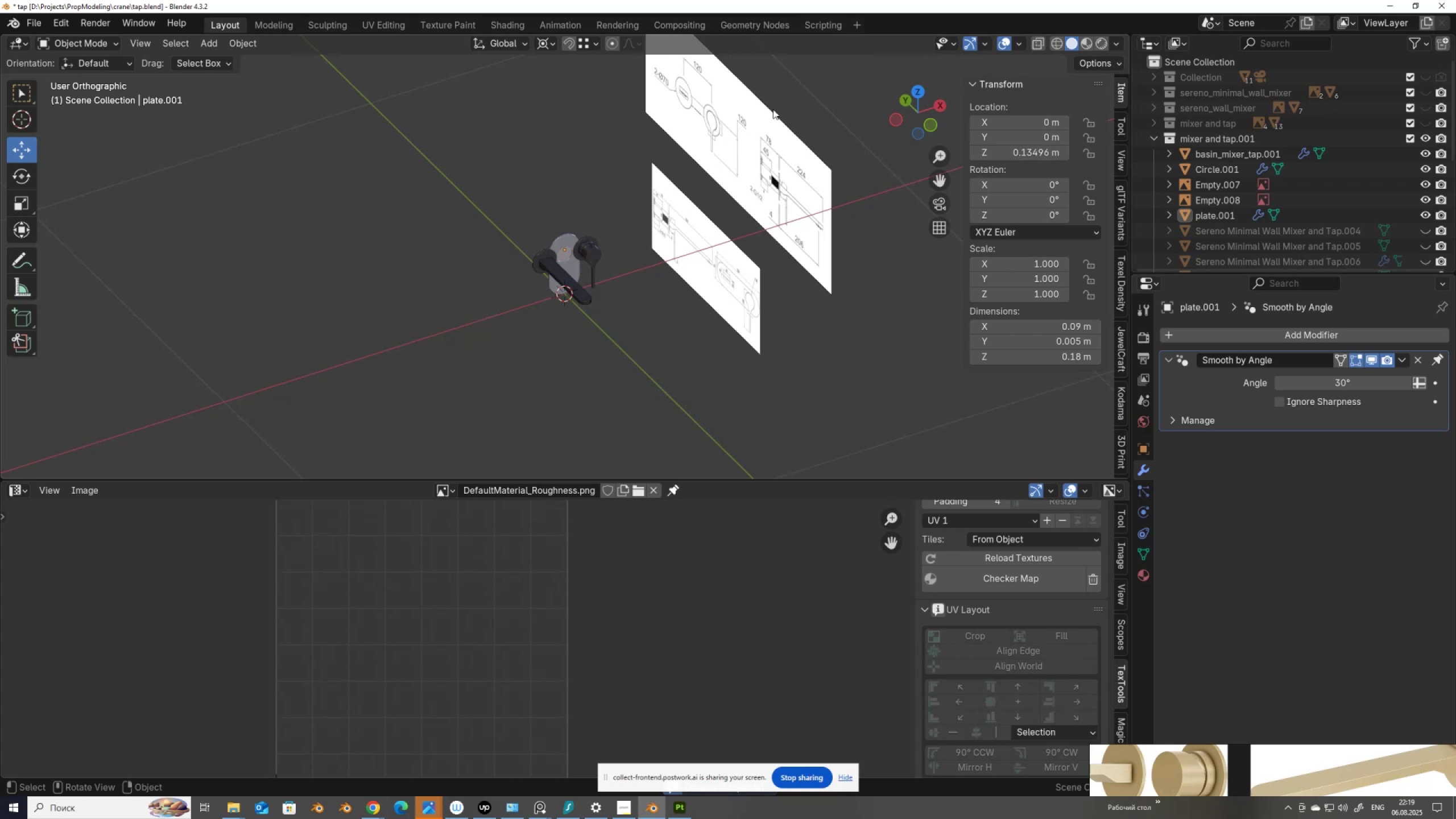 
left_click_drag(start_coordinate=[779, 108], to_coordinate=[690, 245])
 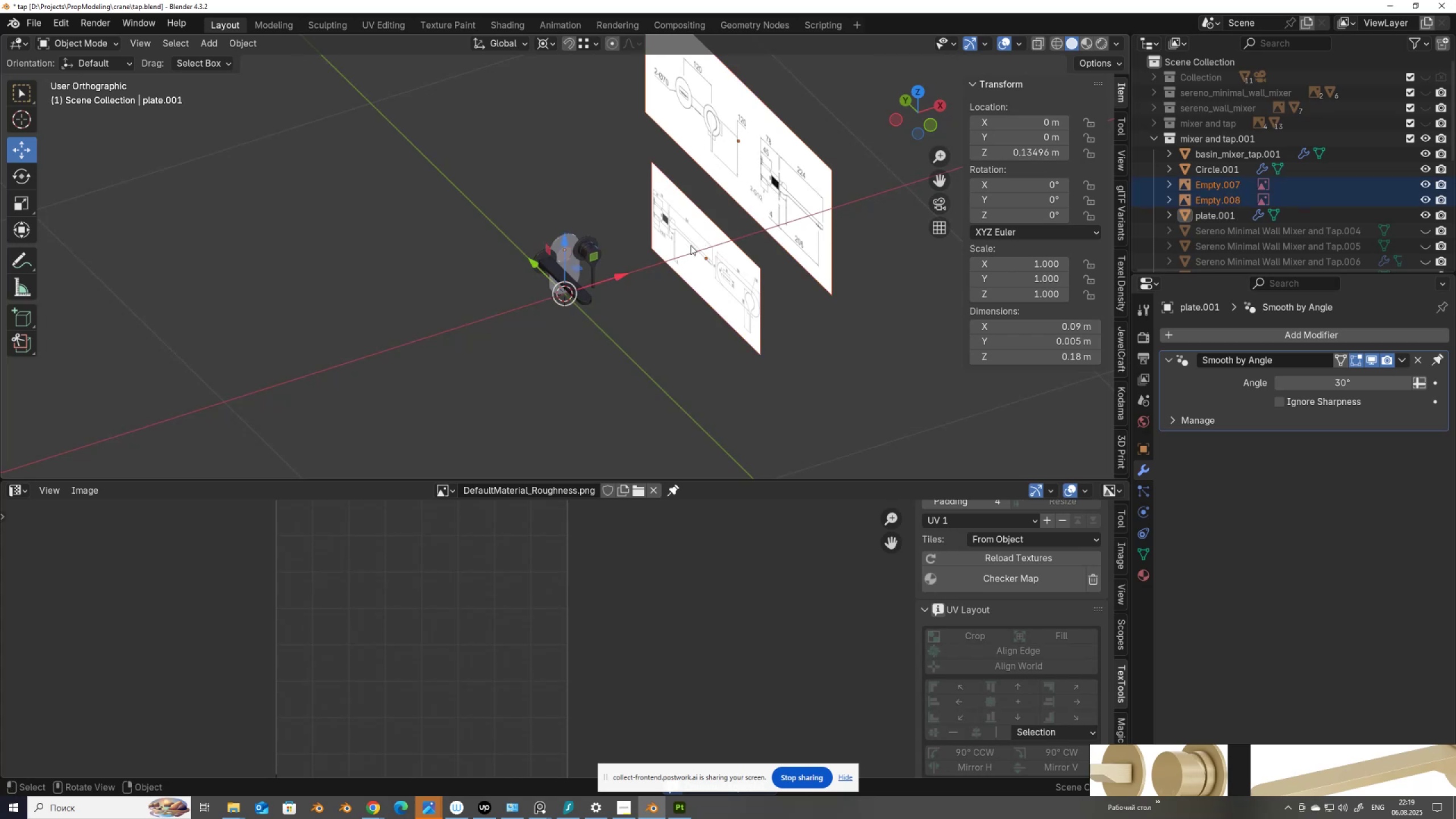 
key(Delete)
 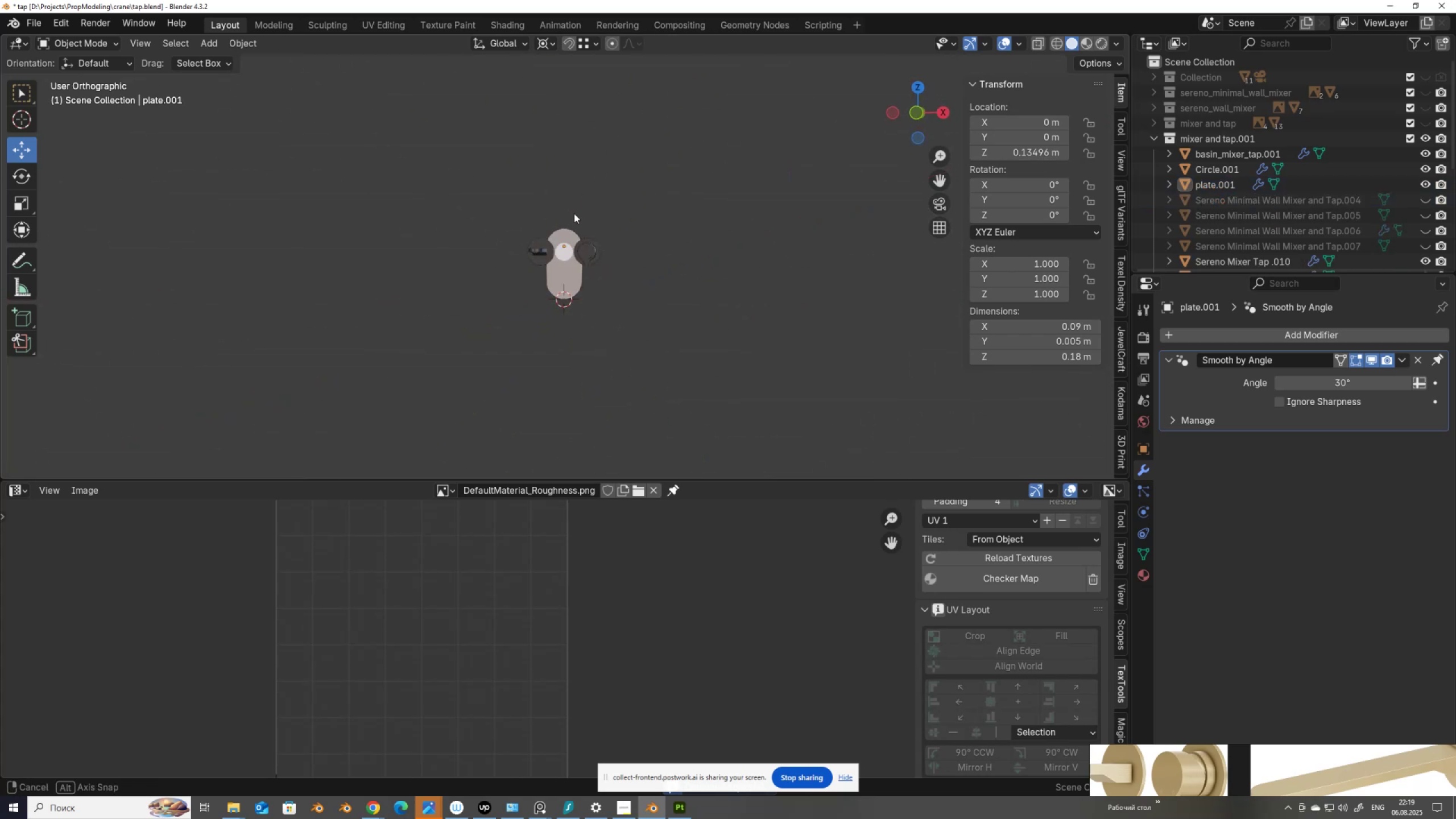 
key(Alt+AltLeft)
 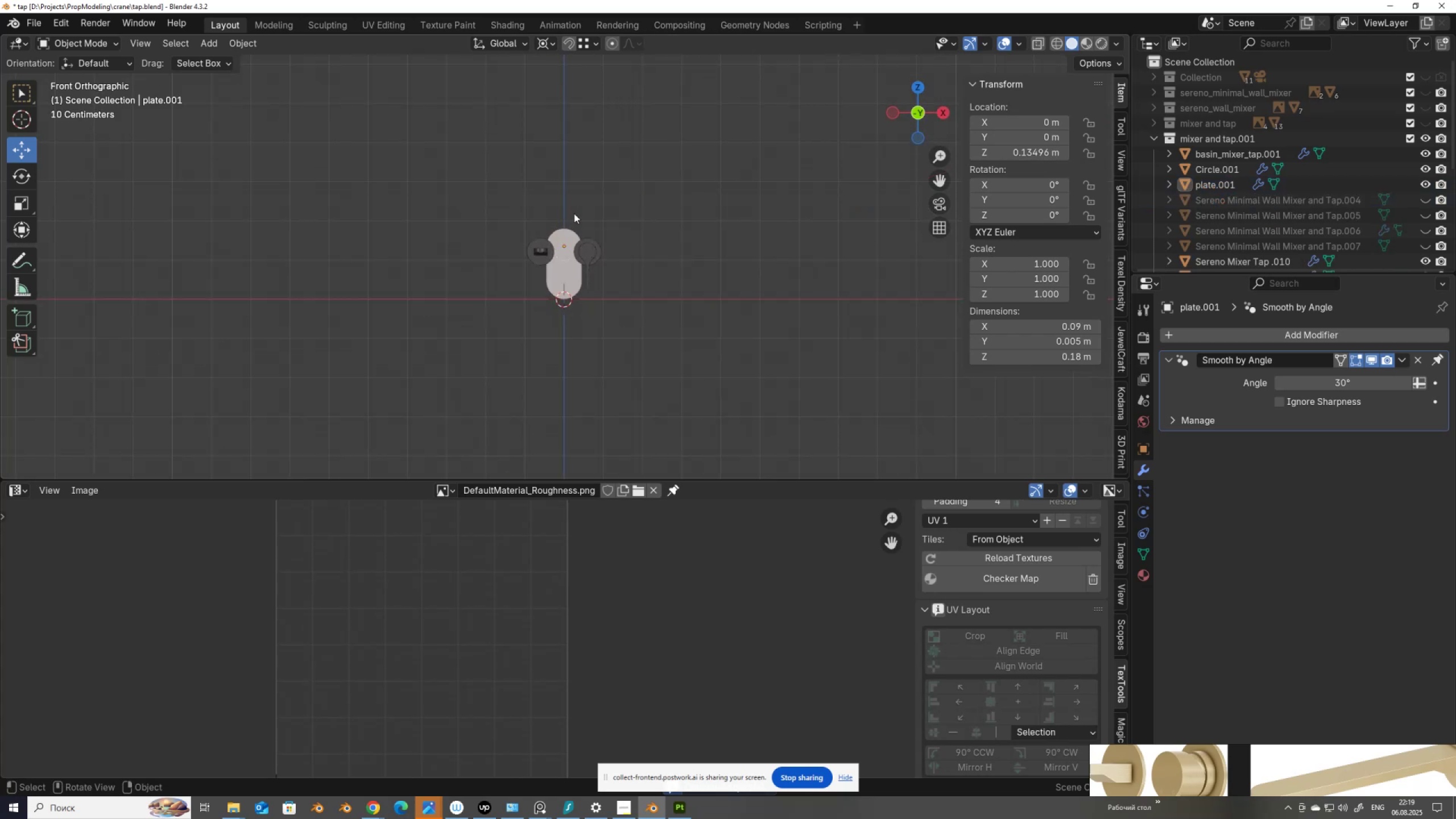 
key(Shift+ShiftLeft)
 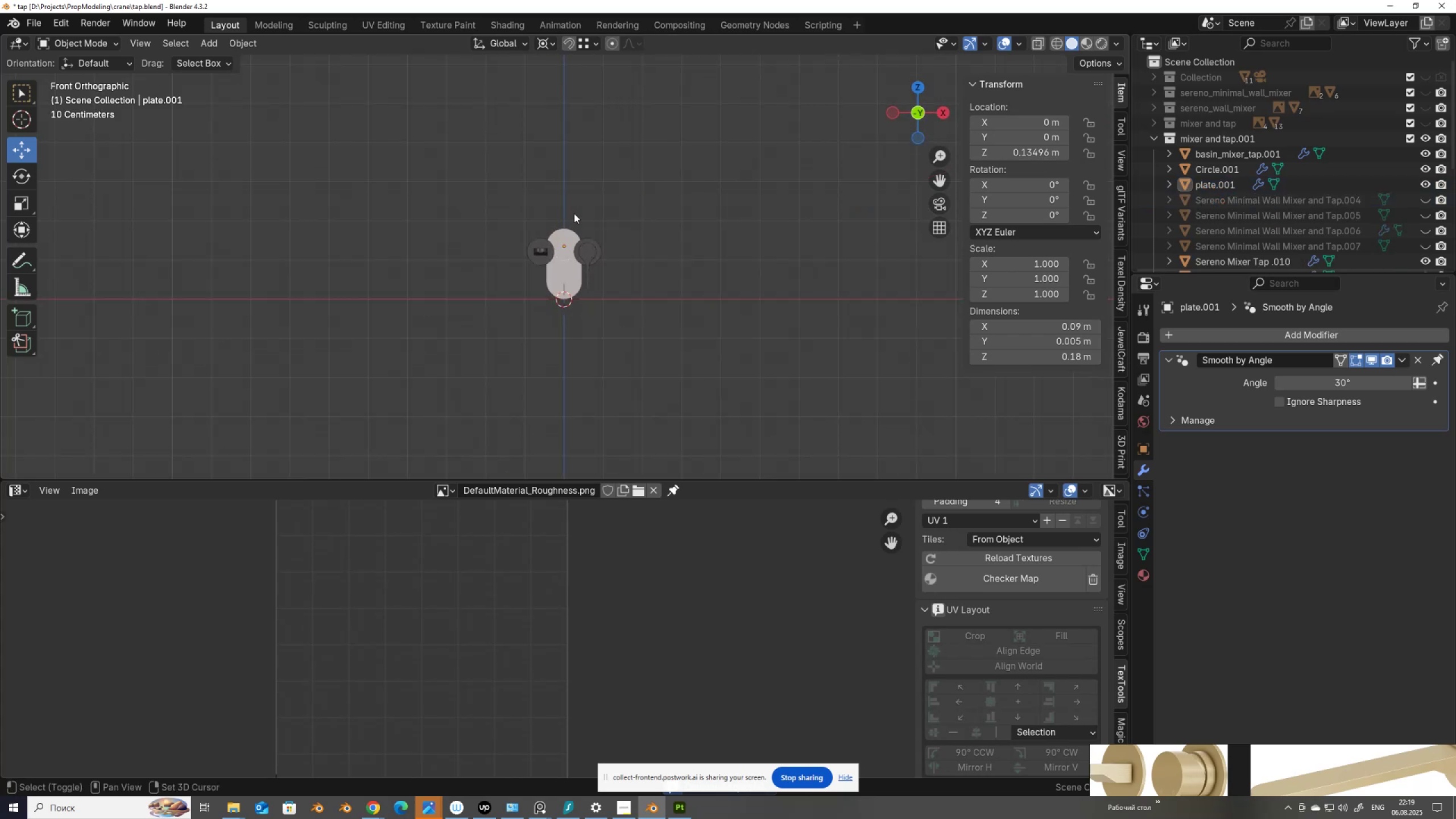 
key(Shift+A)
 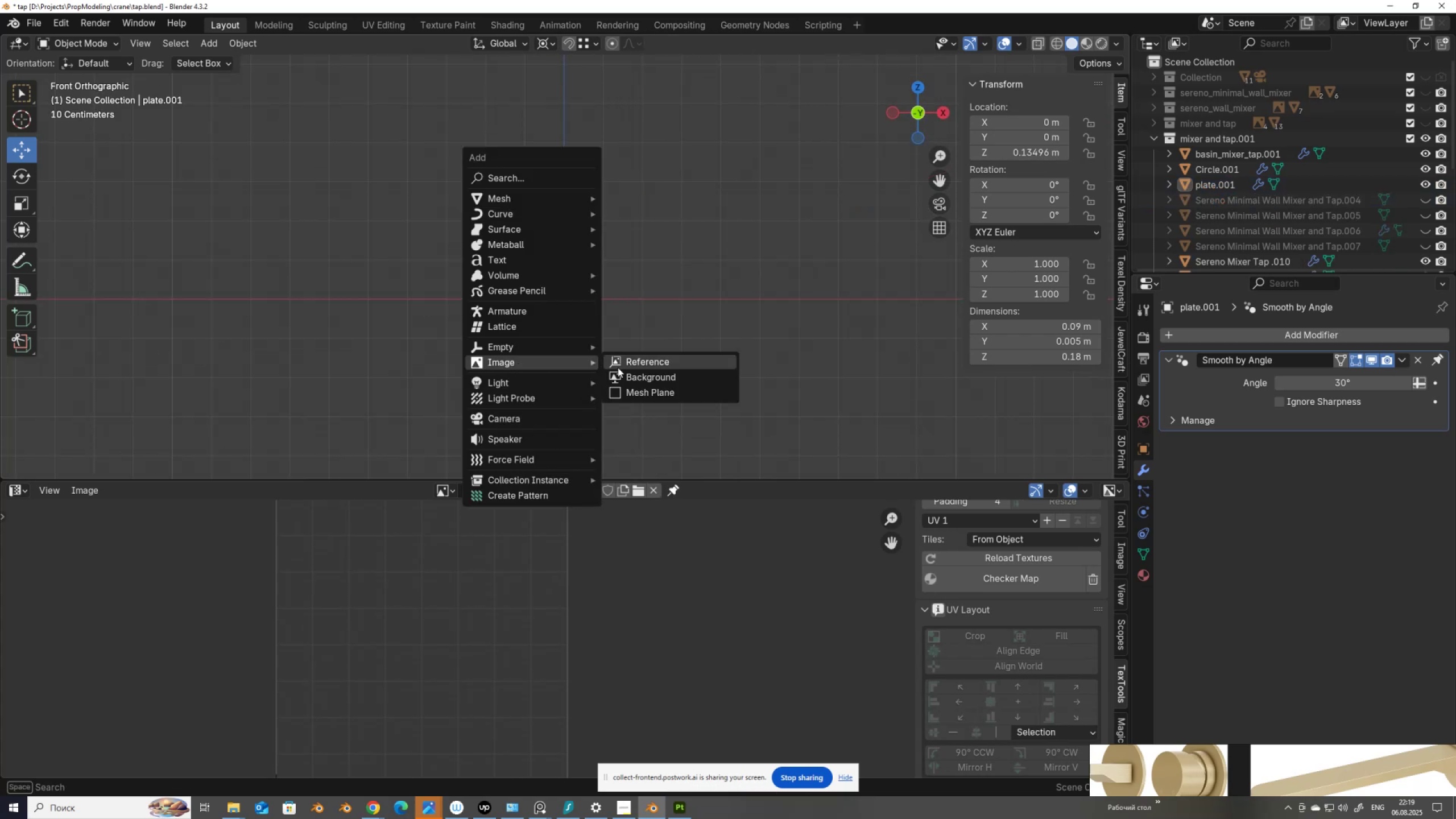 
left_click([682, 379])
 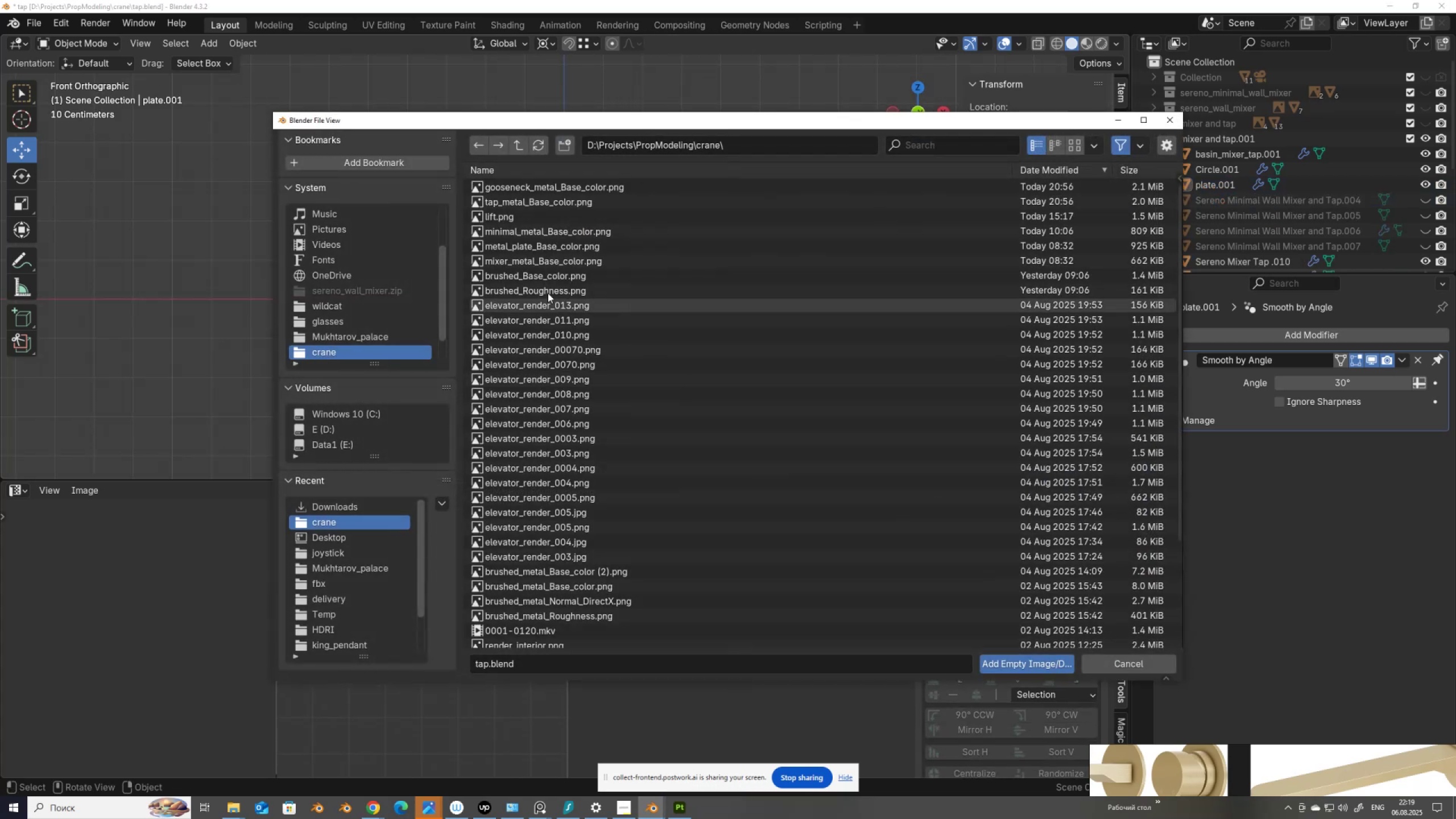 
scroll: coordinate [324, 243], scroll_direction: up, amount: 10.0
 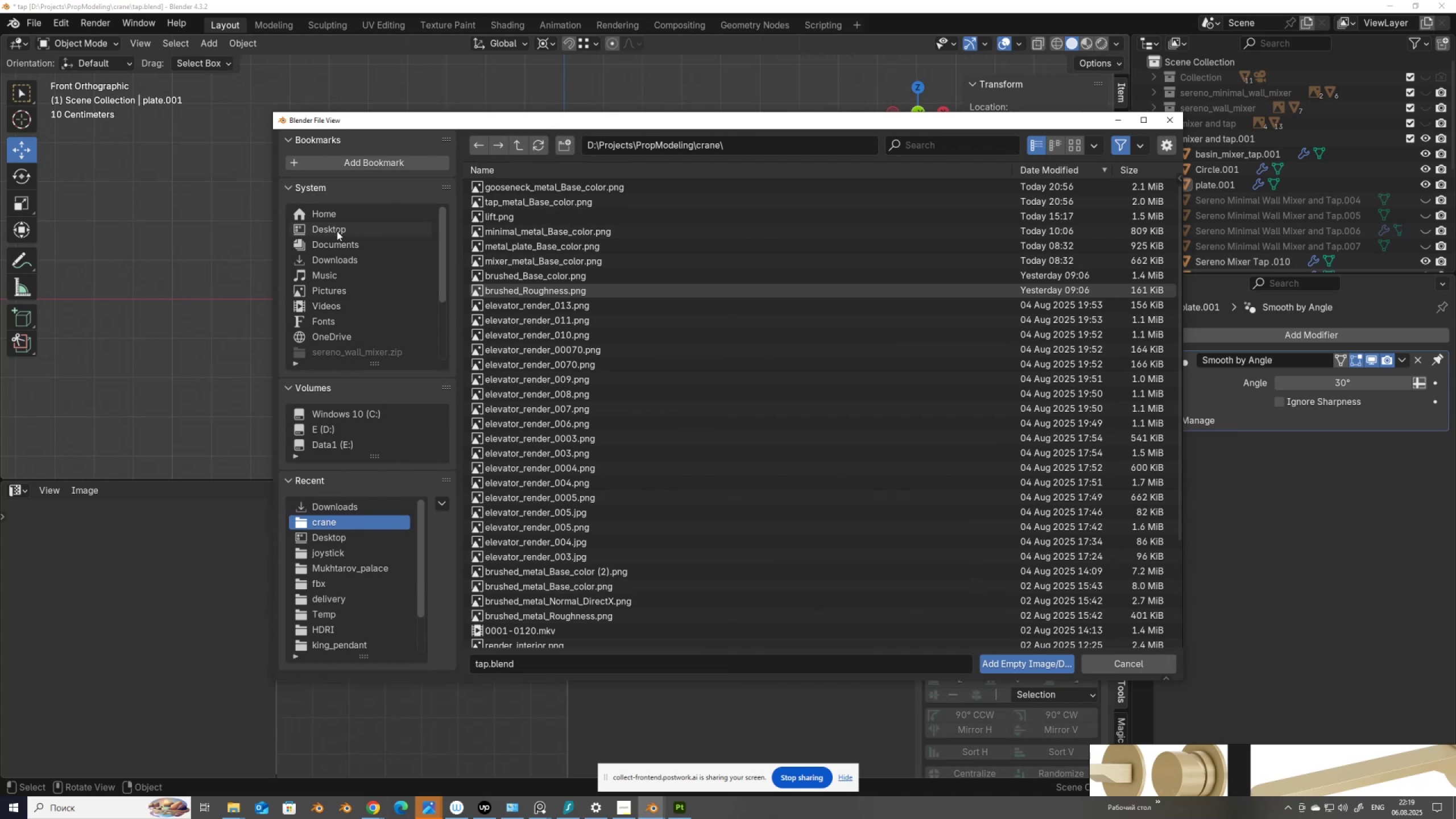 
left_click([338, 233])
 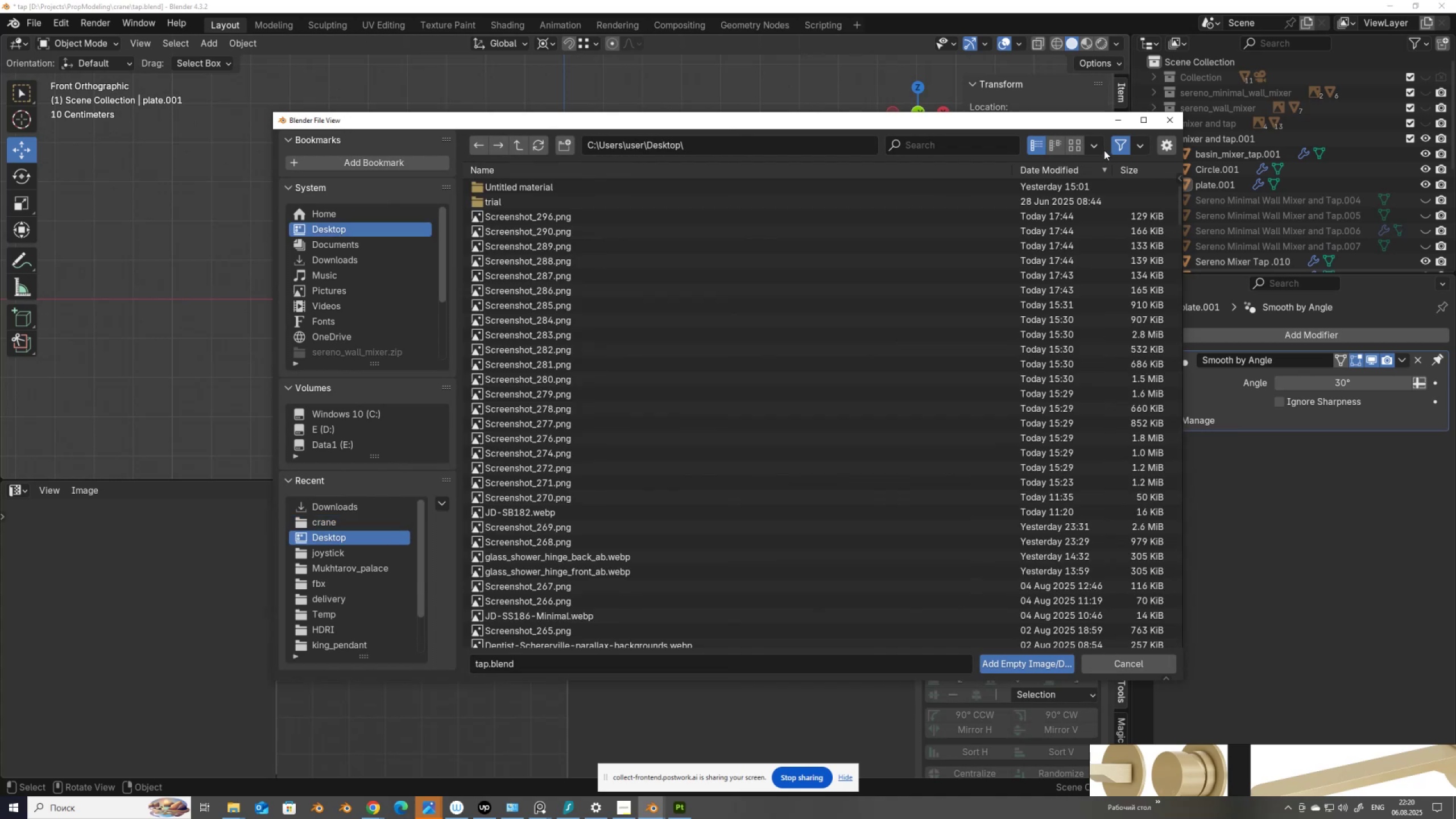 
left_click([1074, 143])
 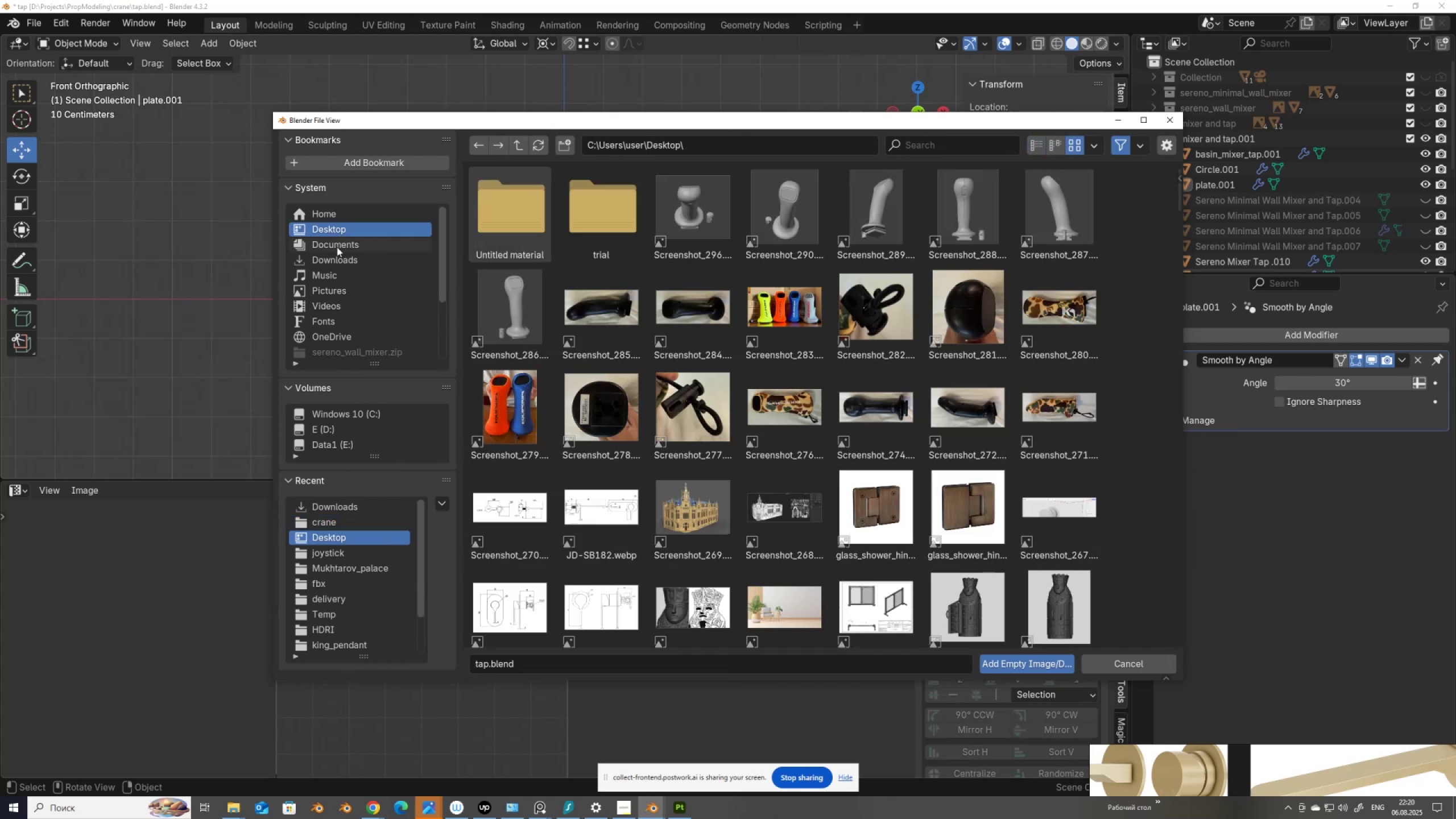 
left_click([337, 262])
 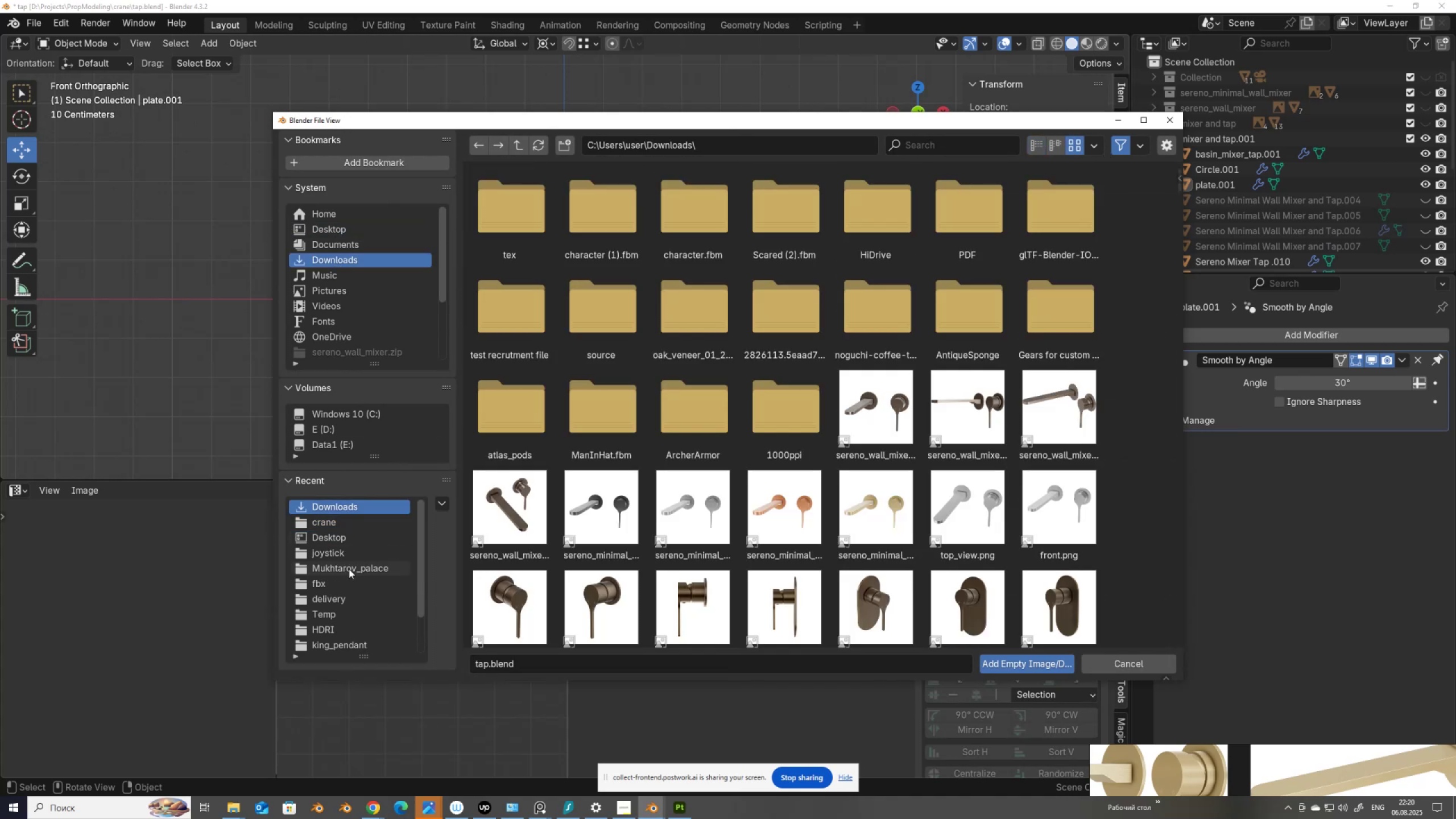 
left_click([345, 523])
 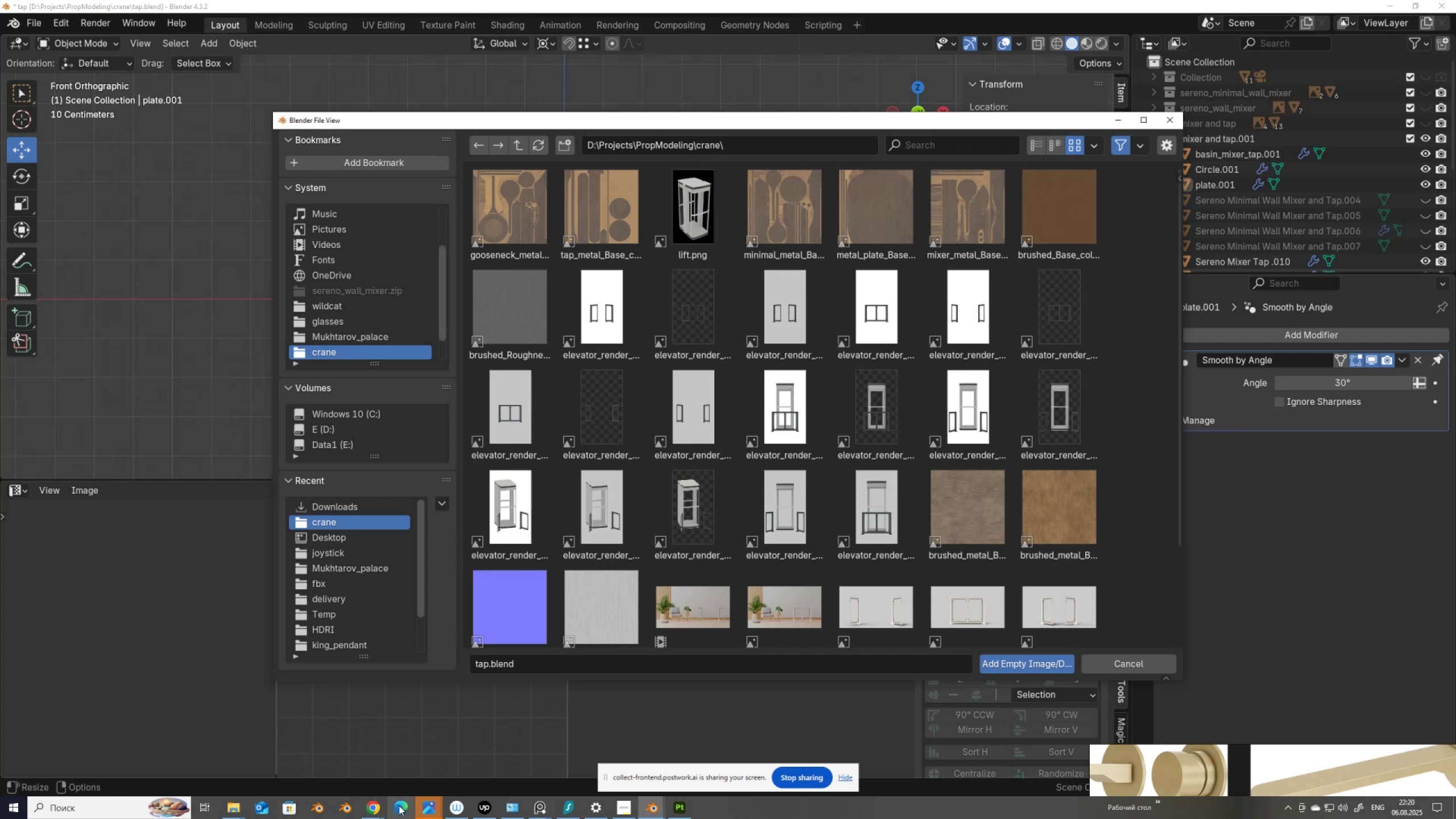 
left_click([369, 809])
 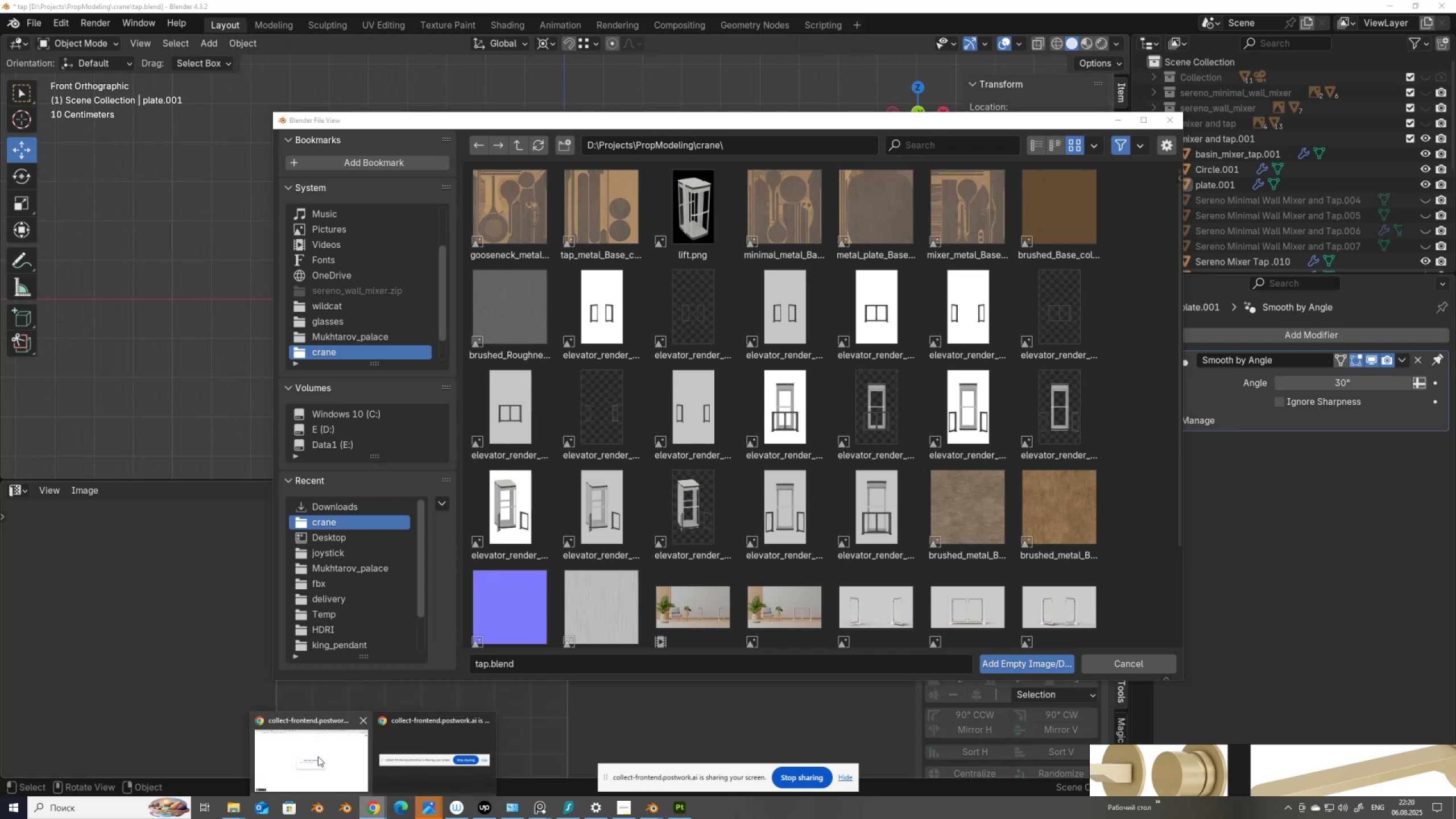 
left_click([320, 762])
 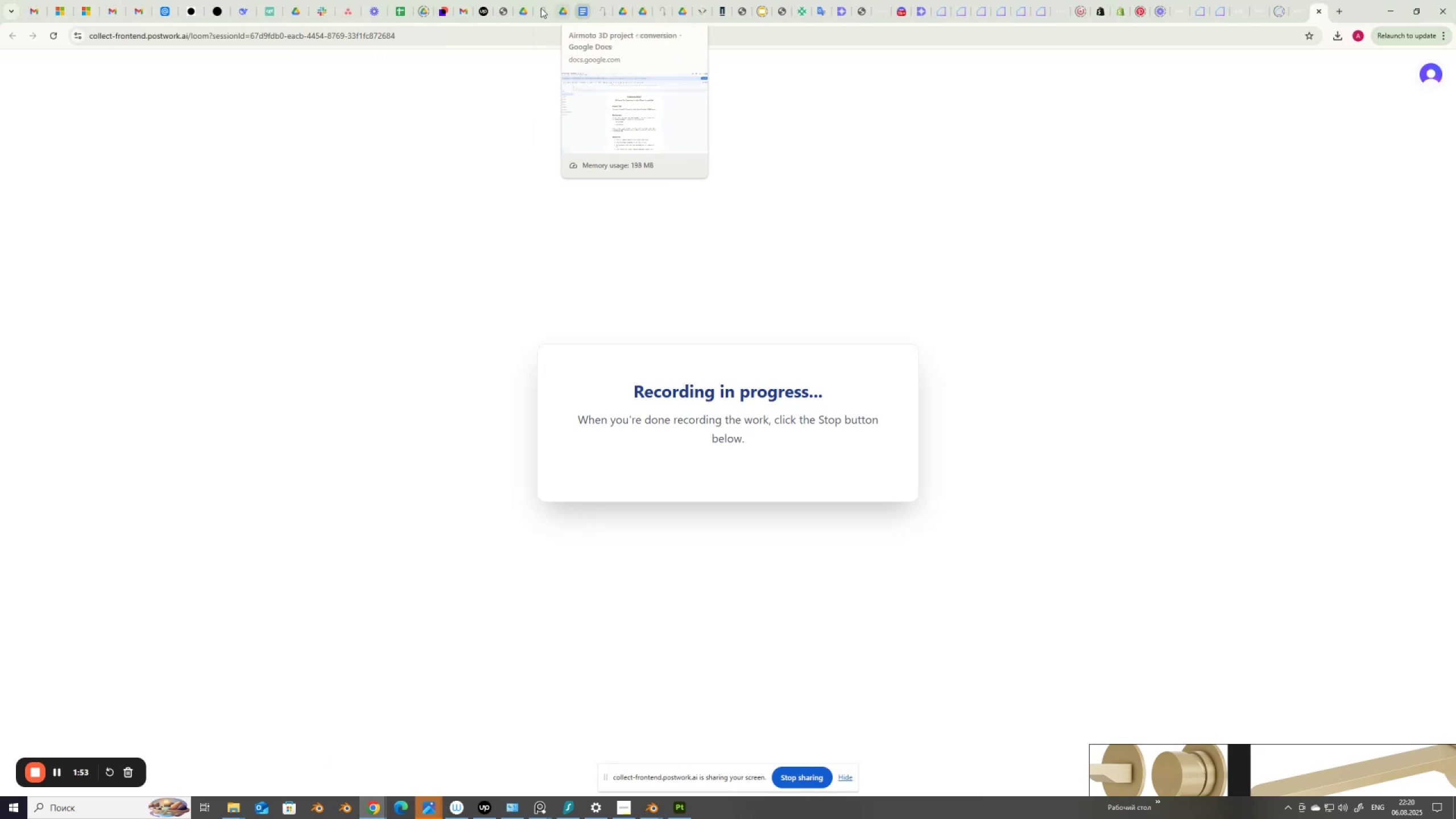 
mouse_move([500, 11])
 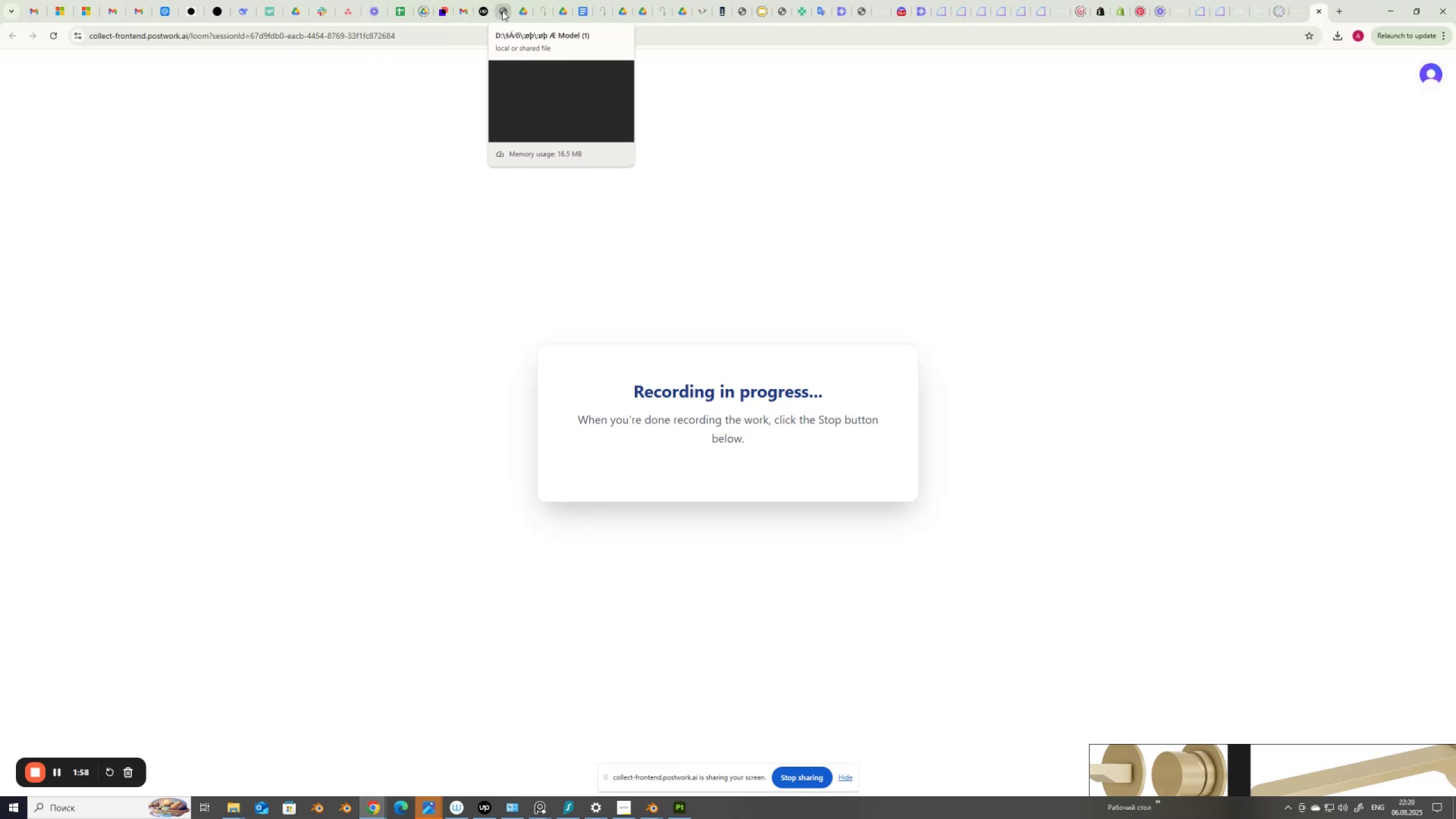 
left_click([502, 11])
 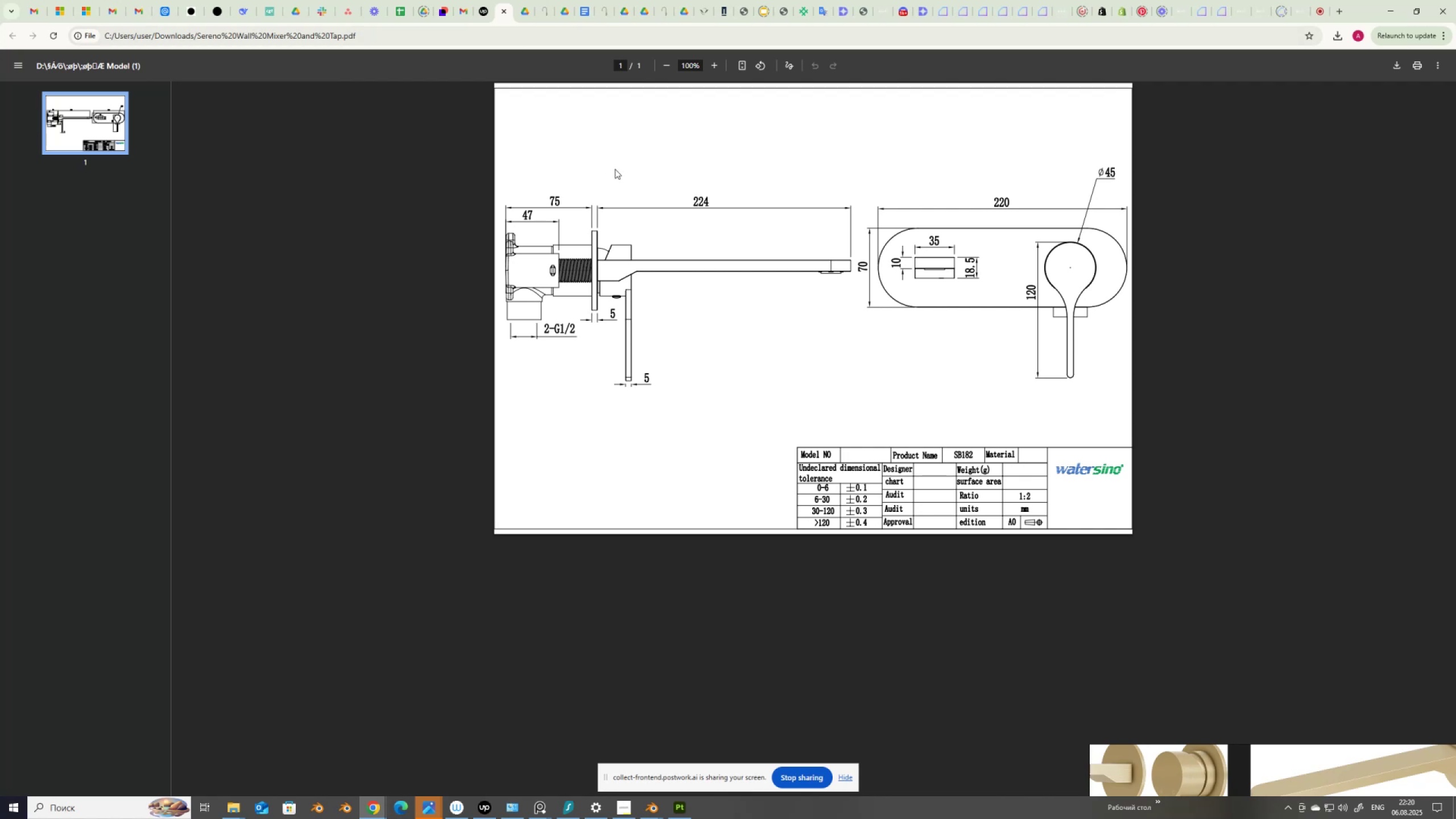 
left_click([717, 63])
 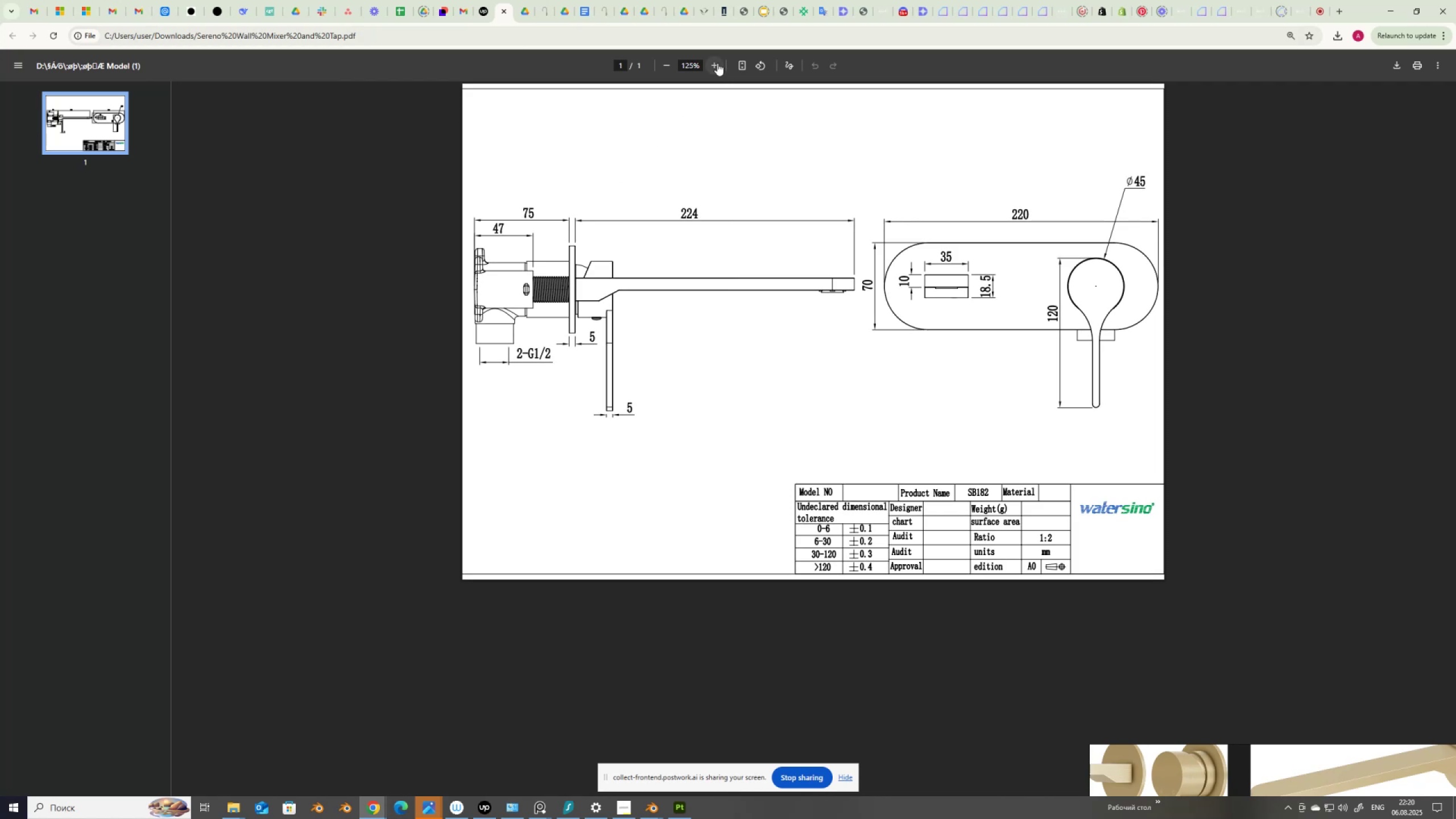 
double_click([717, 63])
 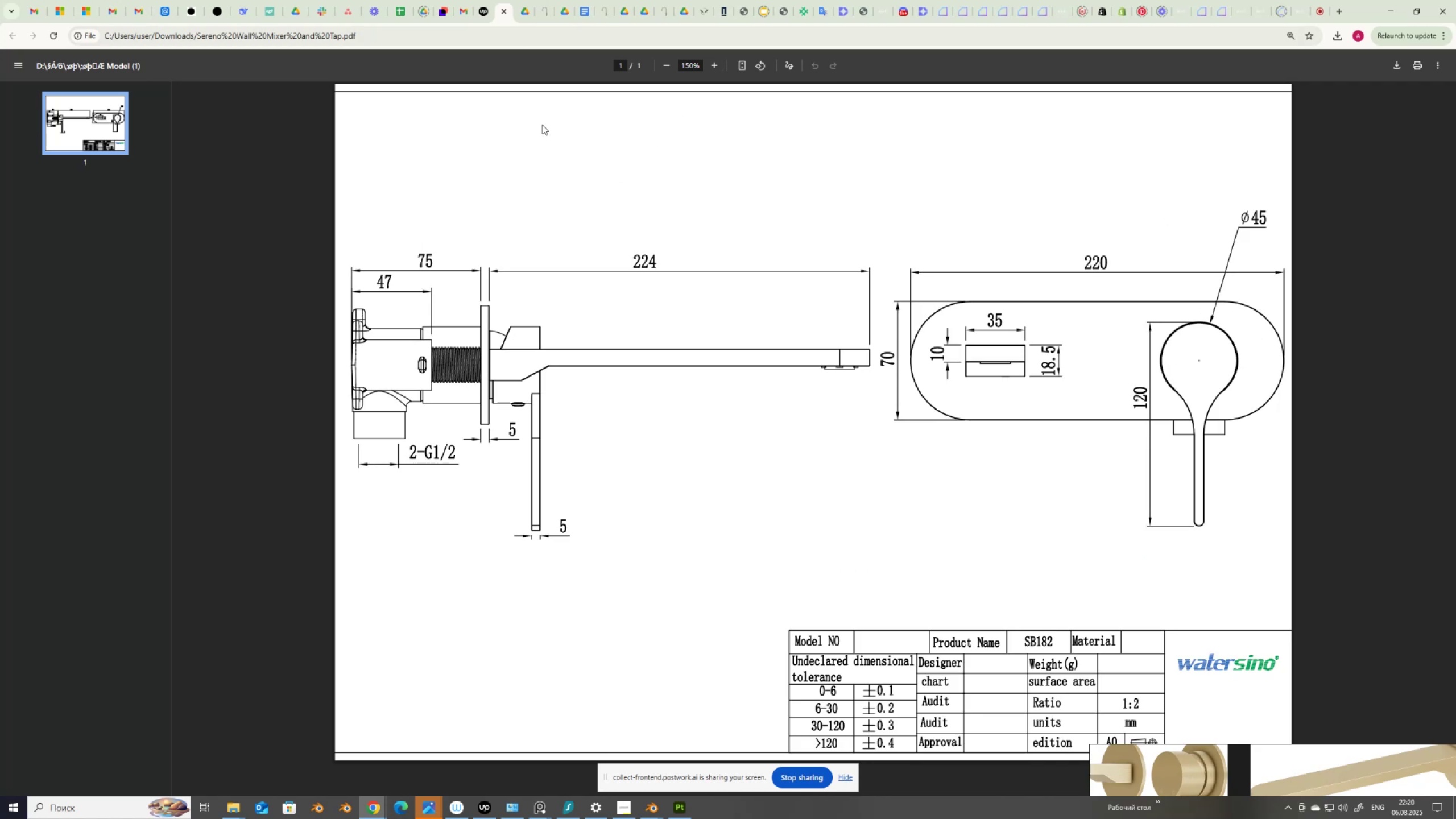 
key(PrintScreen)
 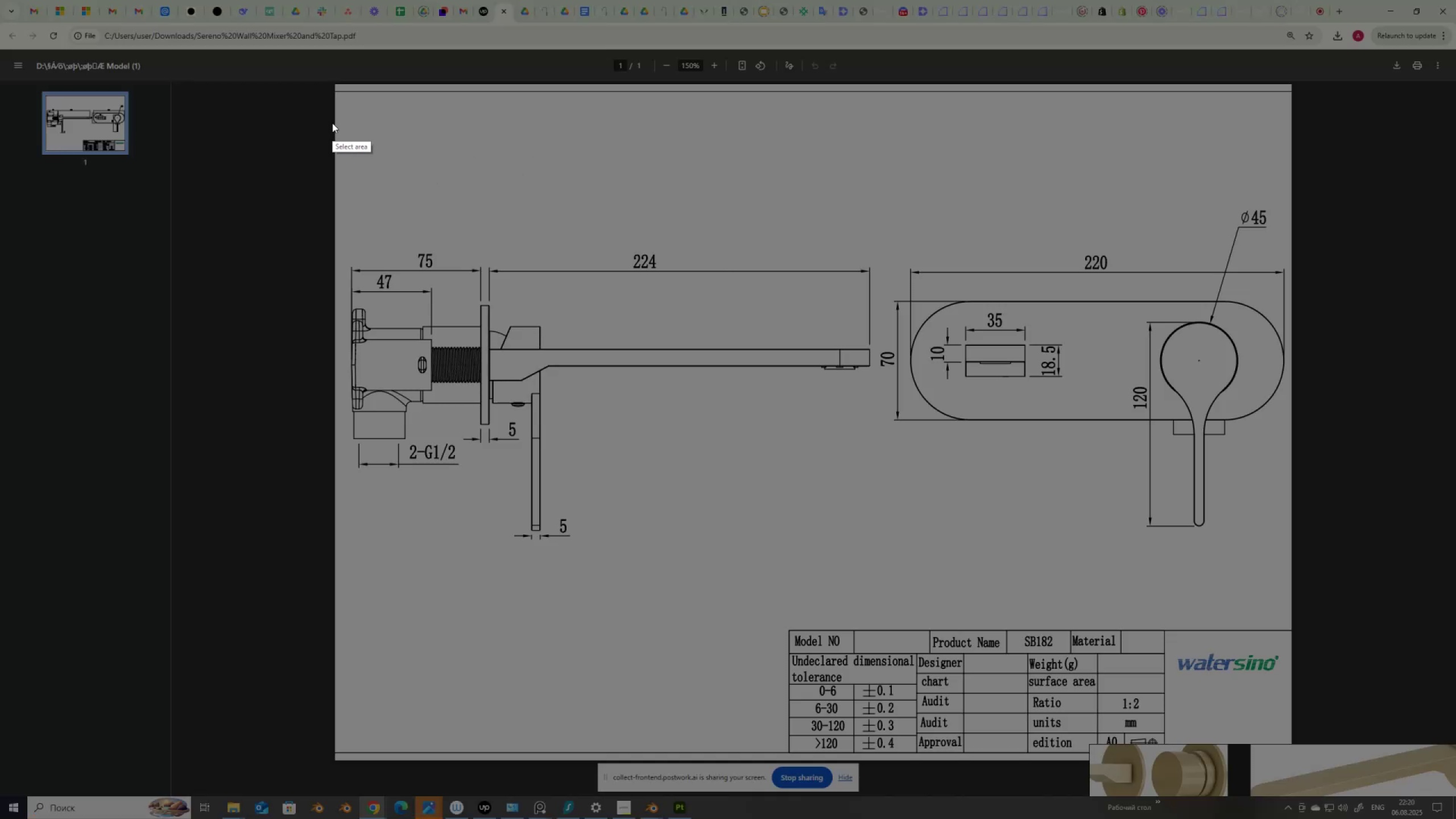 
left_click_drag(start_coordinate=[336, 122], to_coordinate=[1290, 581])
 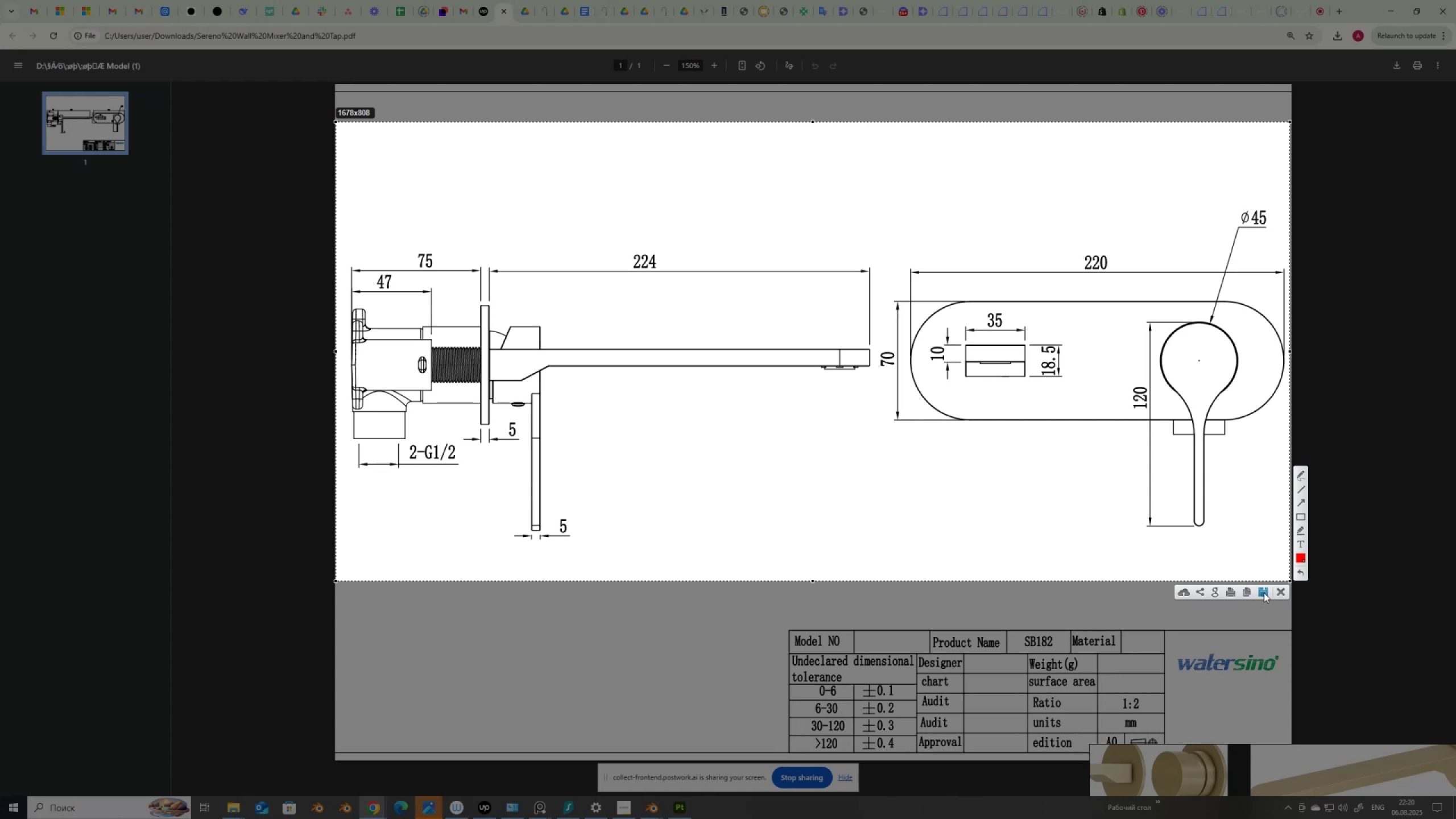 
left_click([1264, 593])
 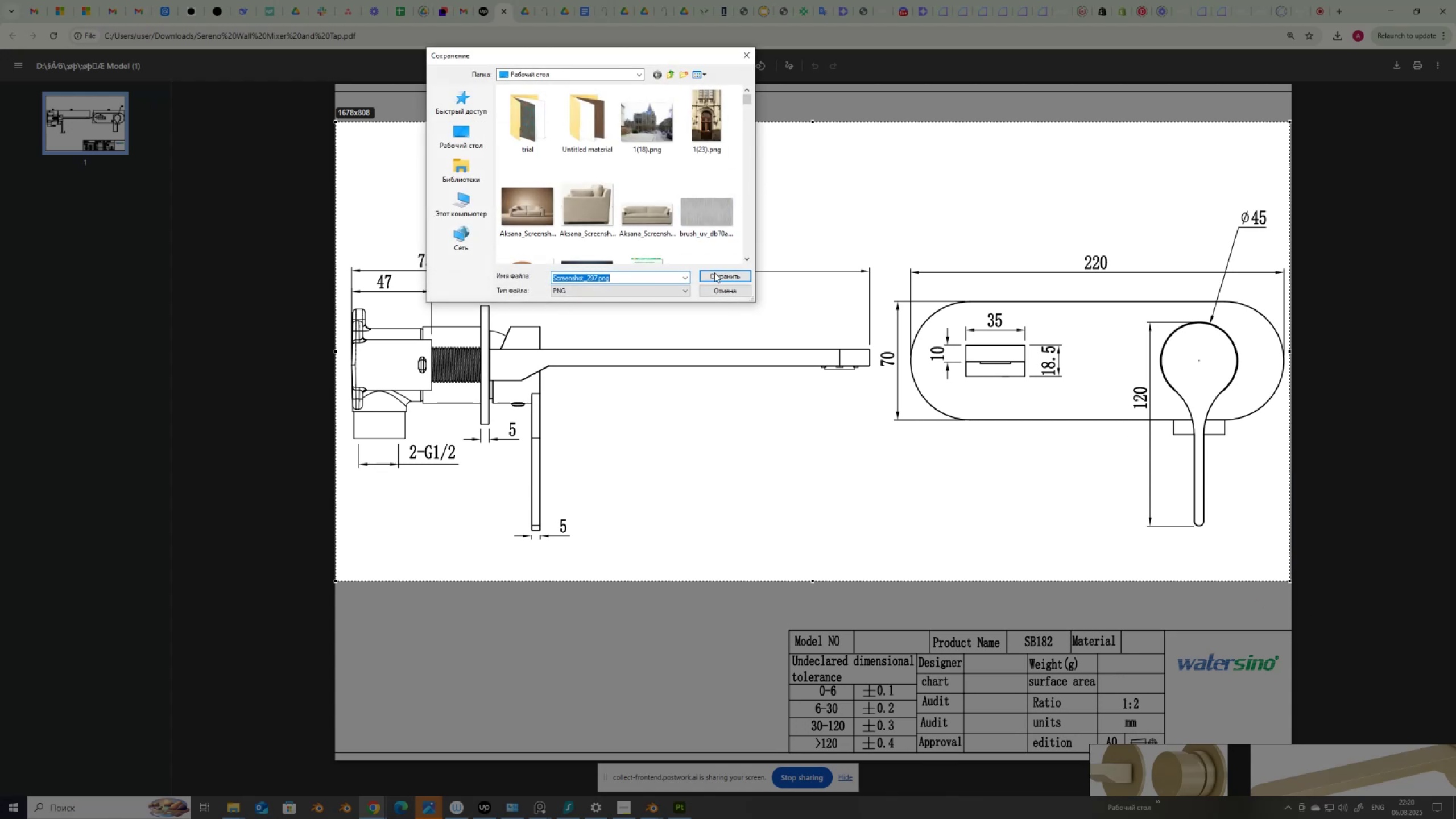 
left_click([715, 277])
 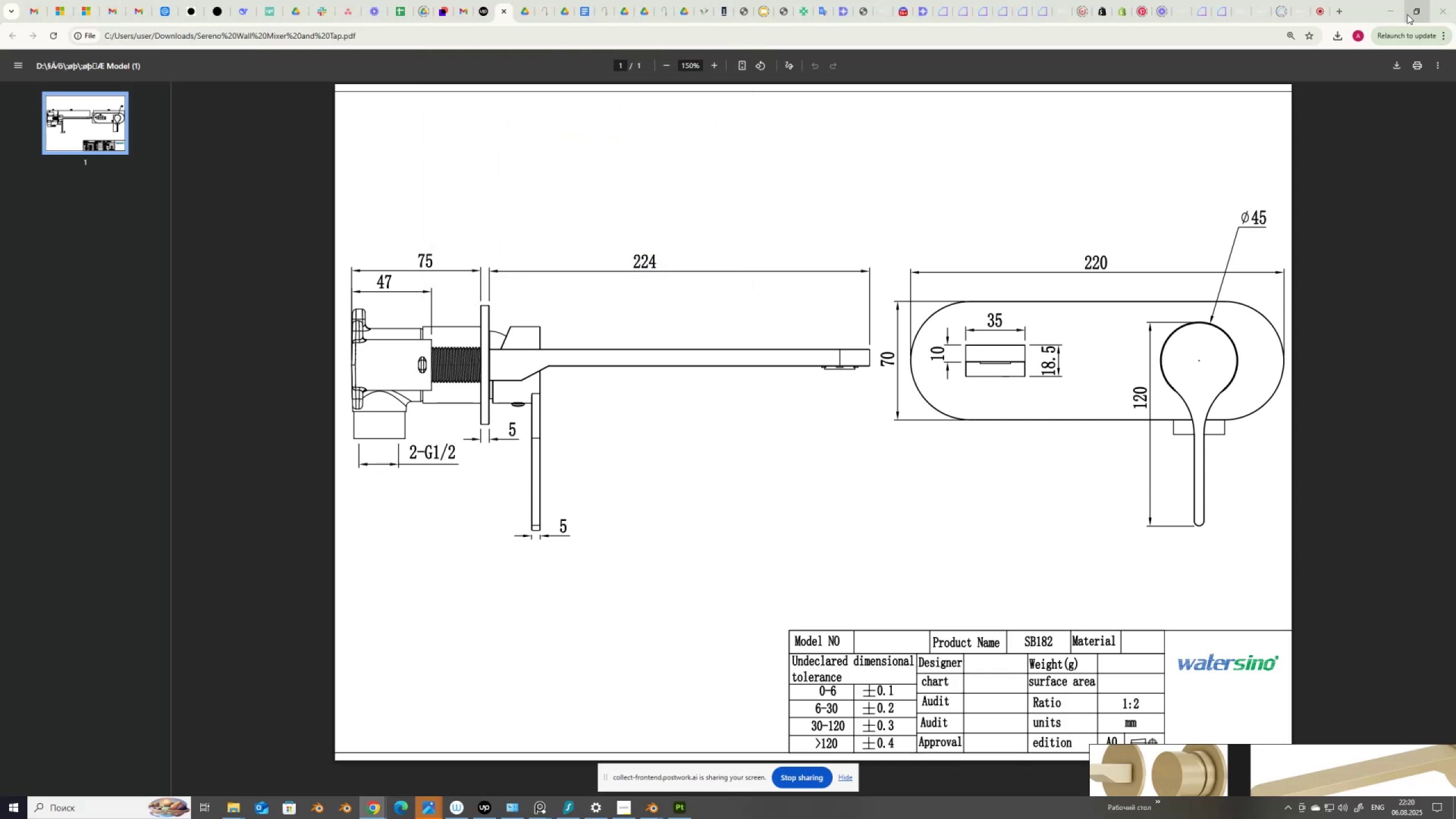 
left_click([1399, 14])
 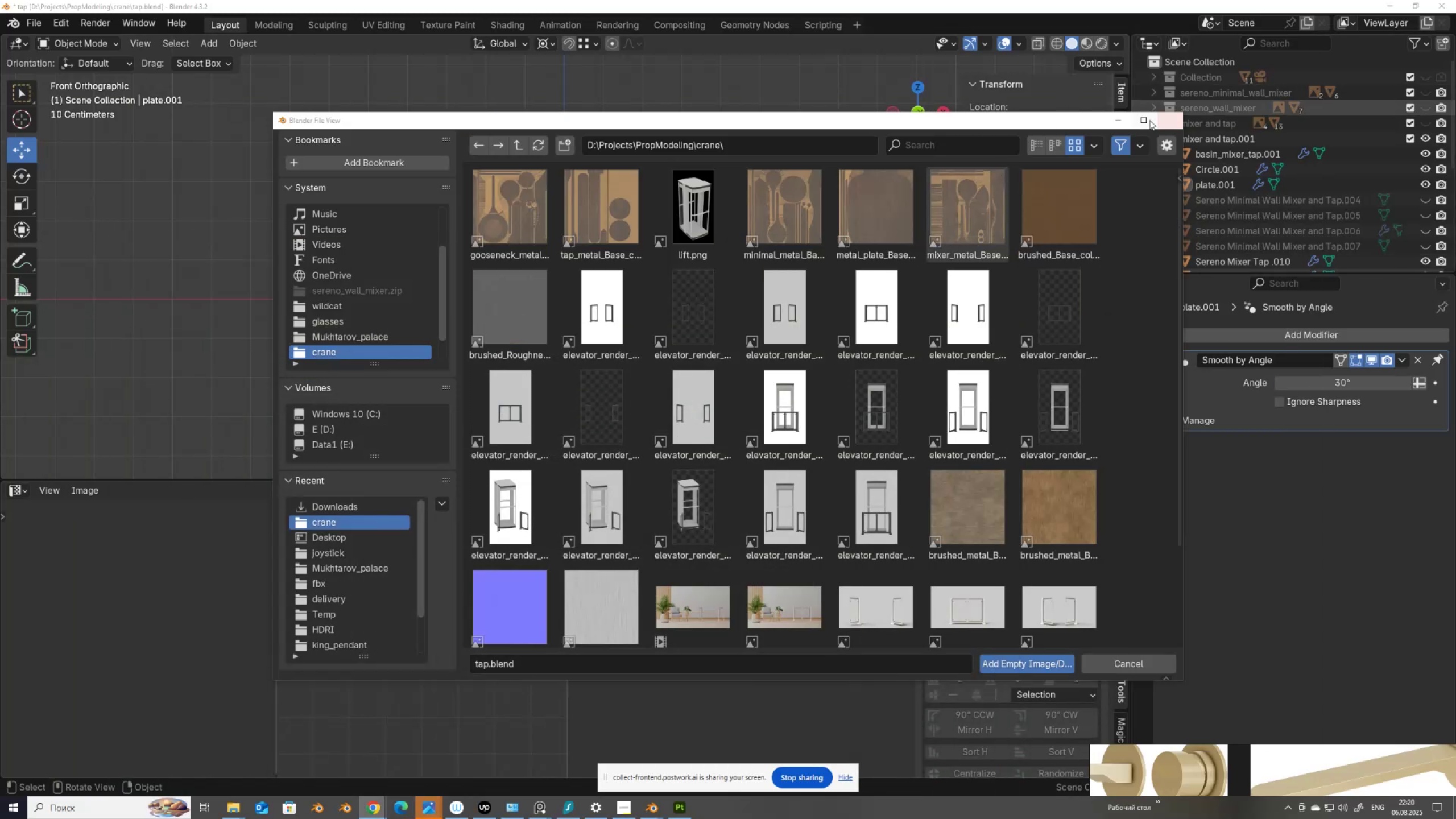 
left_click([1123, 120])
 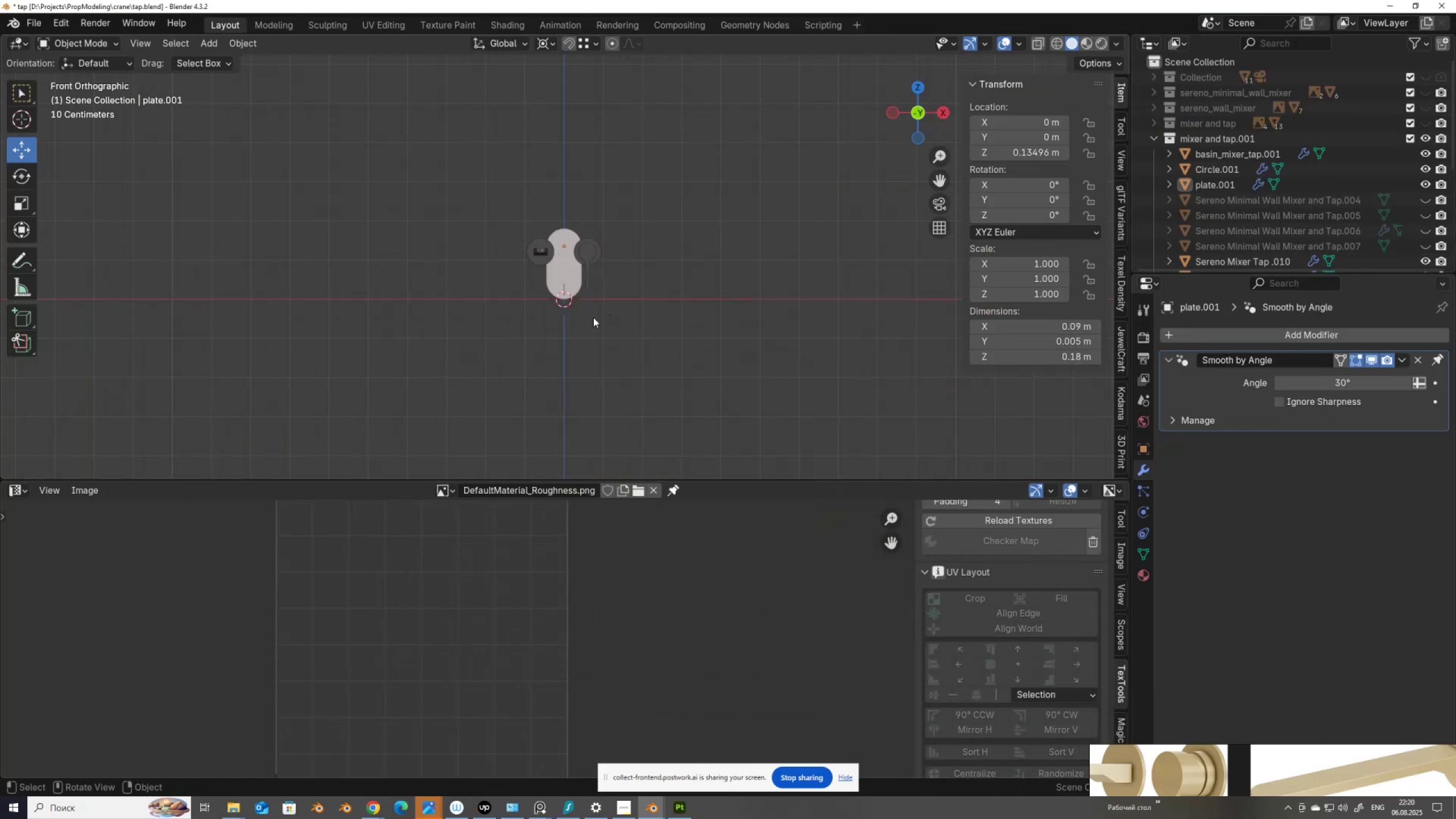 
key(Shift+ShiftLeft)
 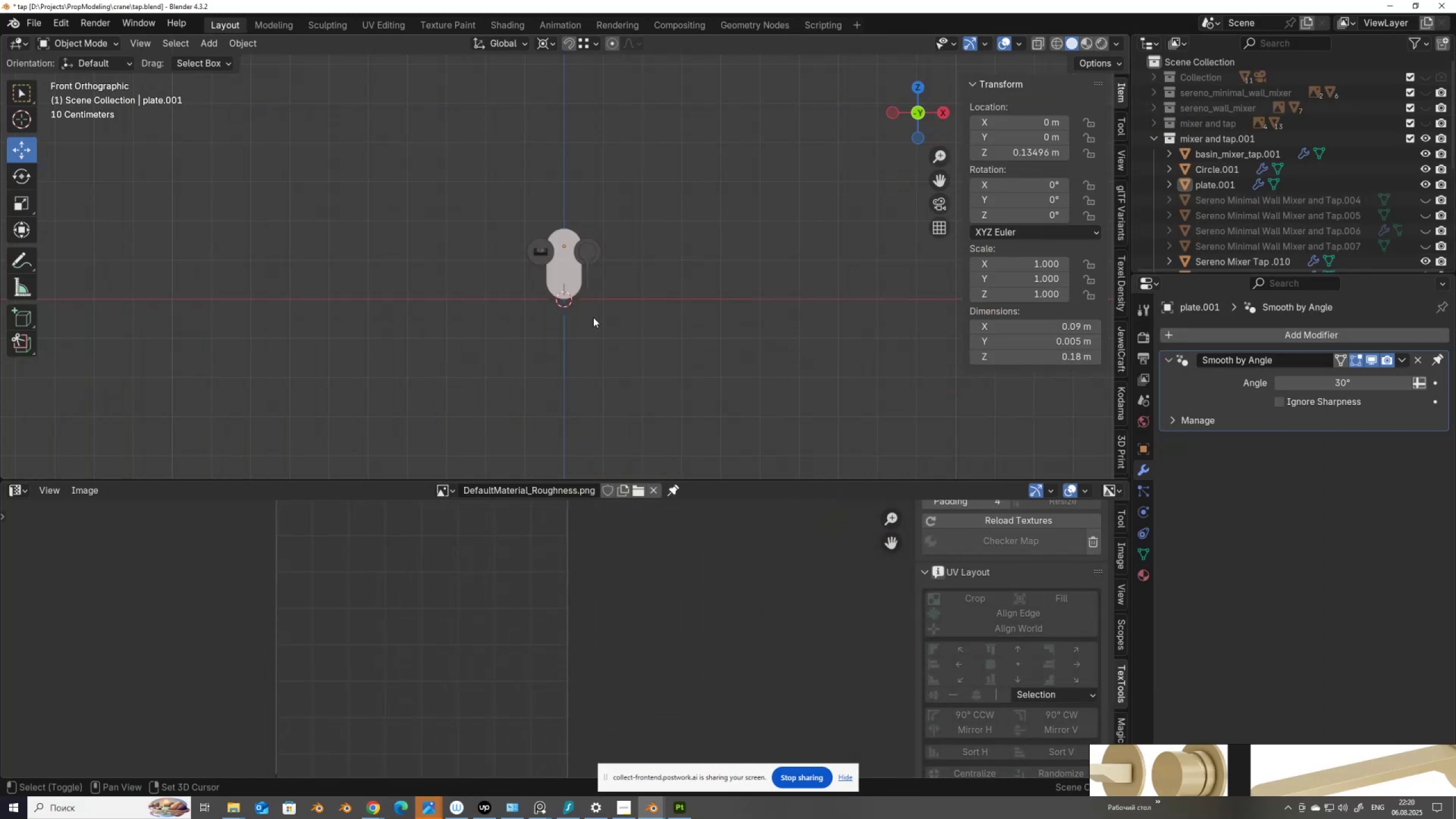 
key(Shift+A)
 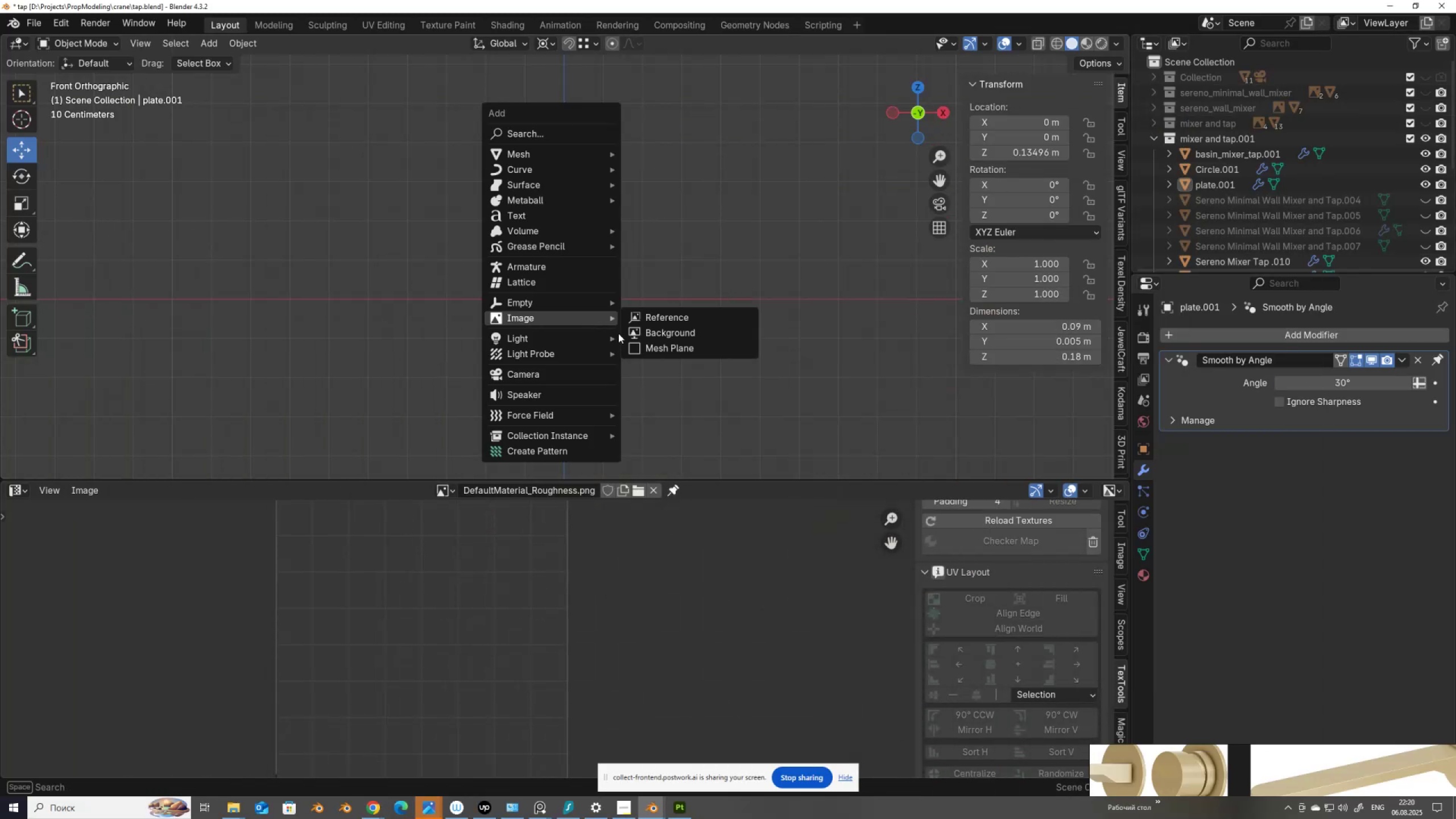 
left_click([643, 330])
 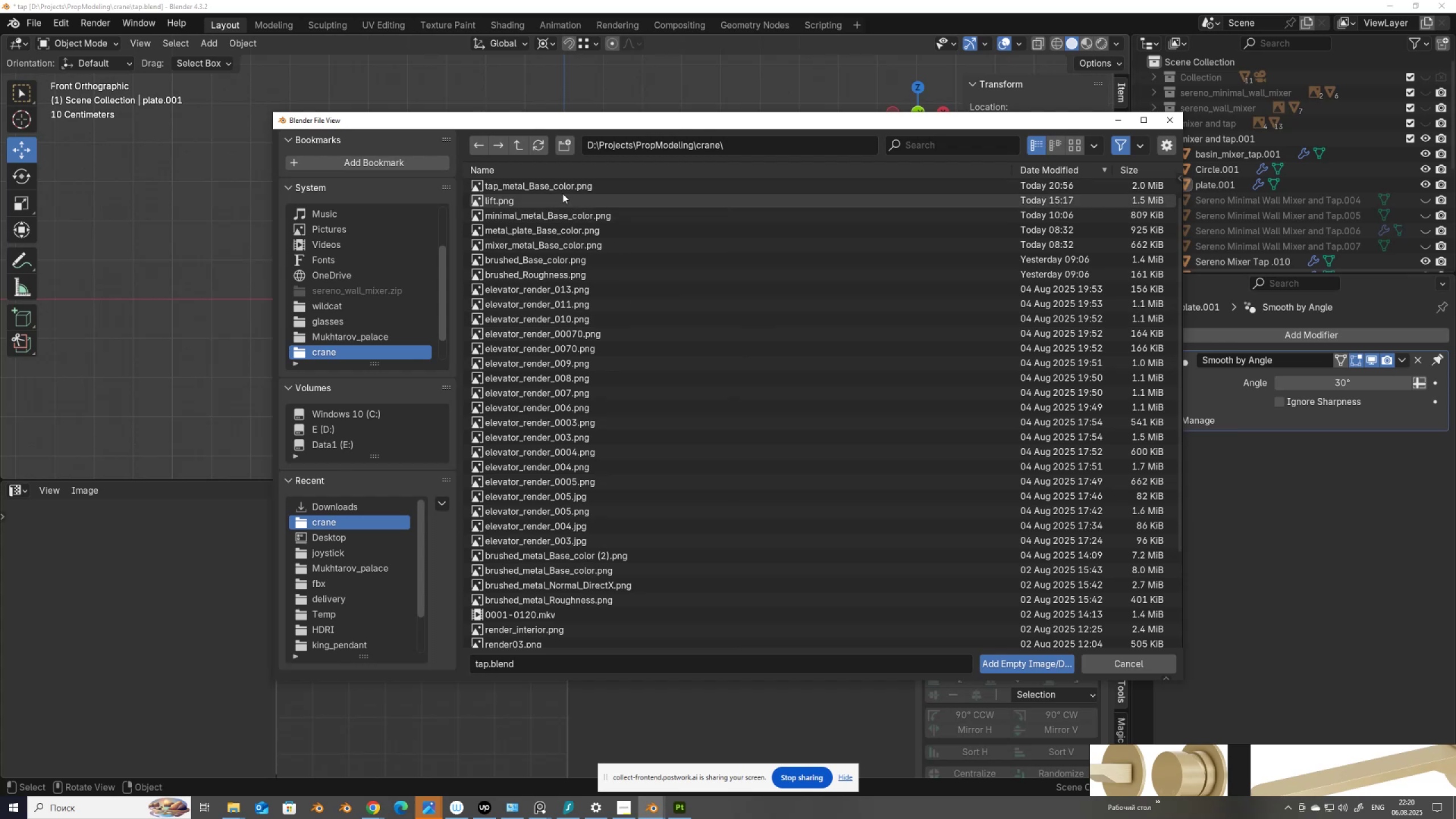 
scroll: coordinate [371, 230], scroll_direction: up, amount: 8.0
 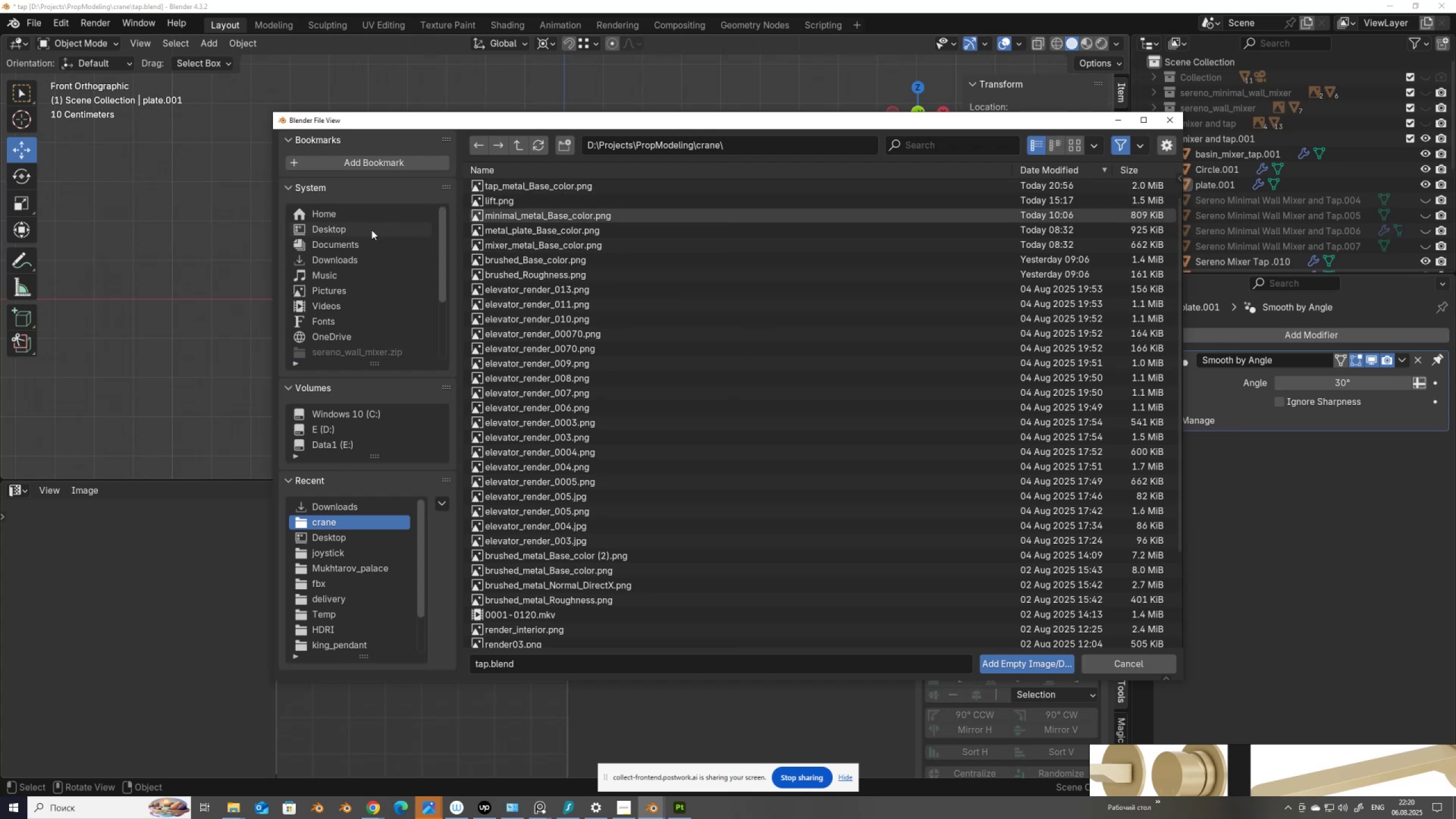 
left_click([371, 230])
 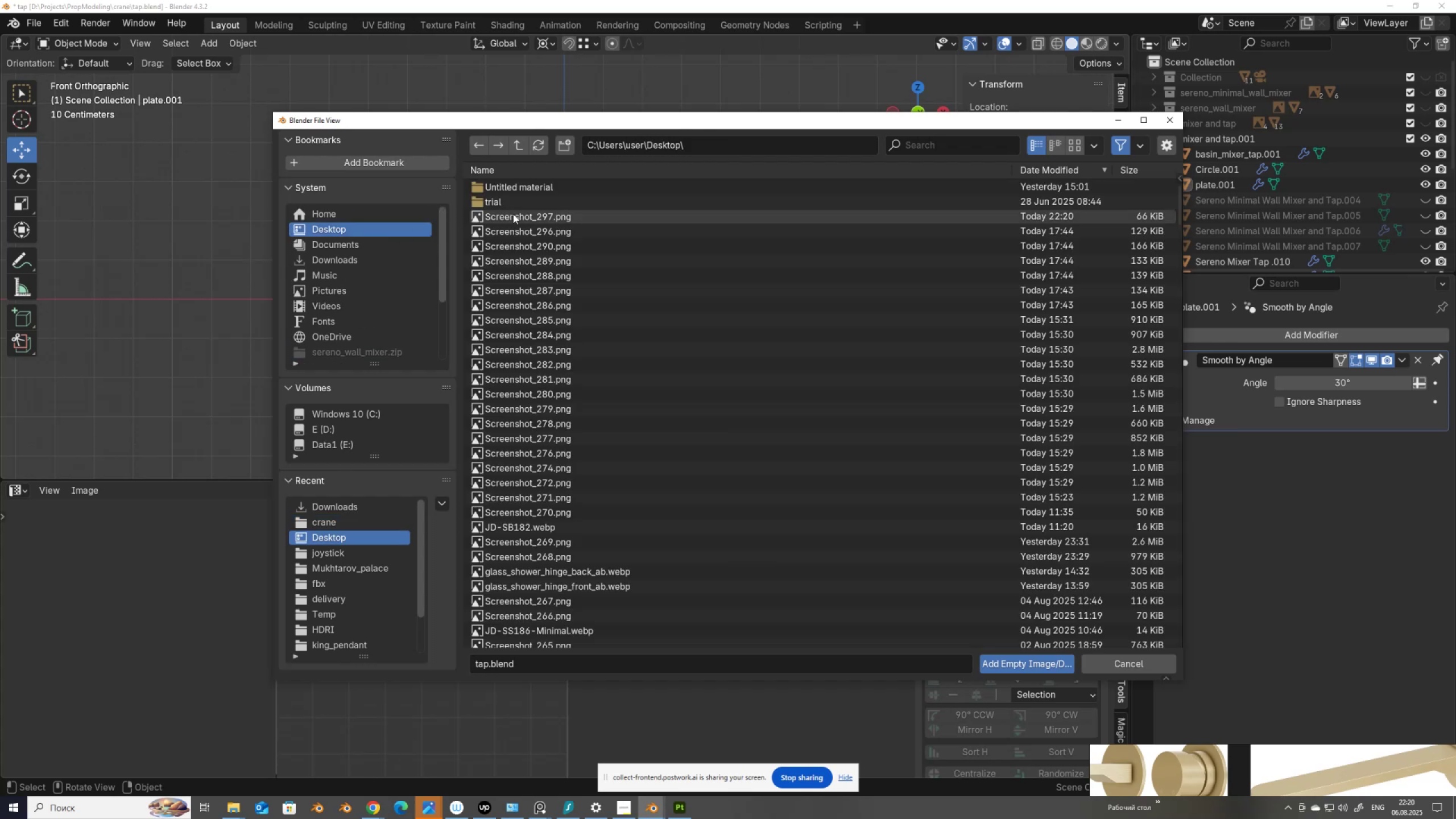 
double_click([513, 214])
 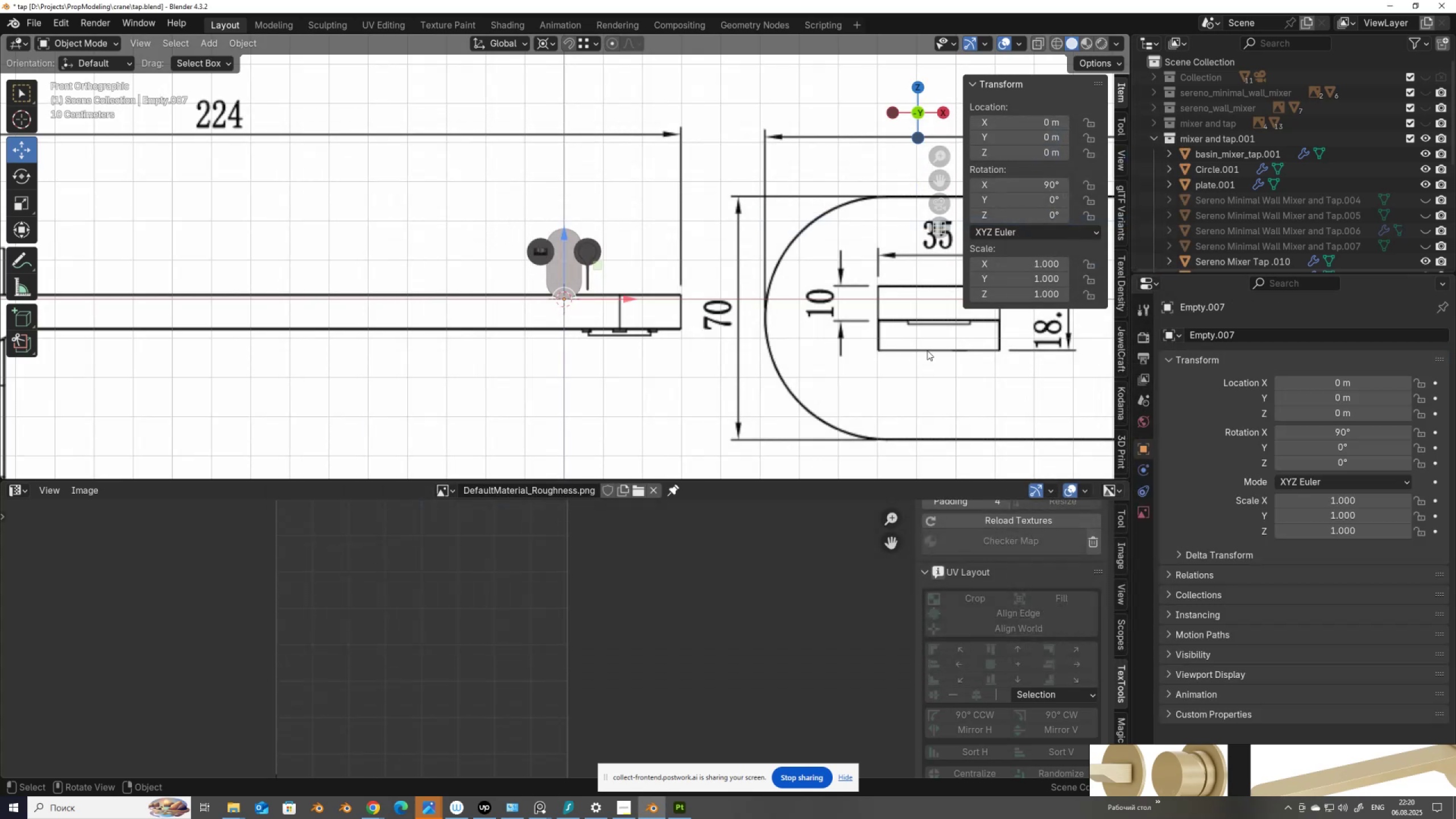 
key(S)
 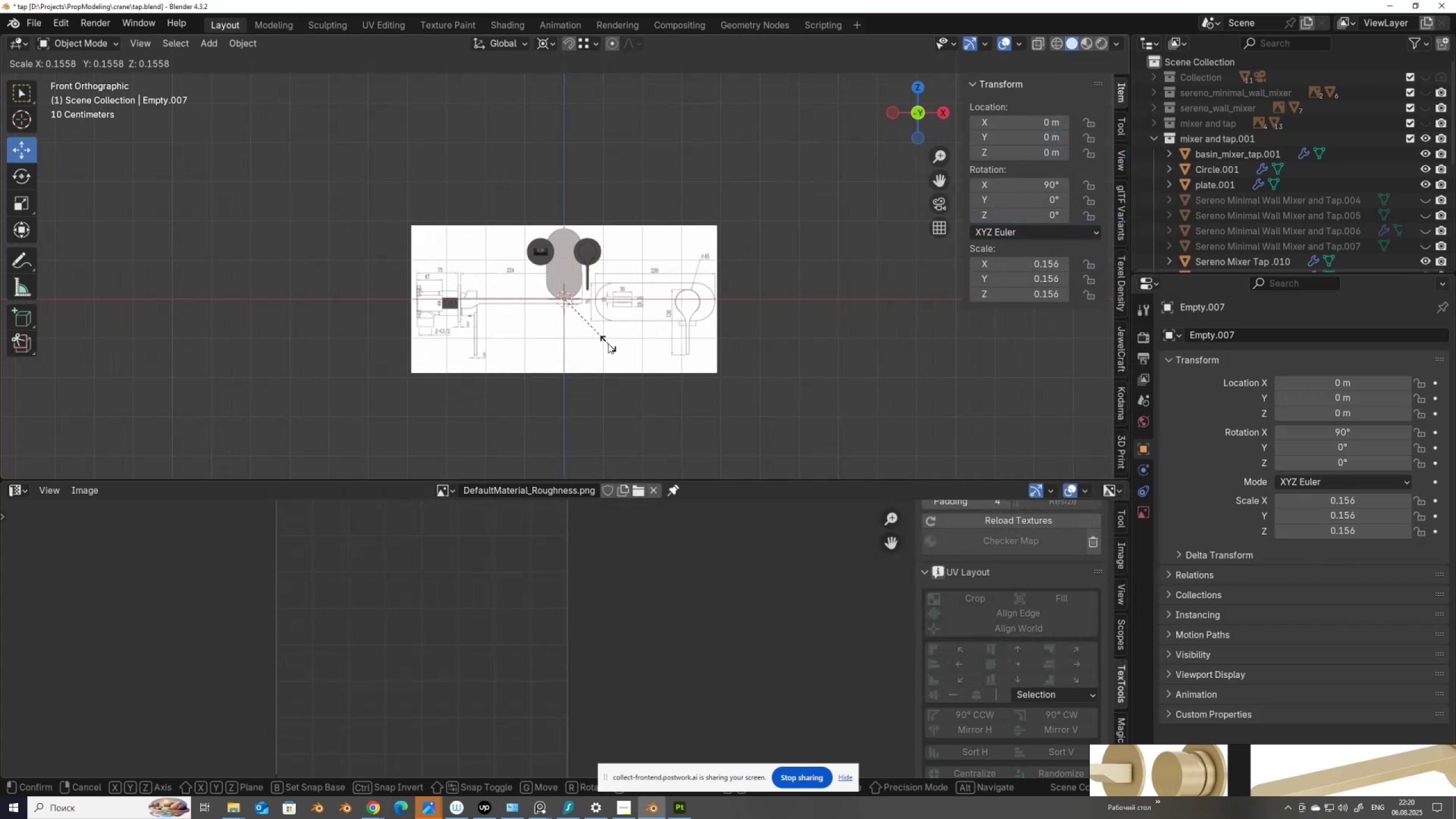 
left_click([608, 344])
 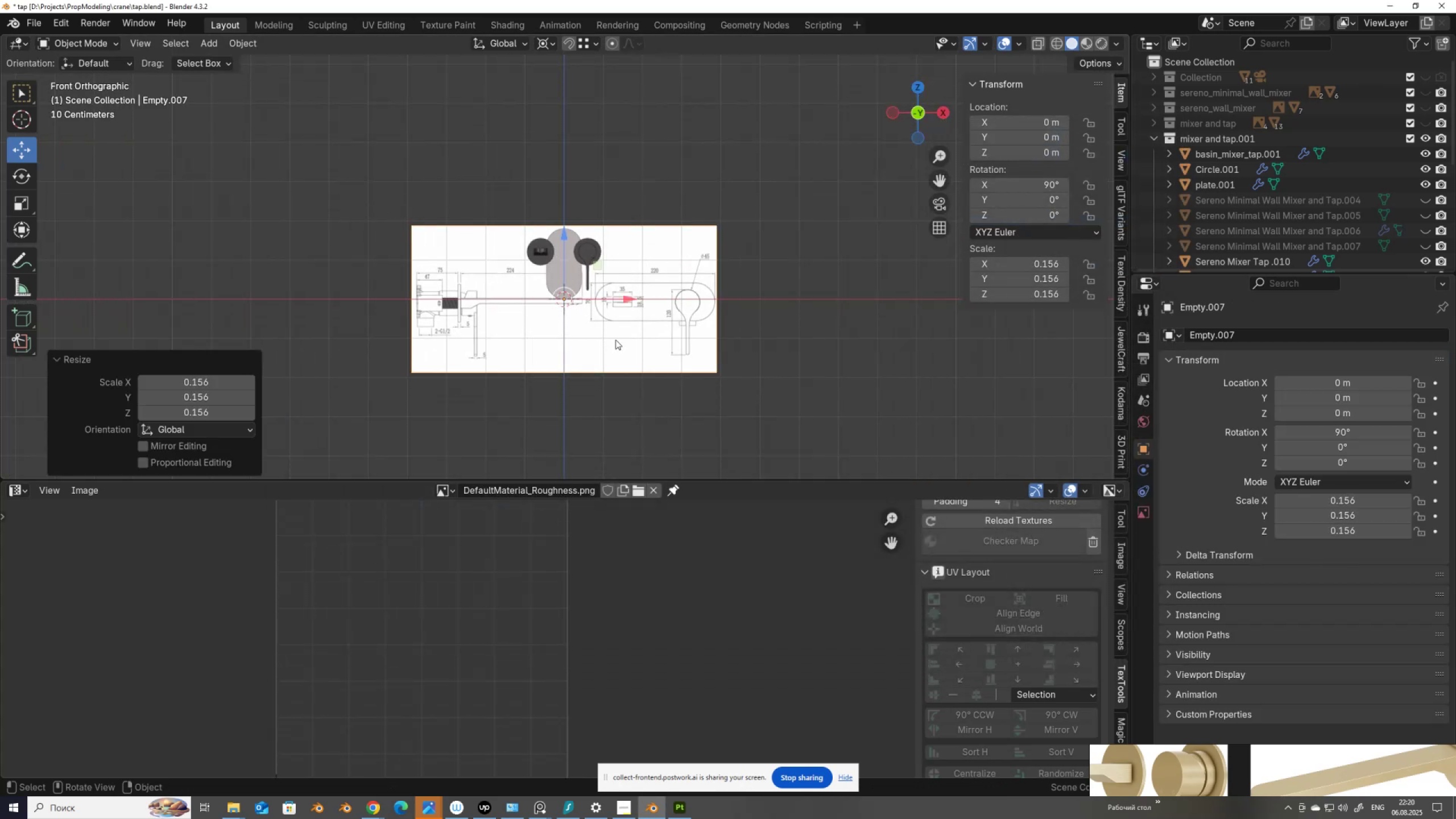 
scroll: coordinate [627, 335], scroll_direction: up, amount: 7.0
 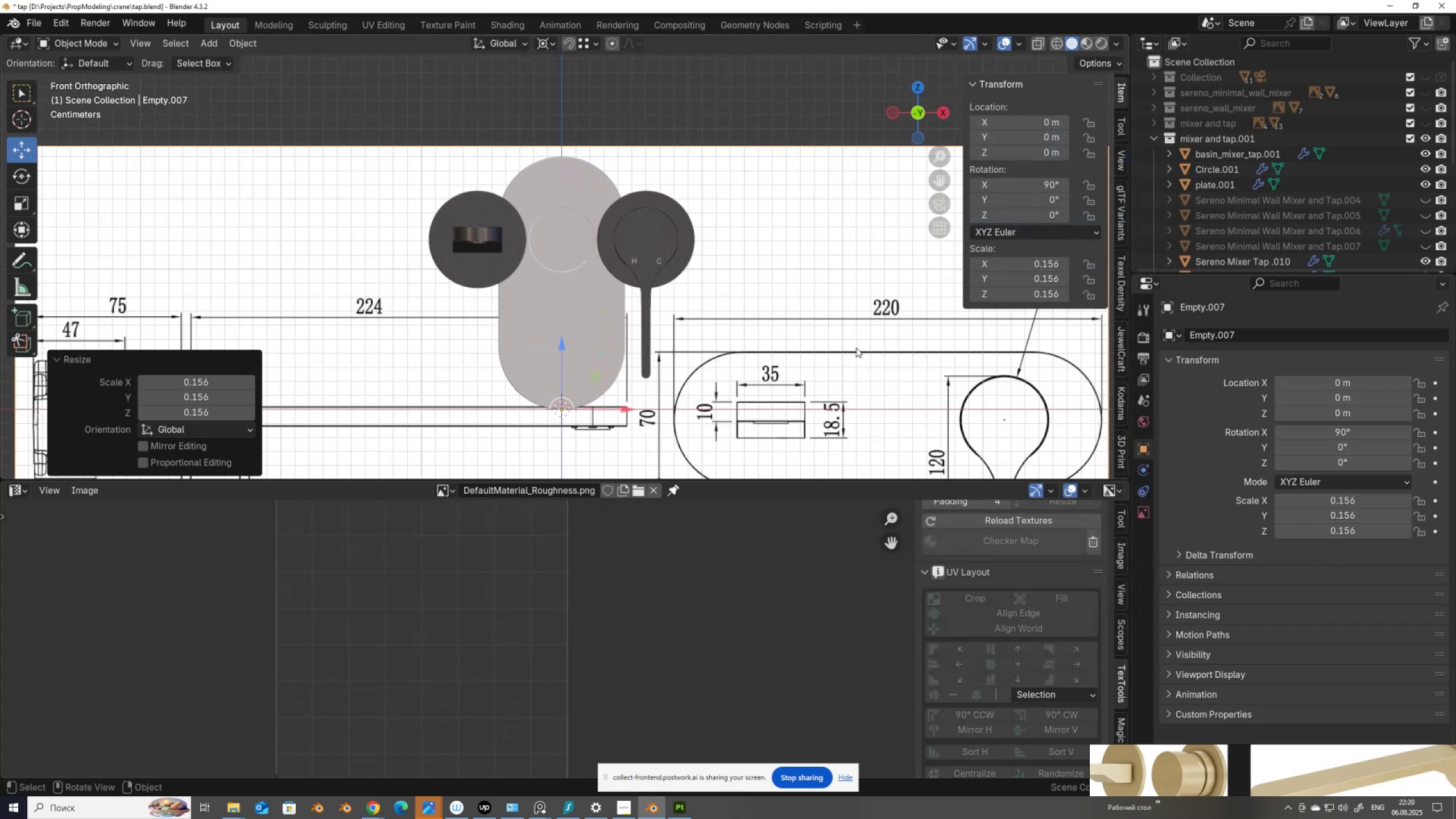 
key(G)
 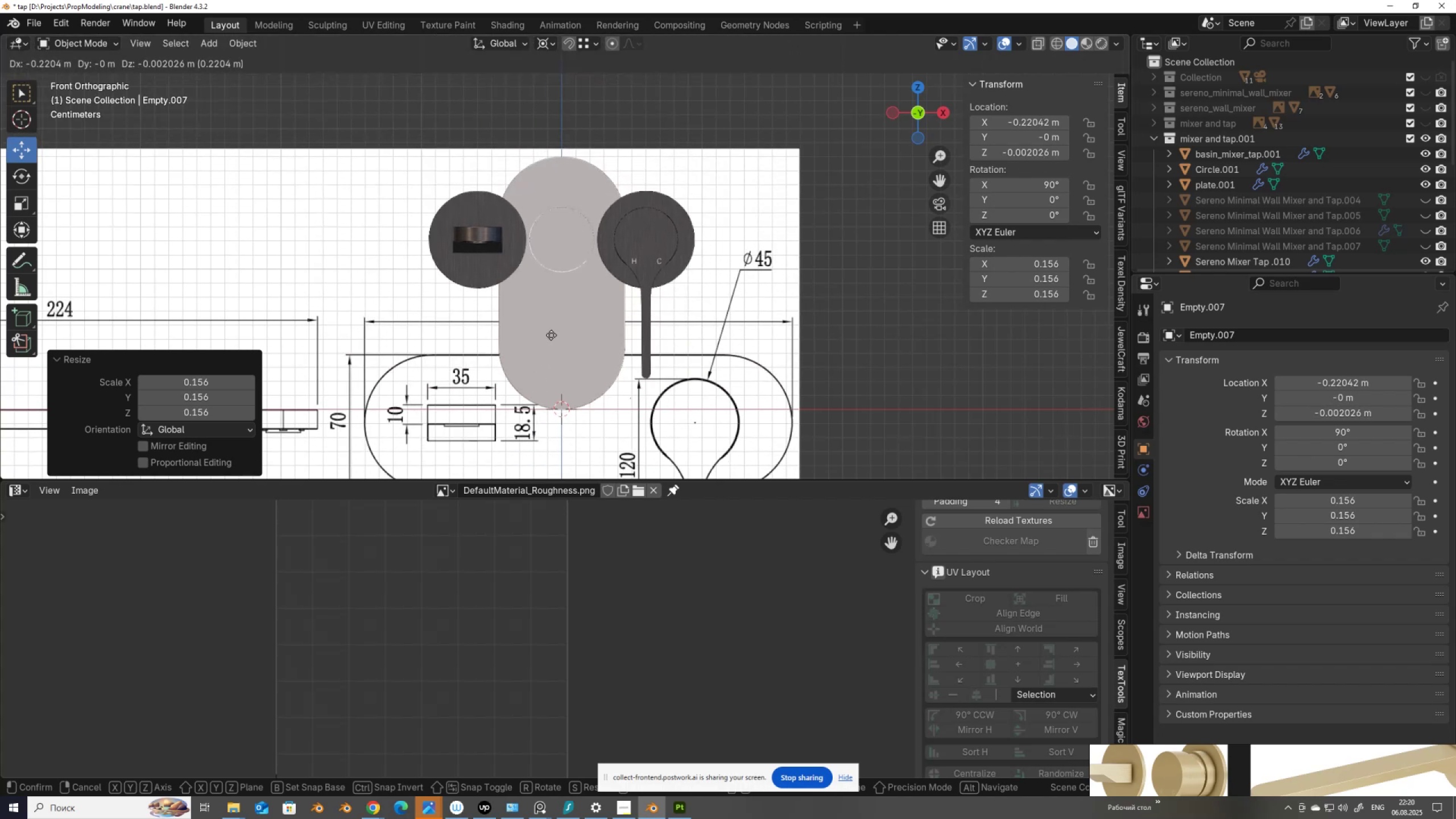 
wait(7.53)
 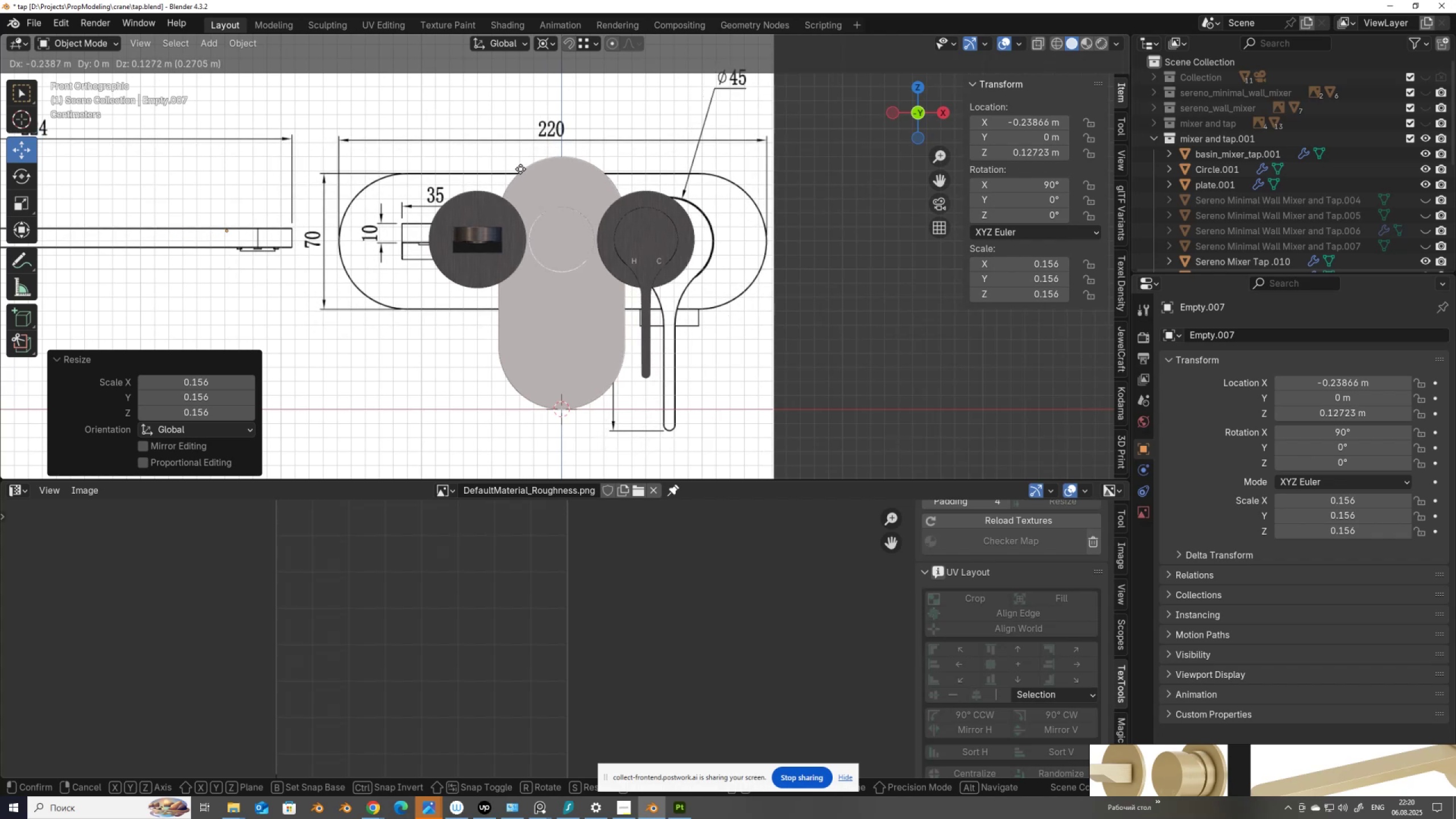 
left_click([570, 155])
 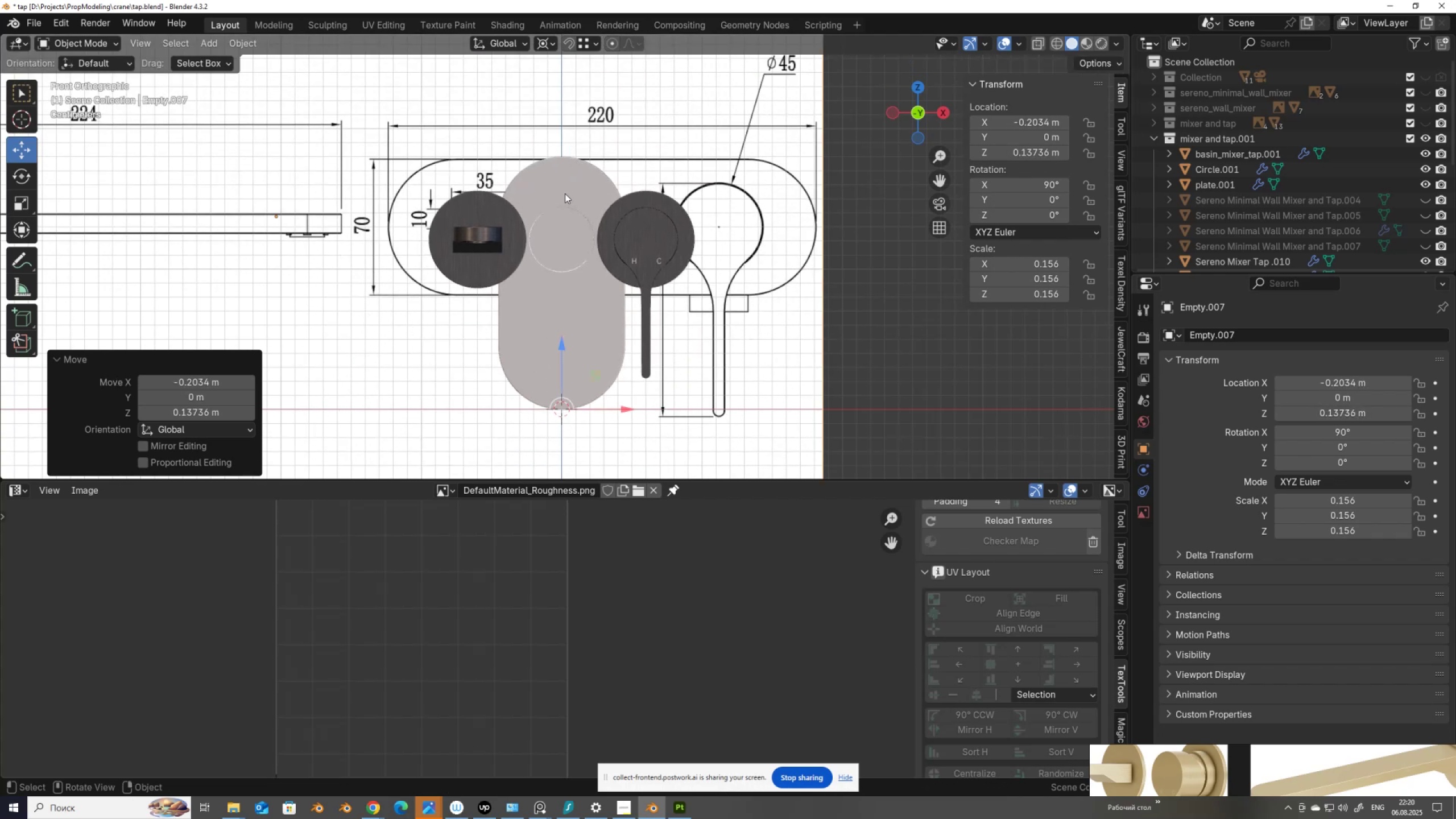 
left_click([567, 184])
 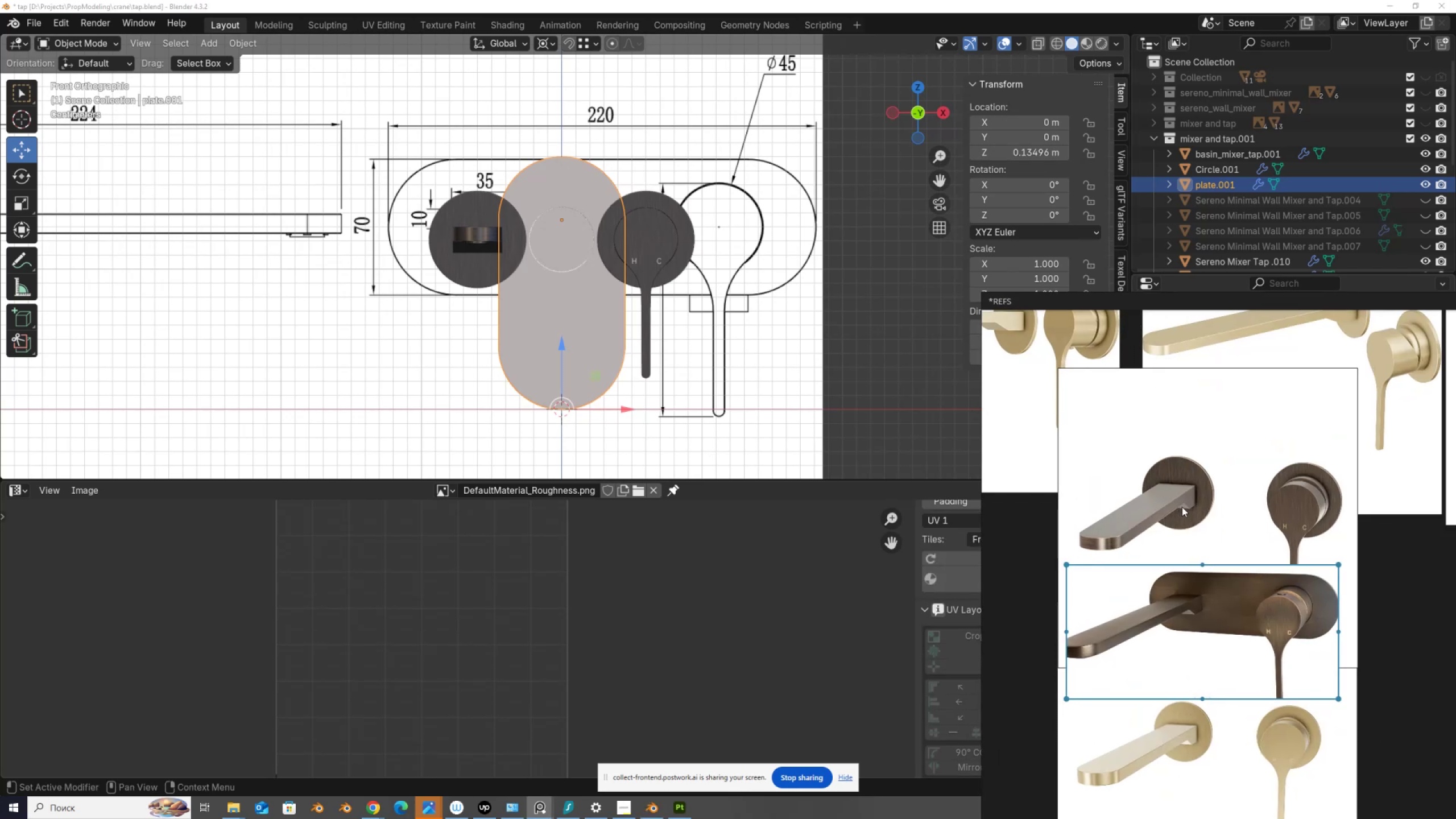 
wait(10.62)
 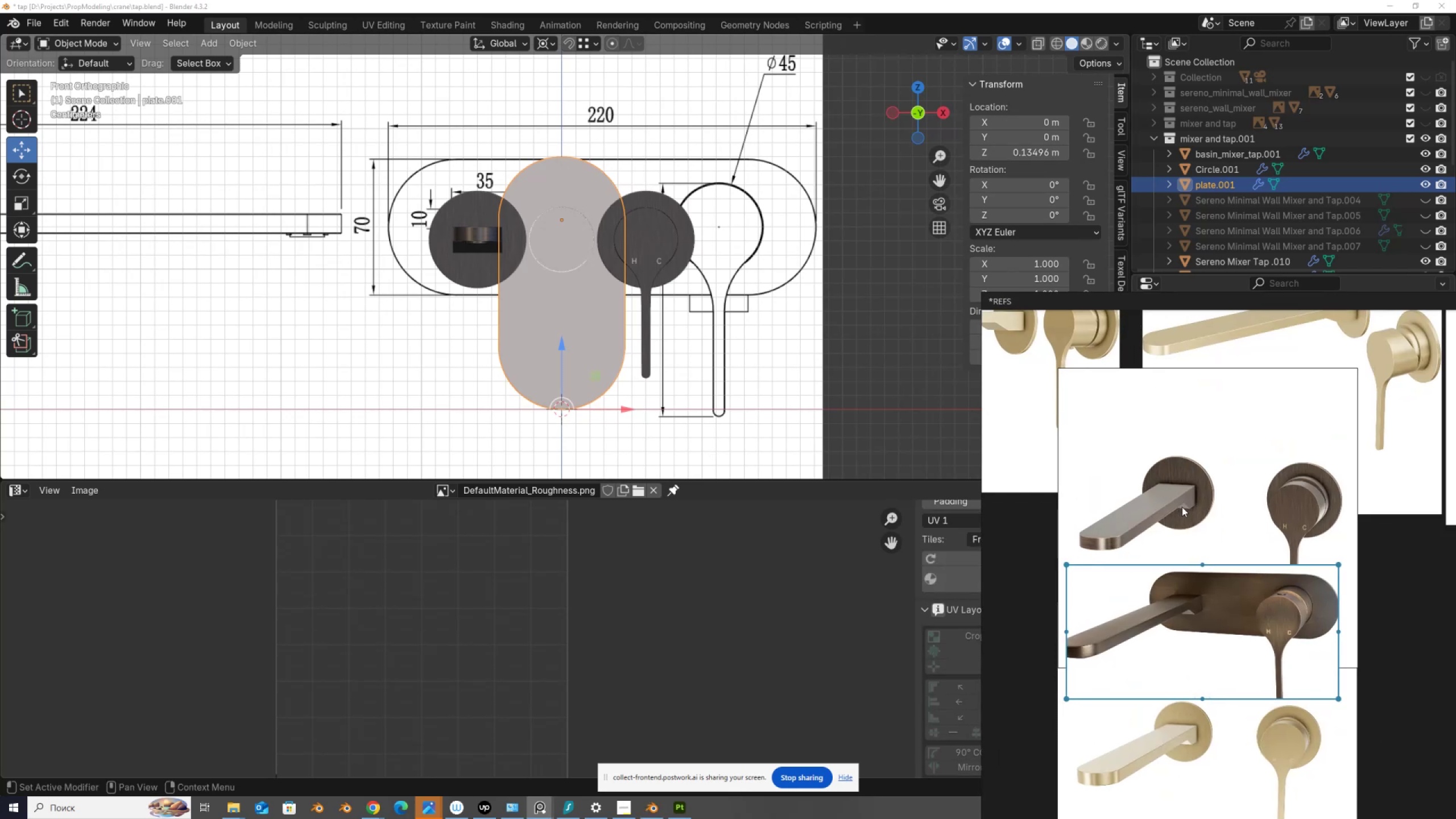 
scroll: coordinate [736, 260], scroll_direction: none, amount: 0.0
 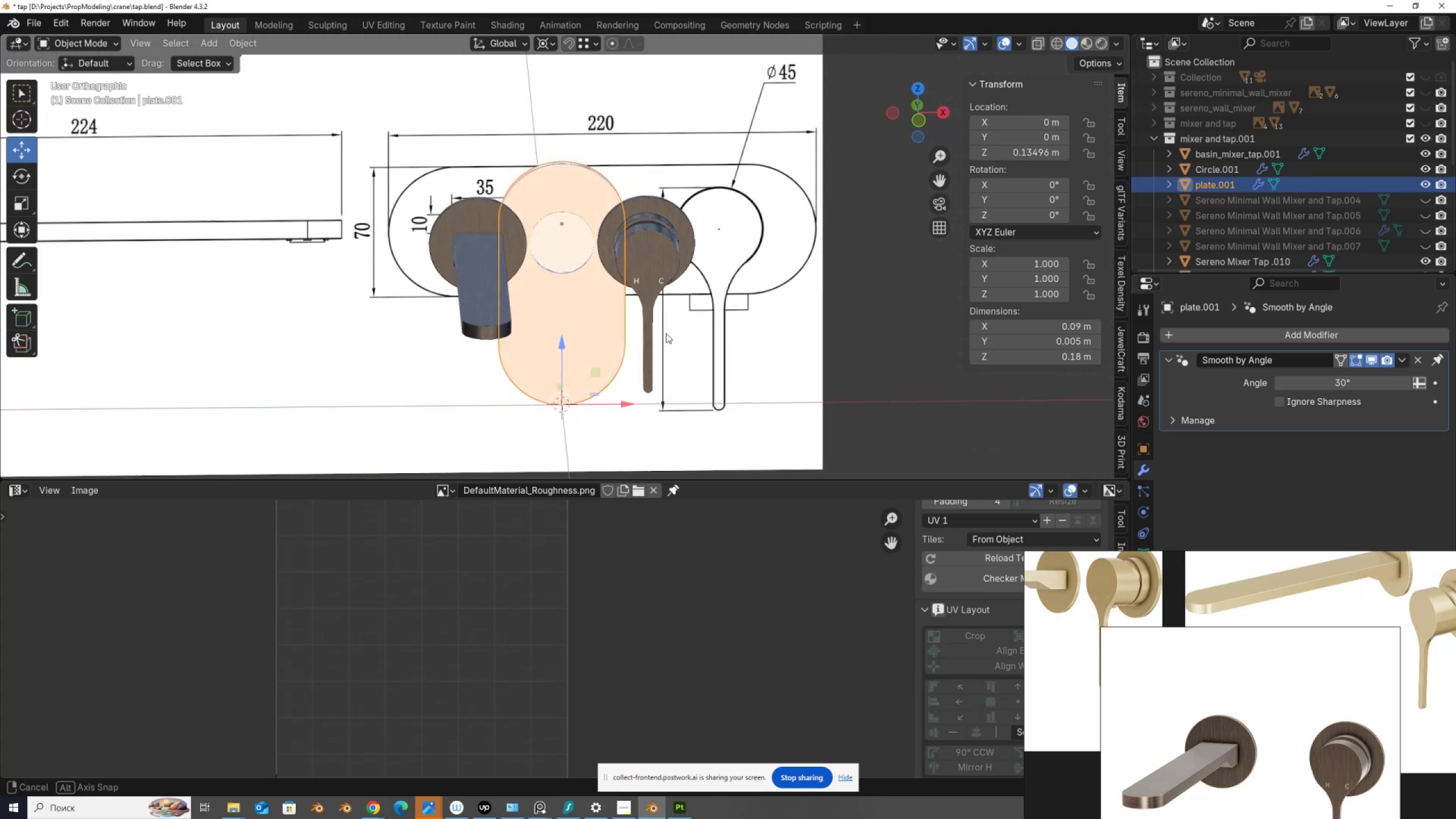 
scroll: coordinate [544, 218], scroll_direction: down, amount: 5.0
 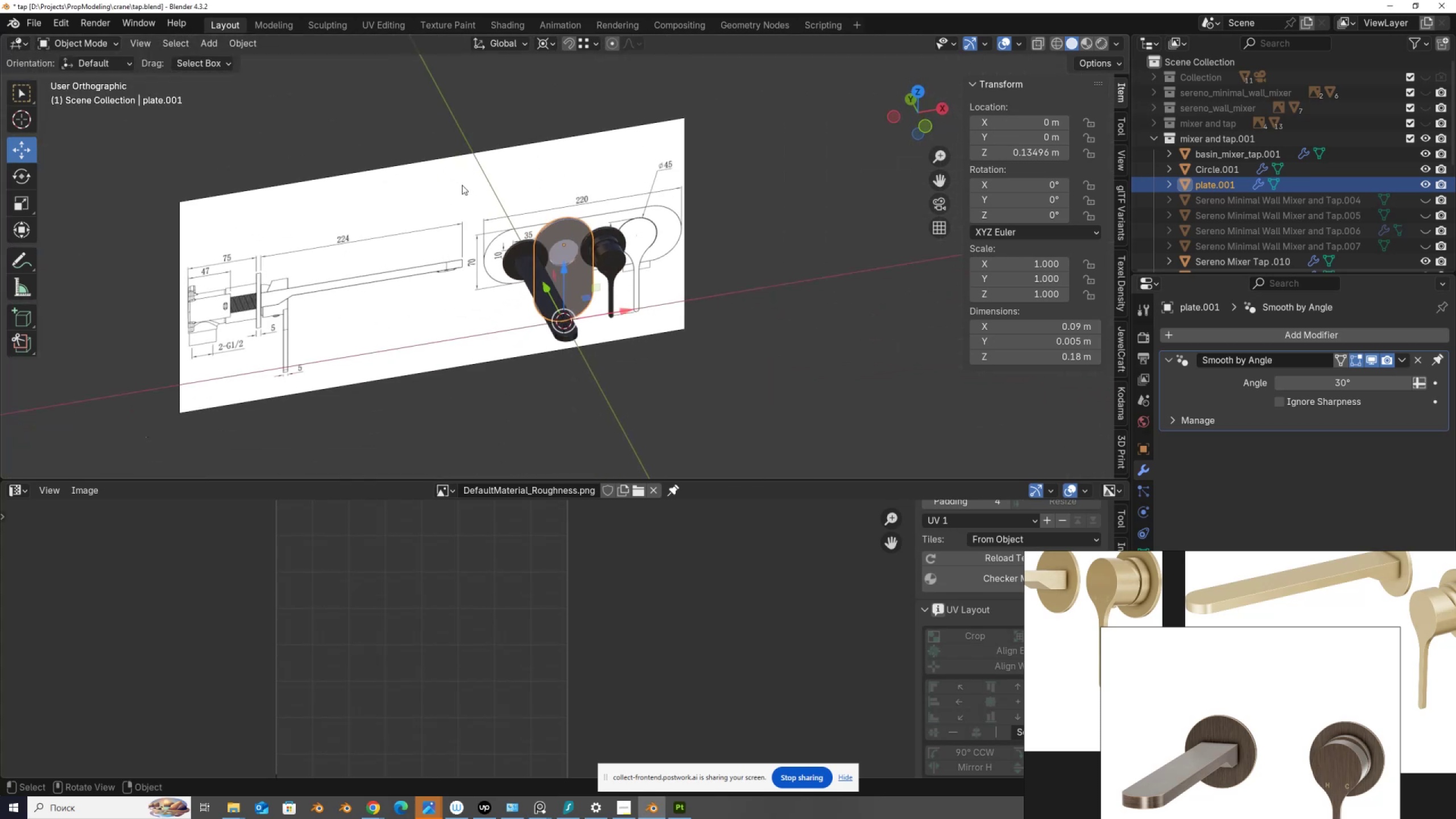 
left_click([462, 185])
 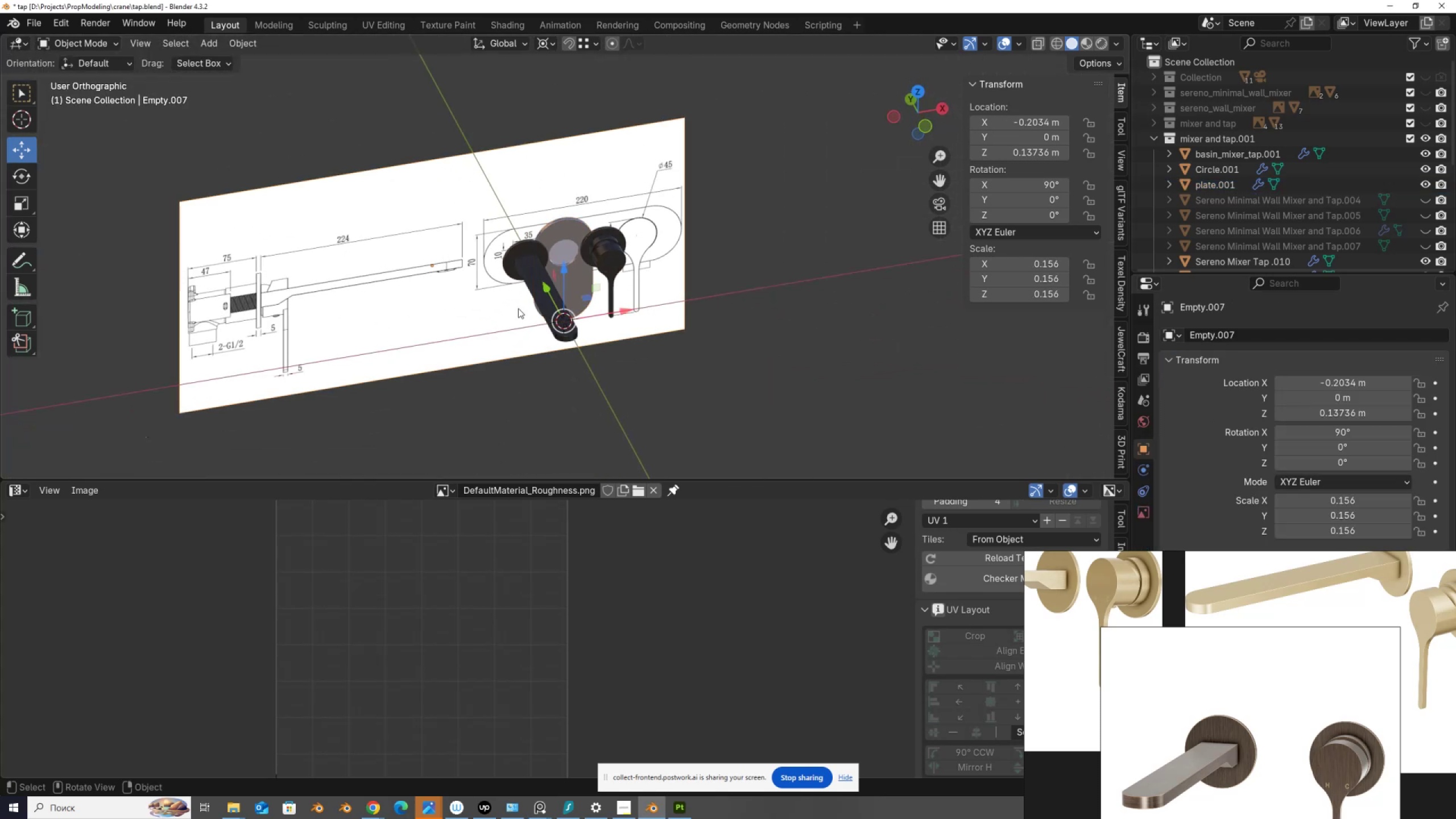 
mouse_move([548, 280])
 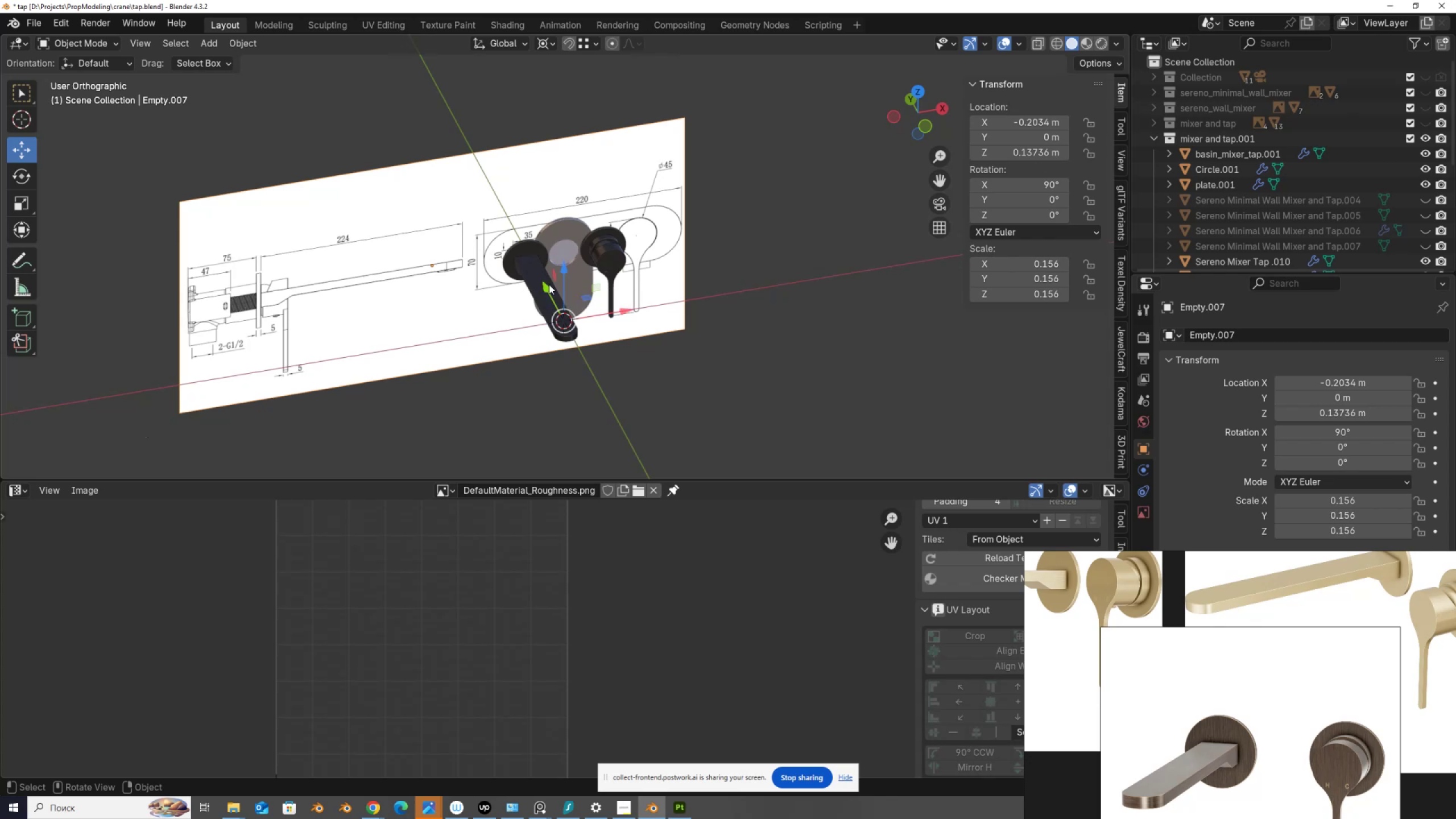 
left_click_drag(start_coordinate=[547, 283], to_coordinate=[495, 181])
 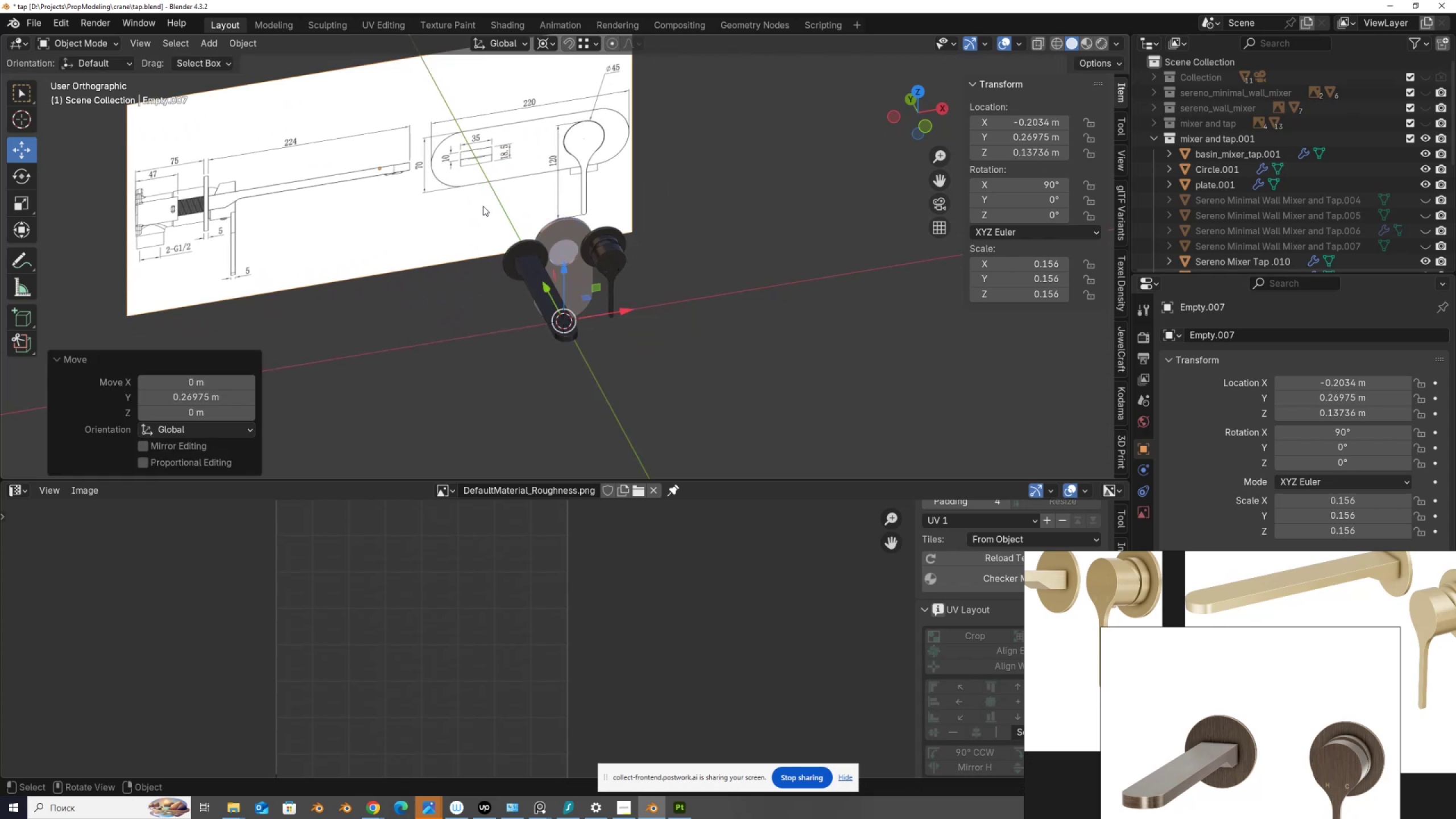 
hold_key(key=ShiftLeft, duration=1.05)
 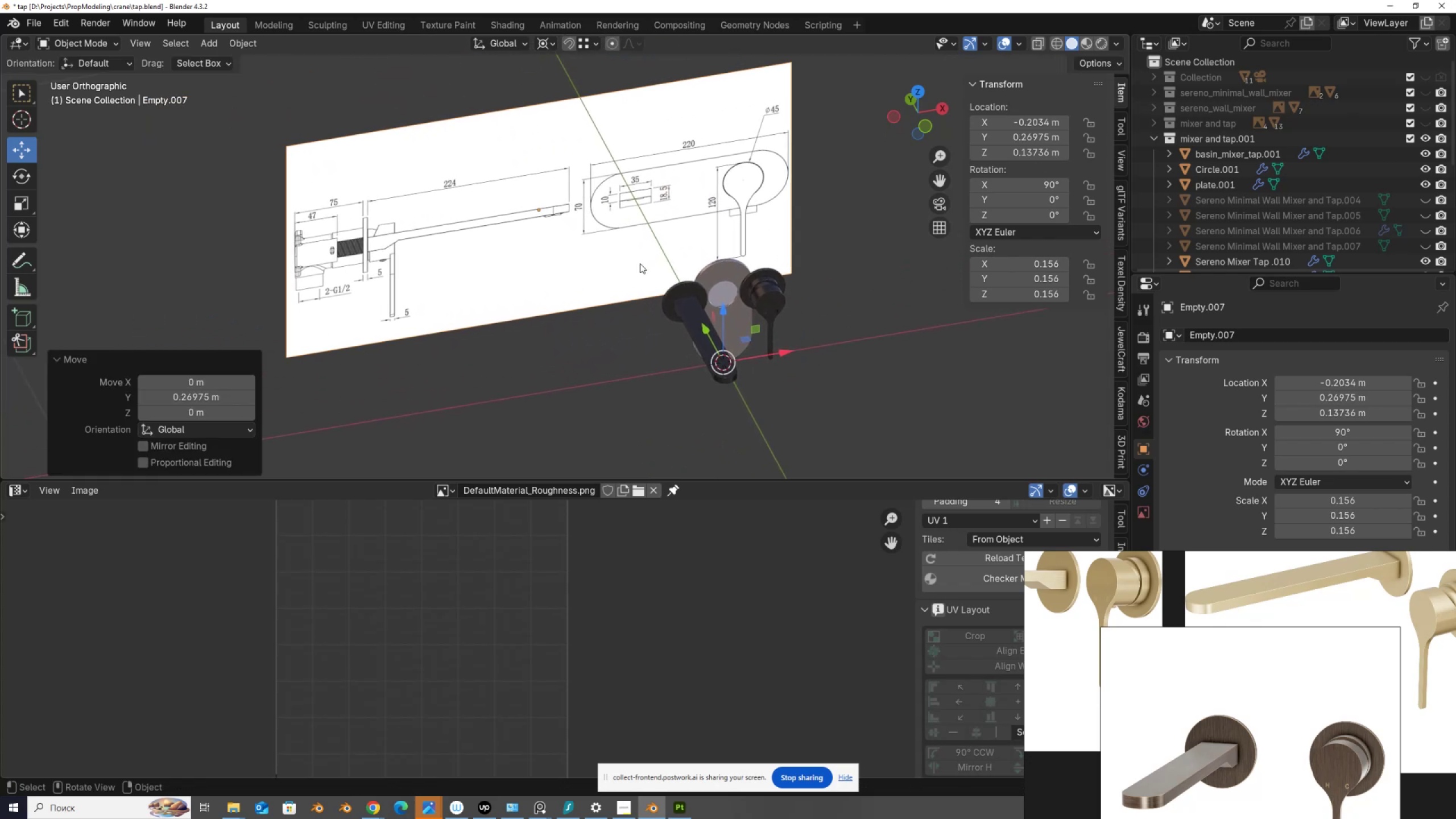 
scroll: coordinate [640, 263], scroll_direction: up, amount: 2.0
 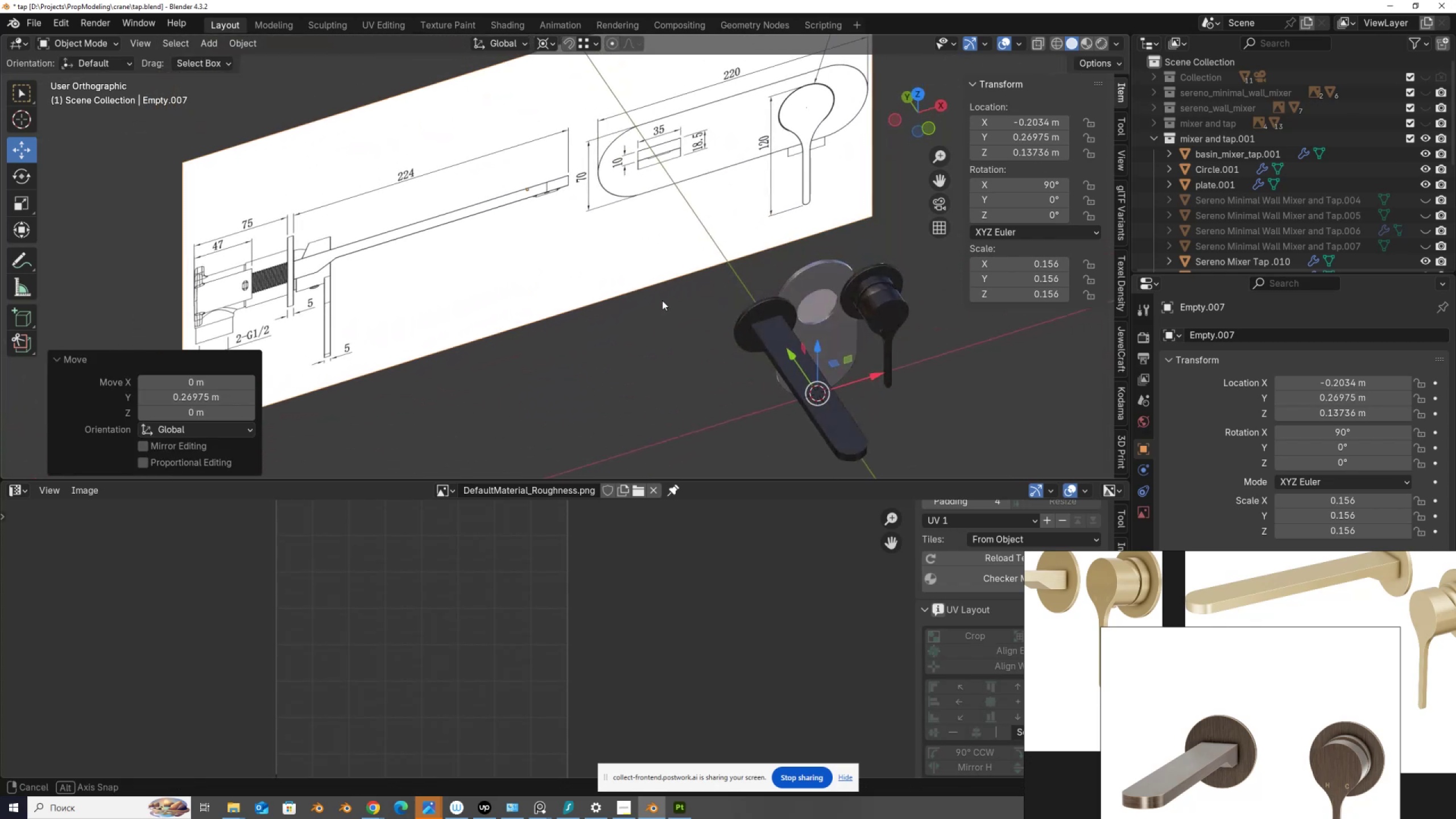 
left_click([830, 282])
 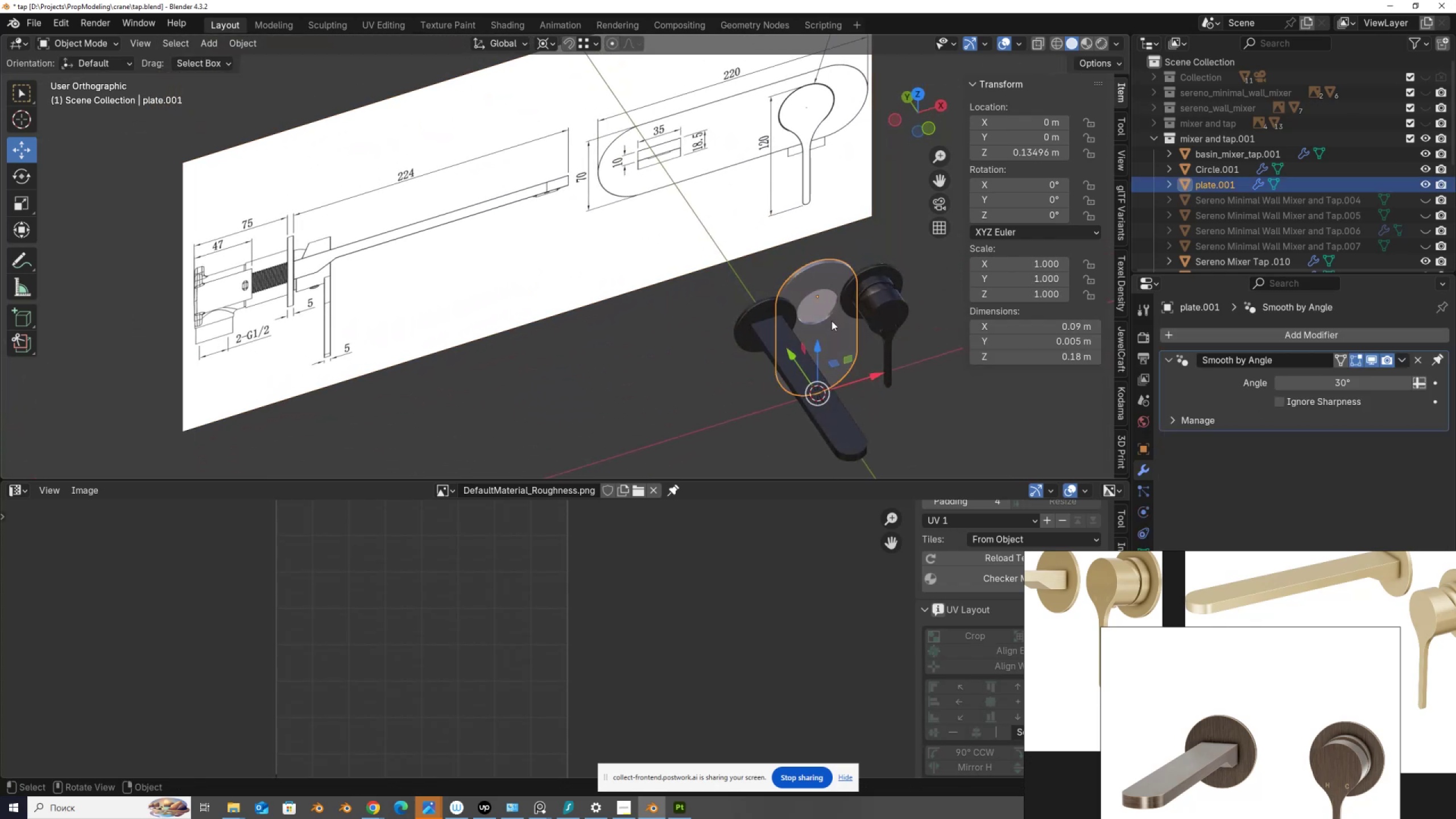 
scroll: coordinate [832, 321], scroll_direction: up, amount: 2.0
 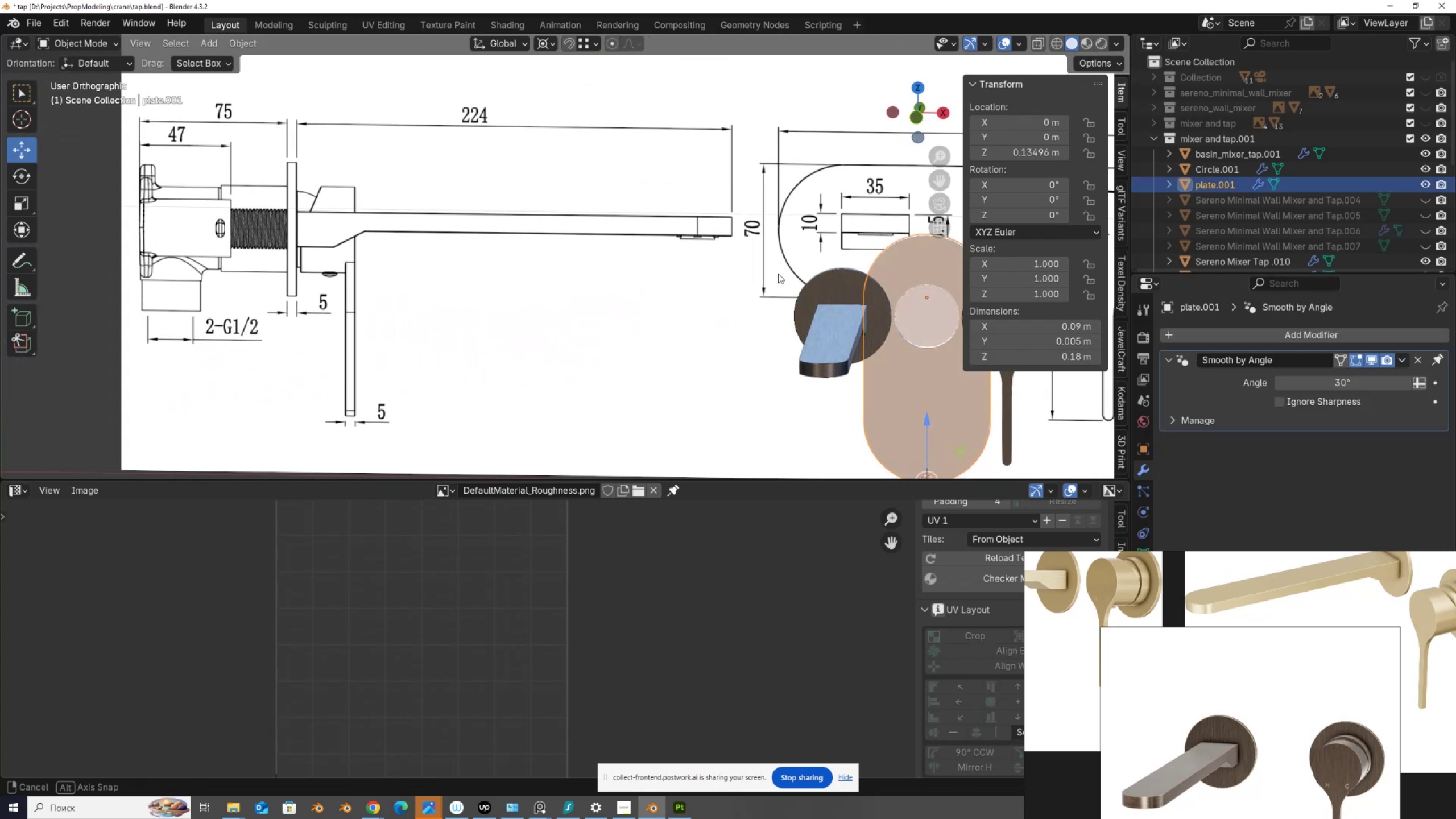 
hold_key(key=AltLeft, duration=0.68)
 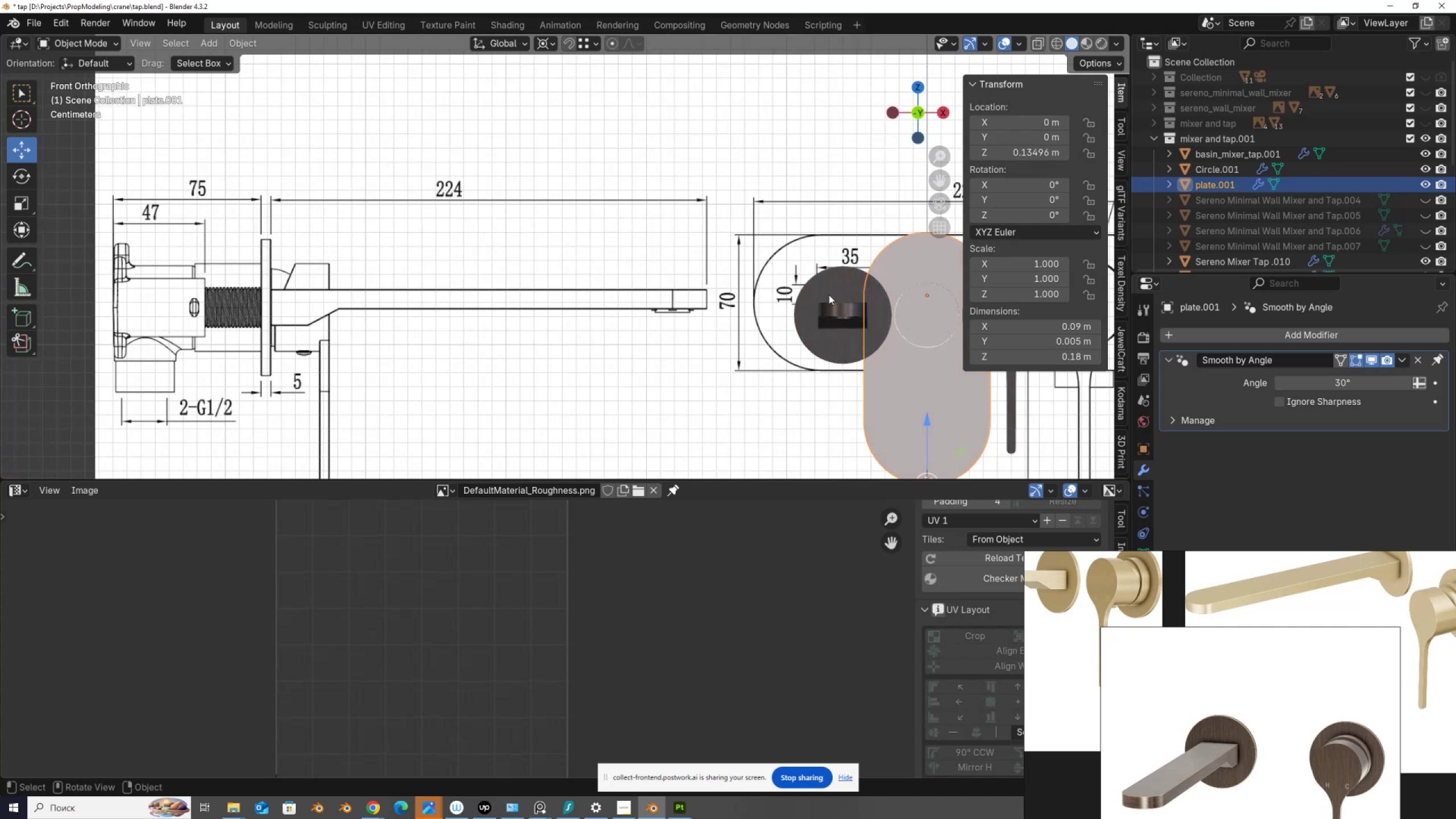 
scroll: coordinate [829, 295], scroll_direction: down, amount: 1.0
 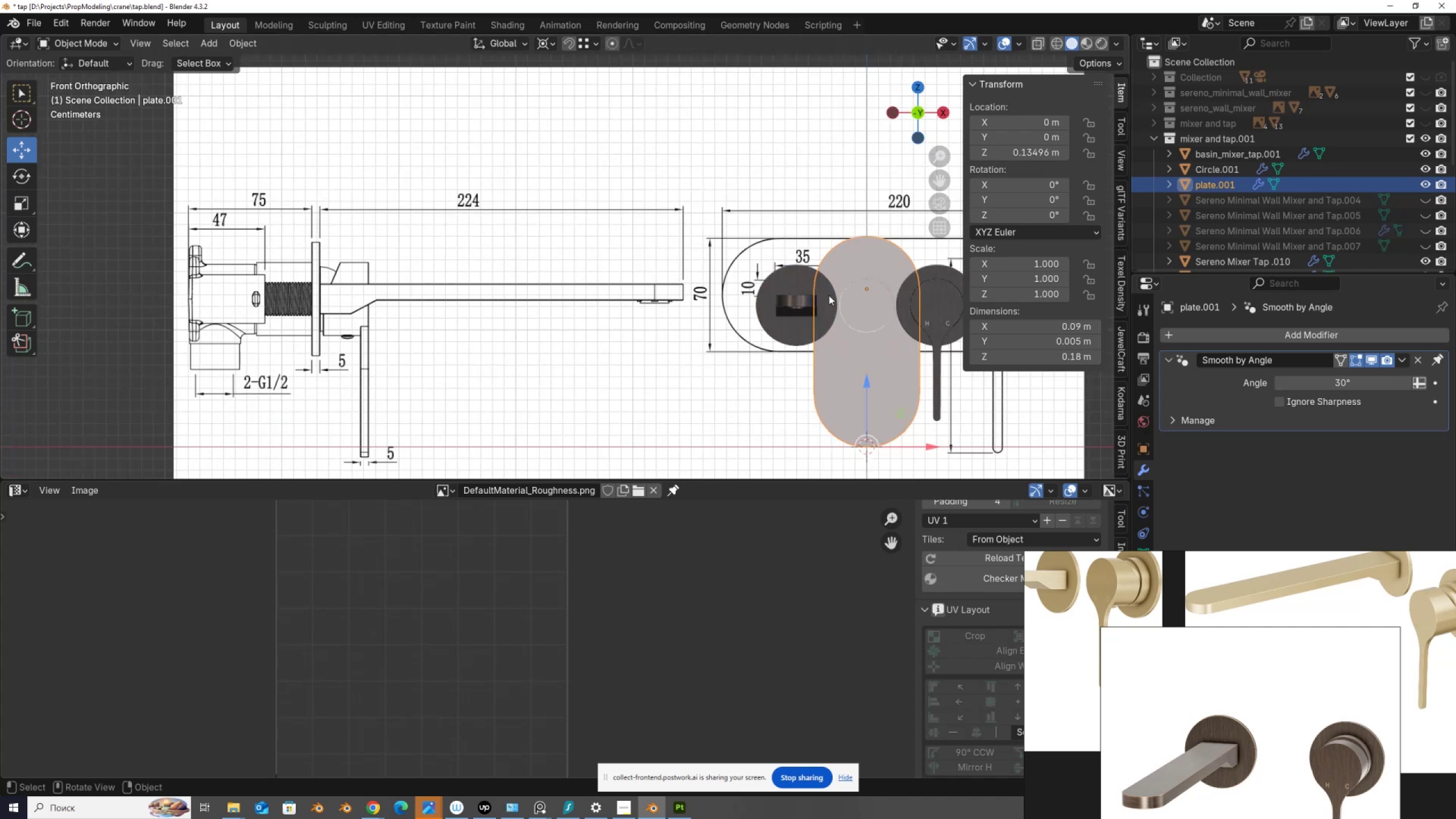 
hold_key(key=ShiftLeft, duration=0.68)
 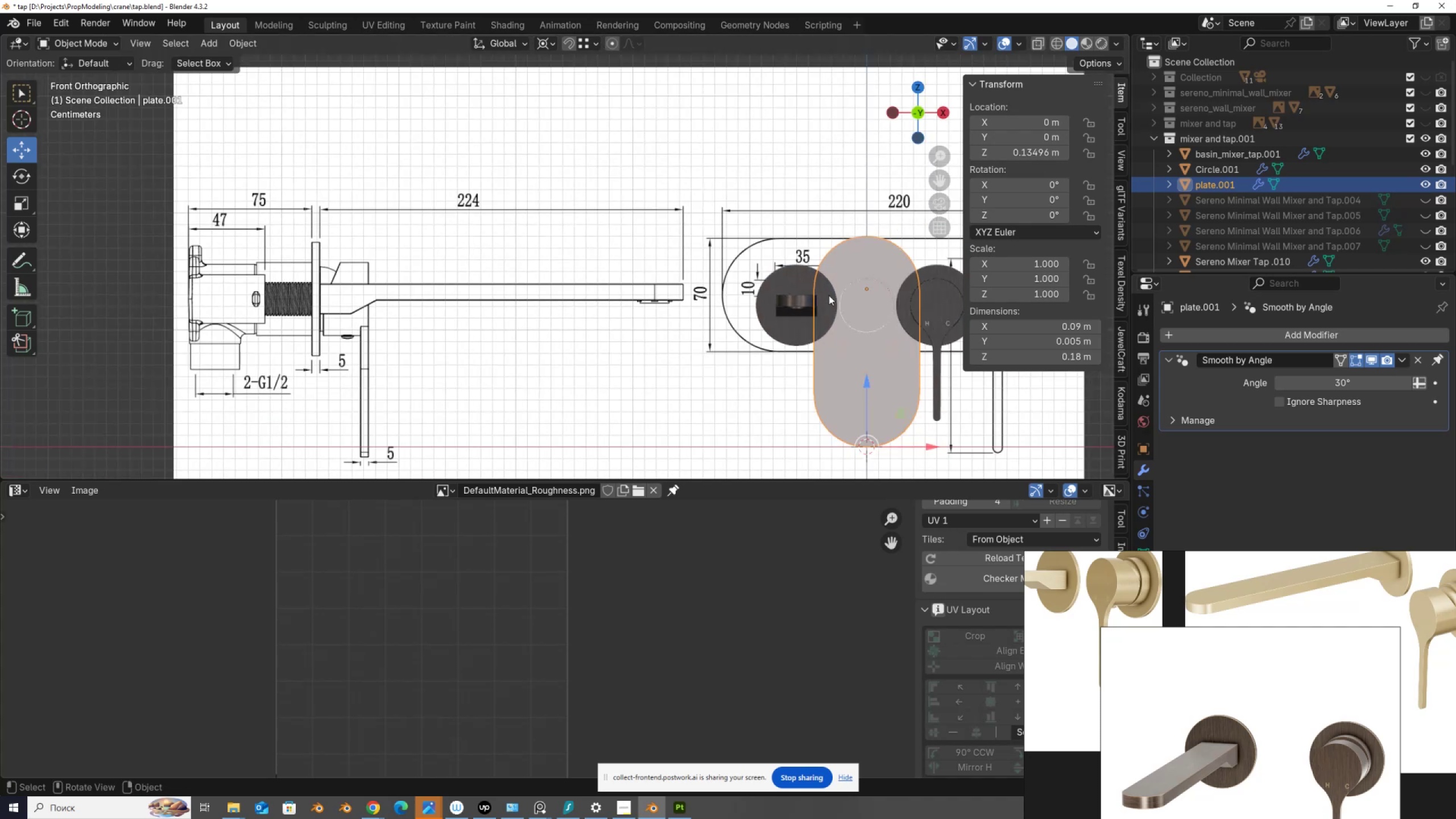 
hold_key(key=ShiftLeft, duration=0.78)
 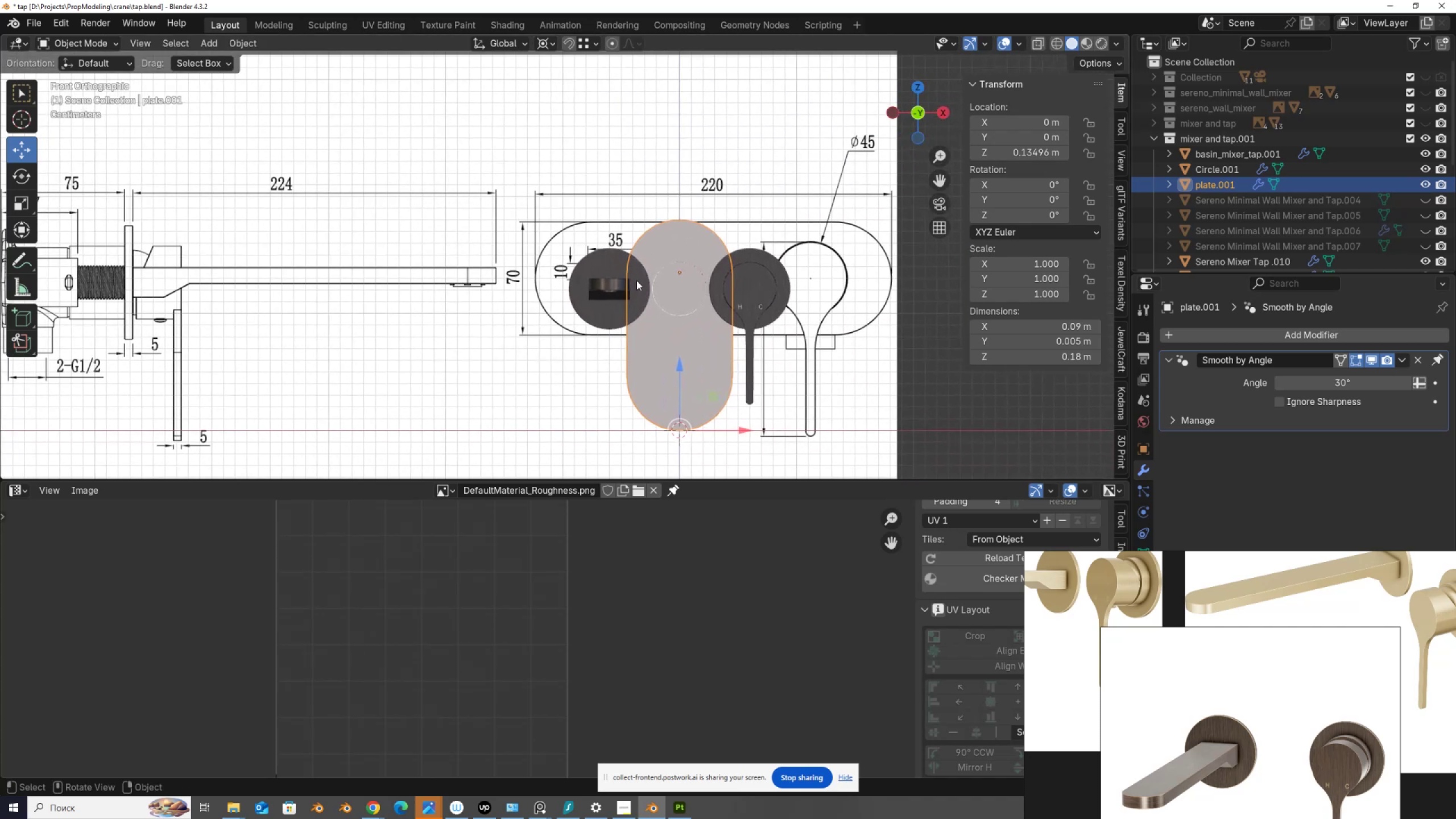 
scroll: coordinate [636, 280], scroll_direction: up, amount: 1.0
 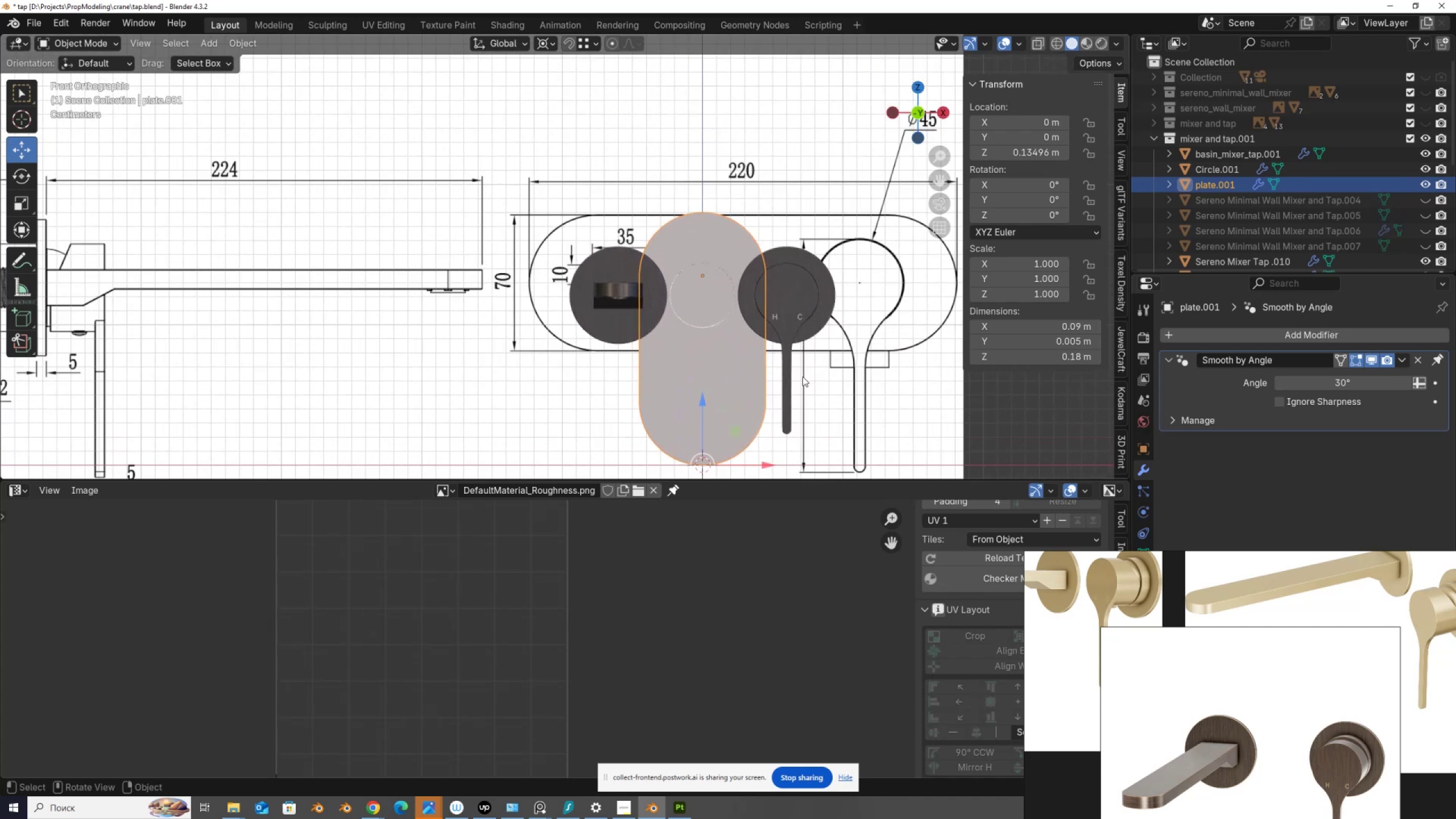 
key(R)
 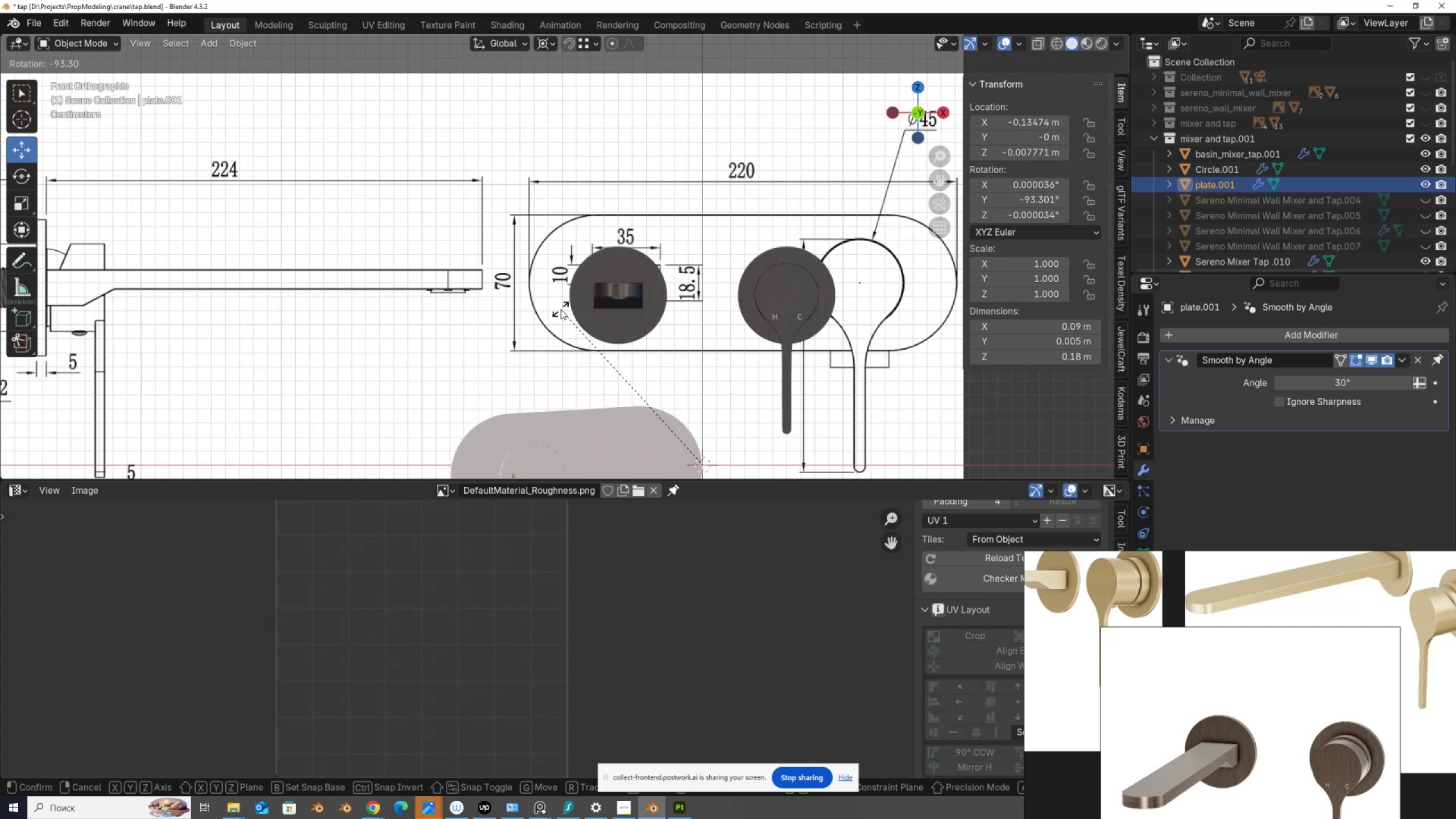 
hold_key(key=ControlLeft, duration=0.95)
left_click([579, 307])
 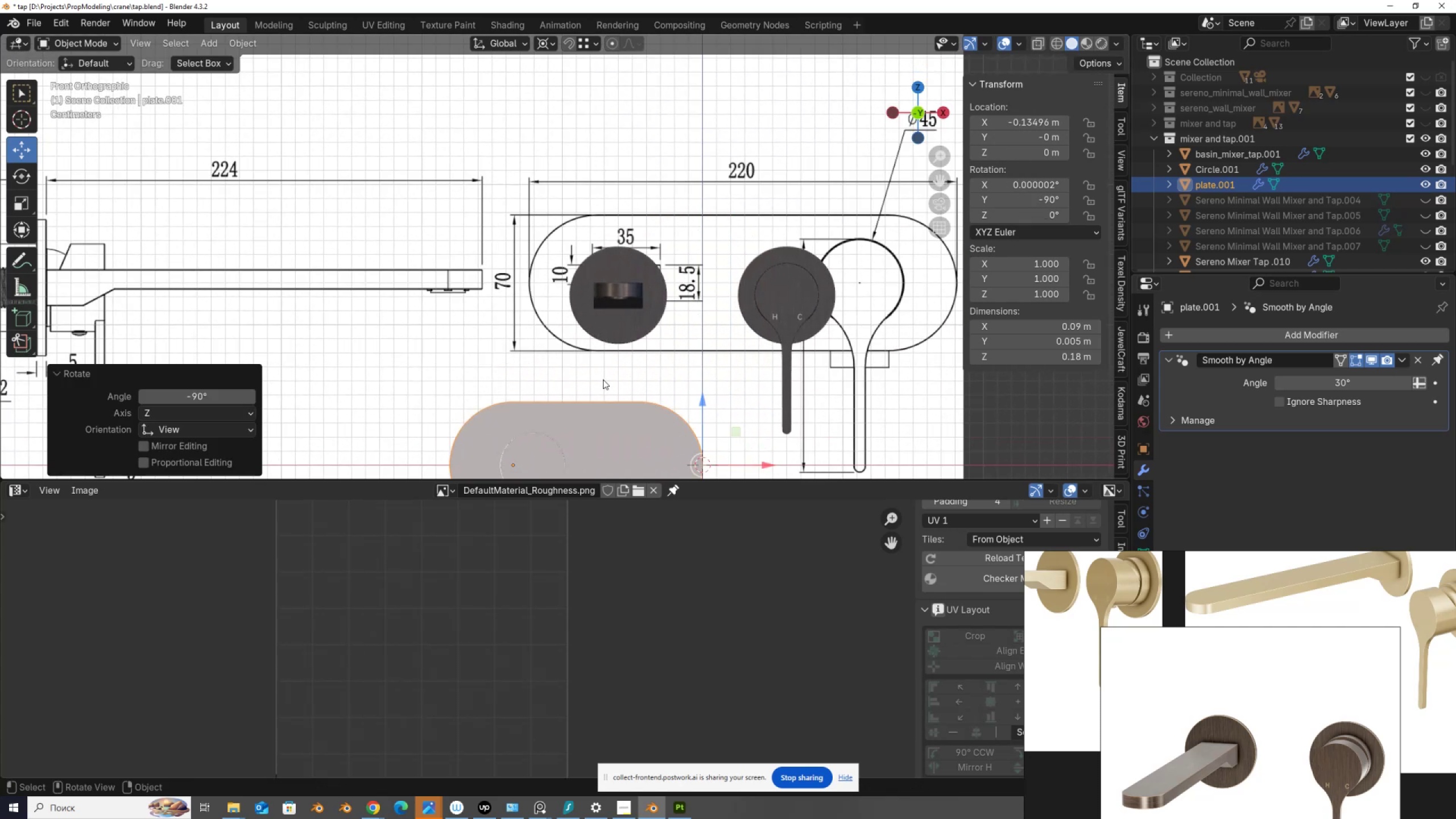 
scroll: coordinate [605, 385], scroll_direction: down, amount: 1.0
 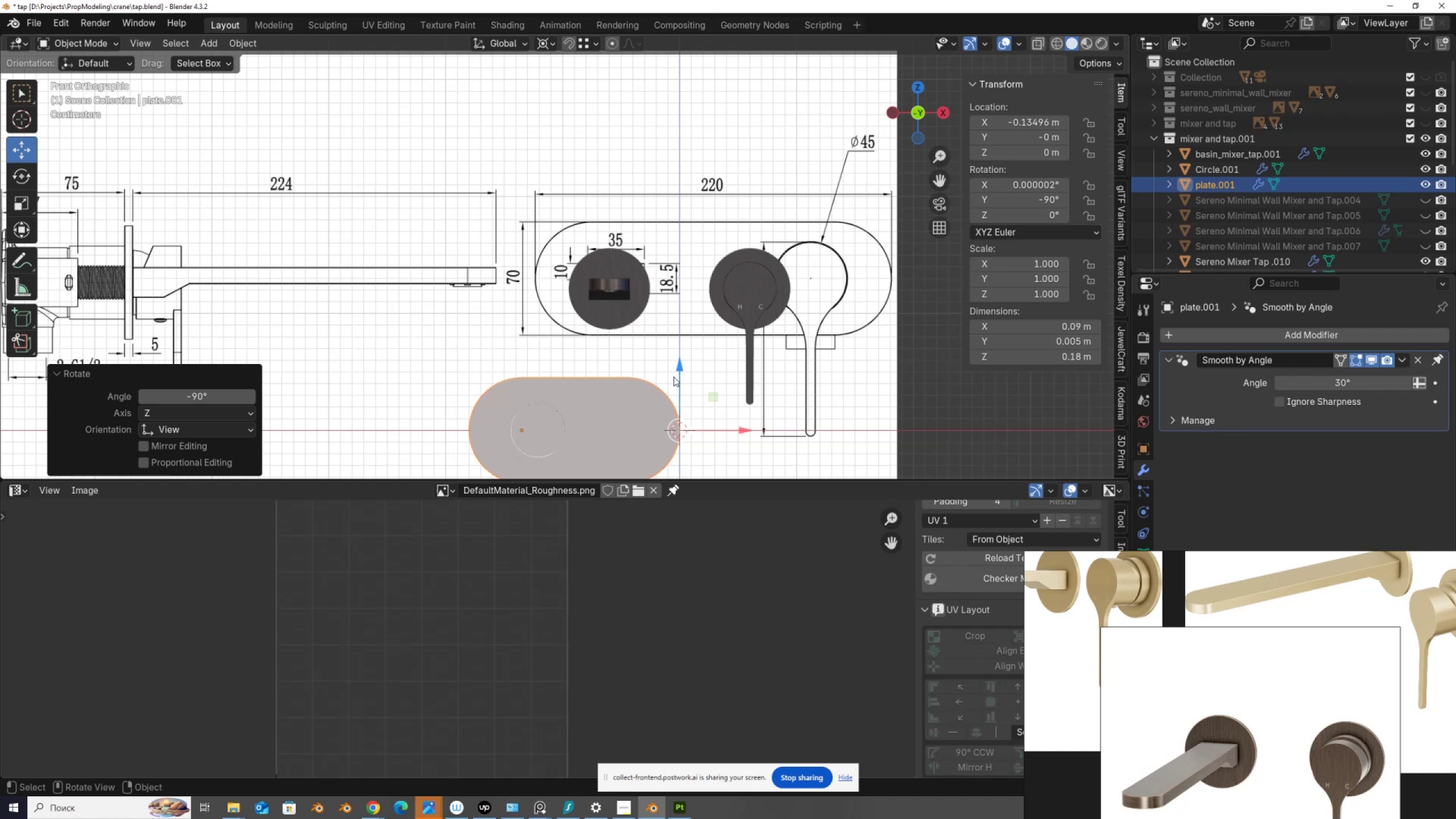 
left_click_drag(start_coordinate=[677, 366], to_coordinate=[651, 291])
 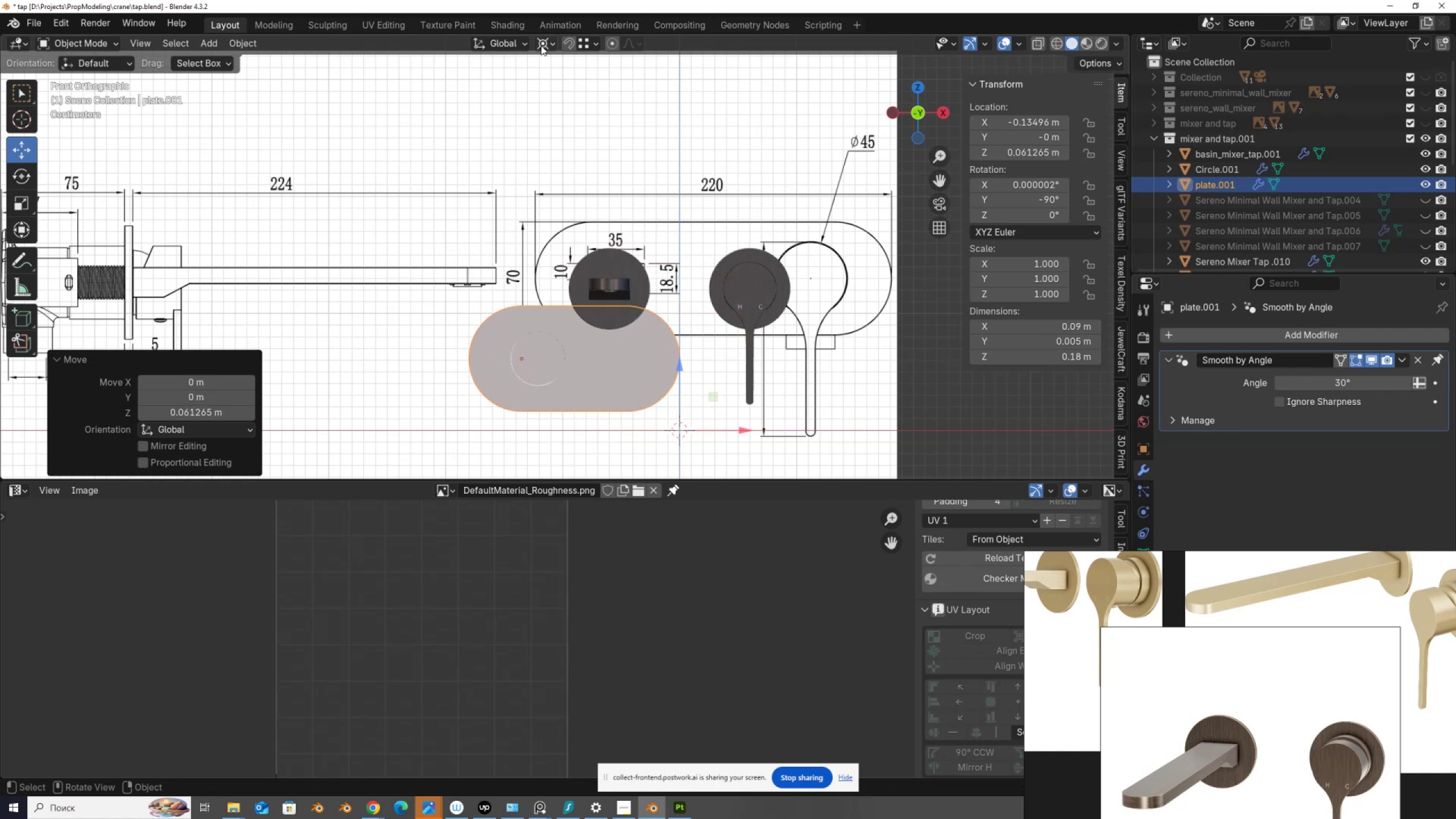 
hold_key(key=ControlLeft, duration=0.59)
 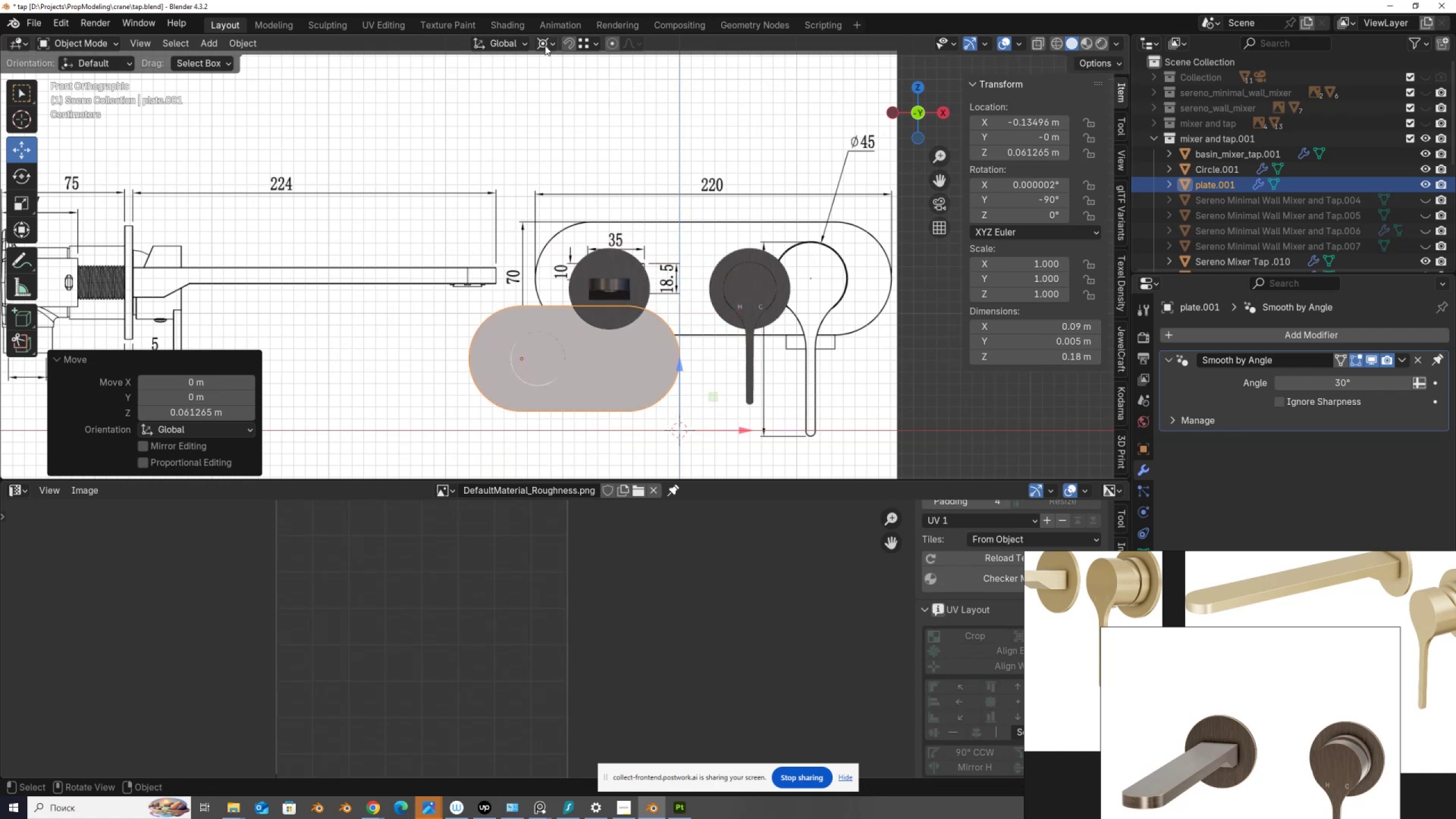 
left_click([540, 42])
 